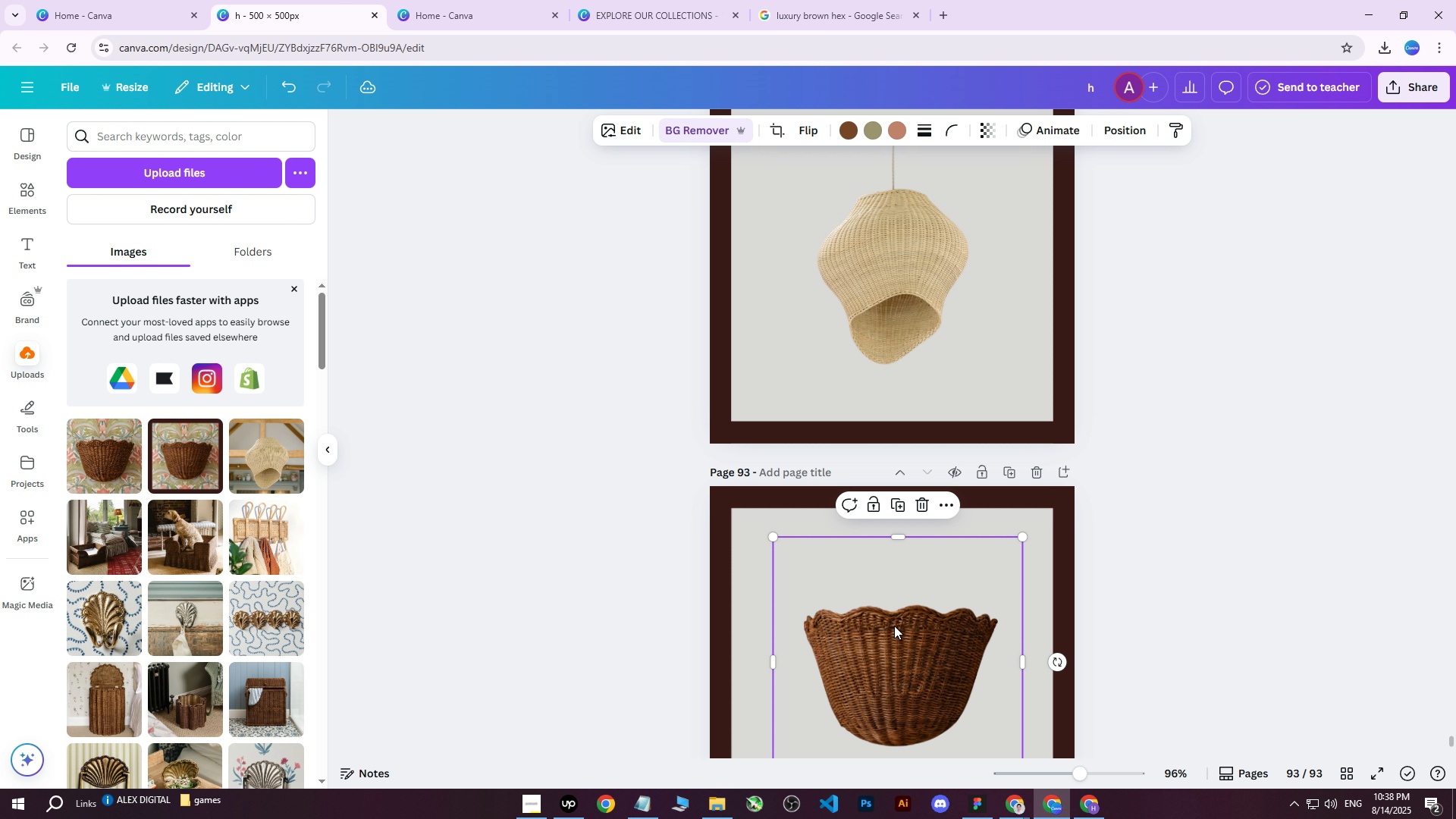 
scroll: coordinate [916, 618], scroll_direction: down, amount: 2.0
 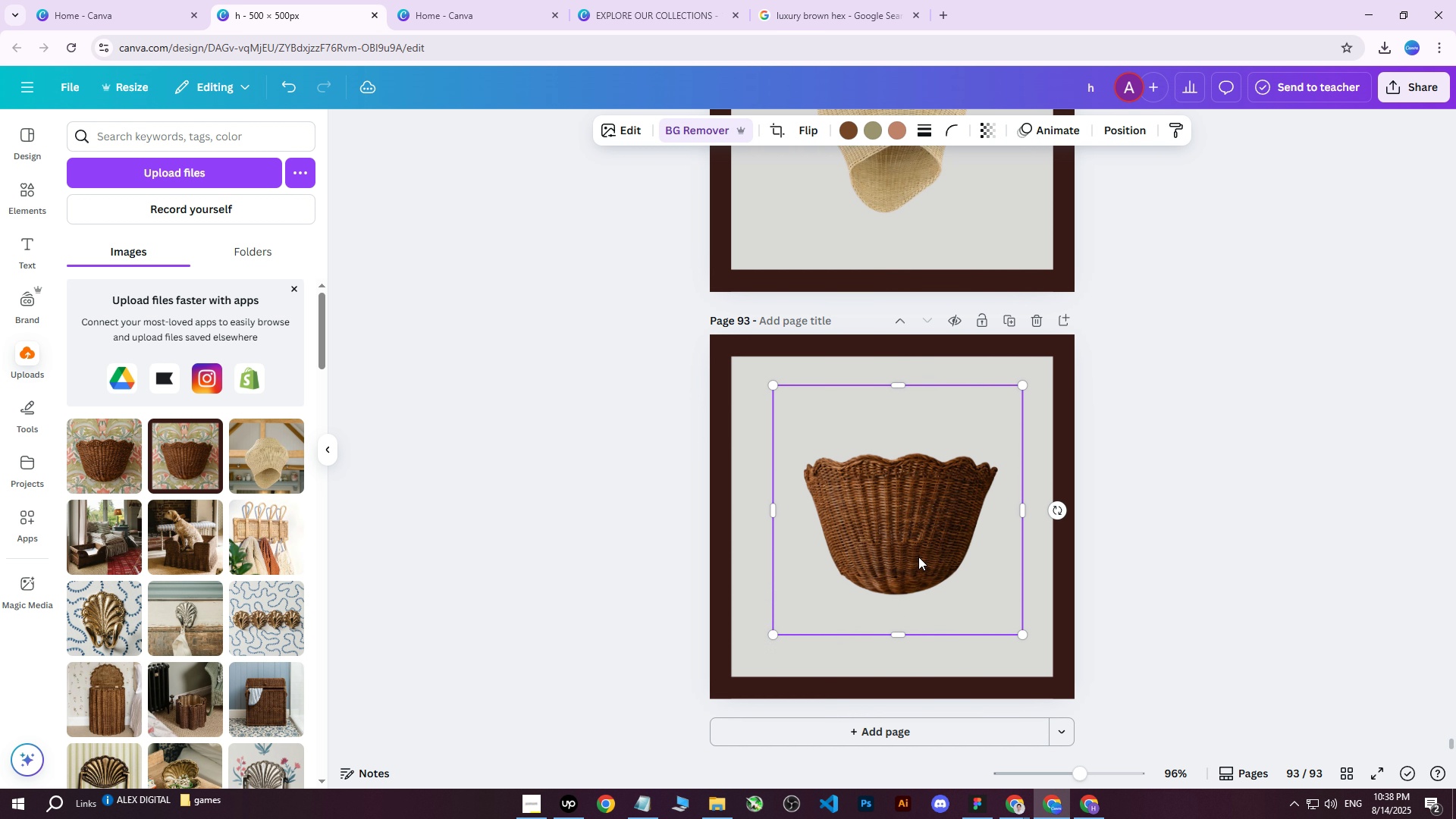 
left_click_drag(start_coordinate=[916, 519], to_coordinate=[911, 517])
 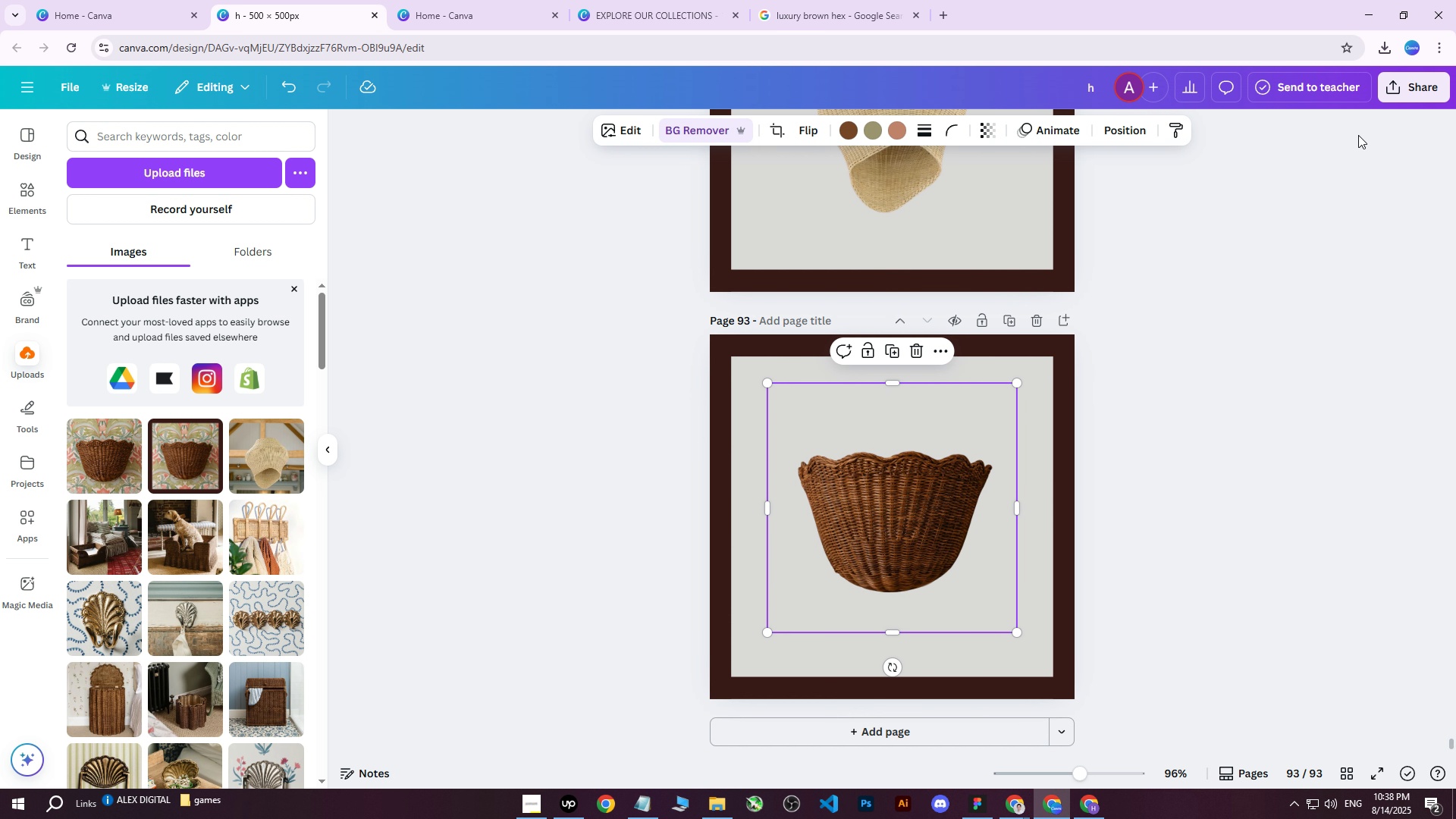 
left_click([1421, 84])
 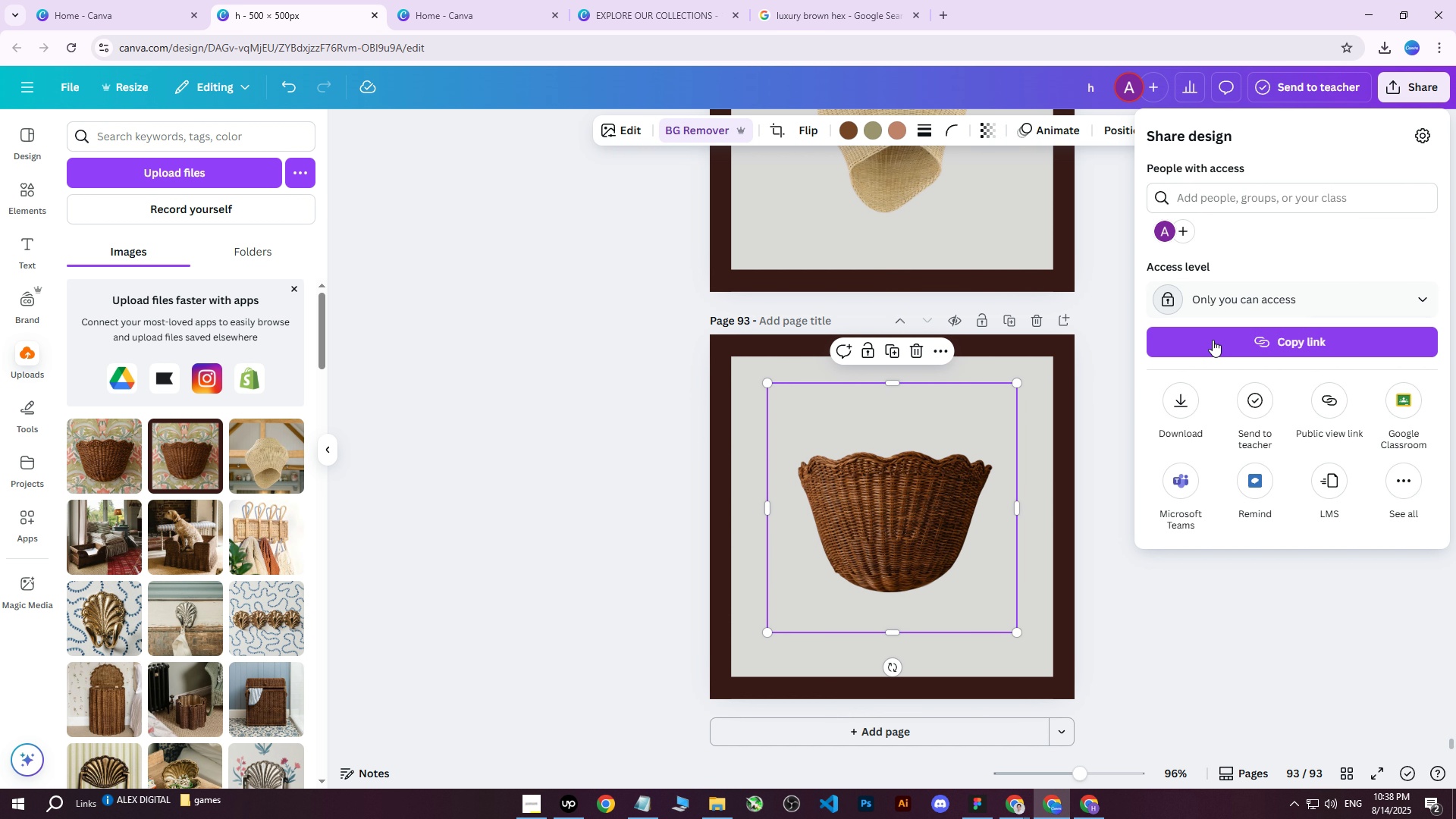 
left_click([1187, 388])
 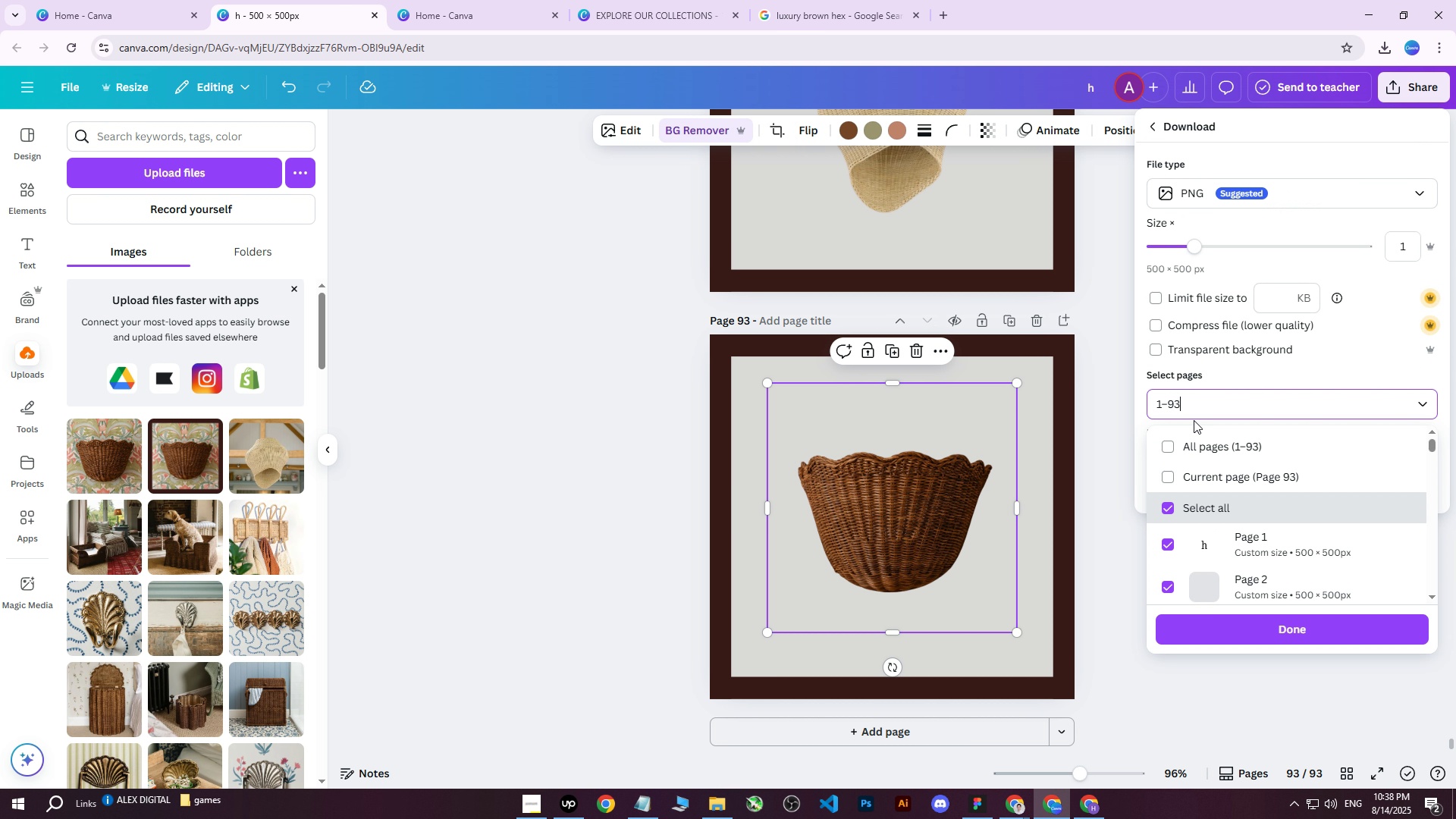 
double_click([1199, 429])
 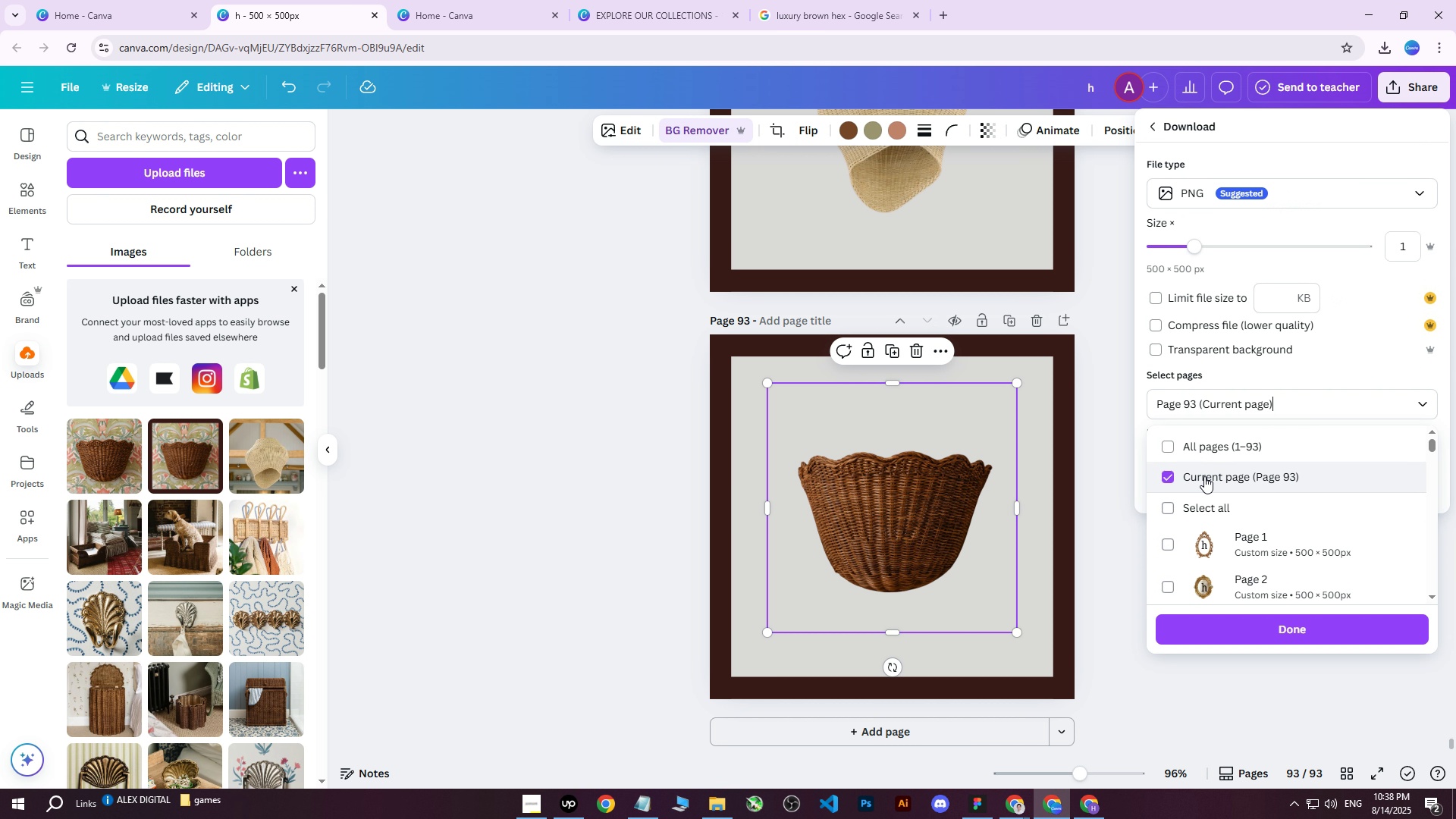 
triple_click([1209, 449])
 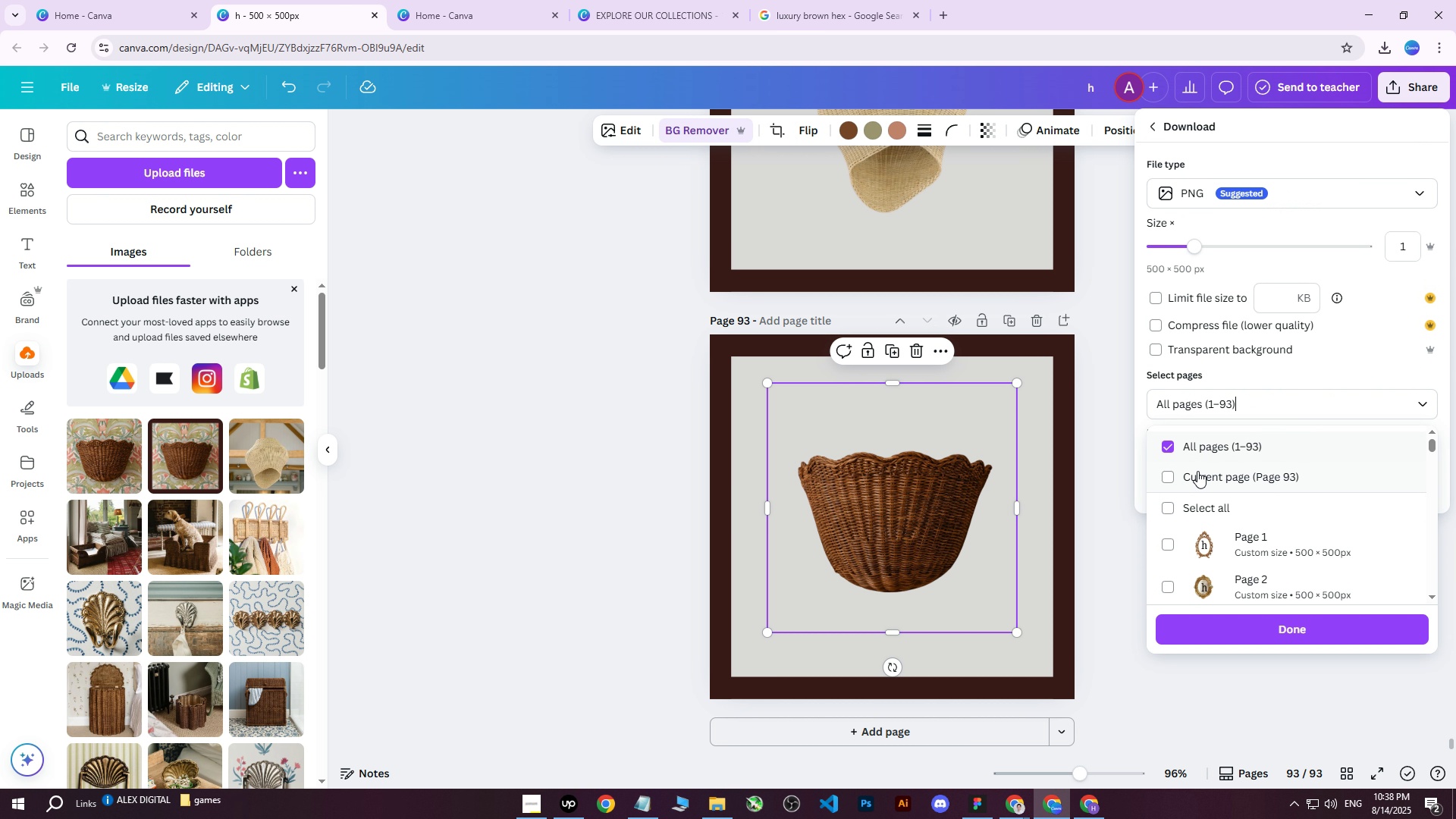 
triple_click([1197, 471])
 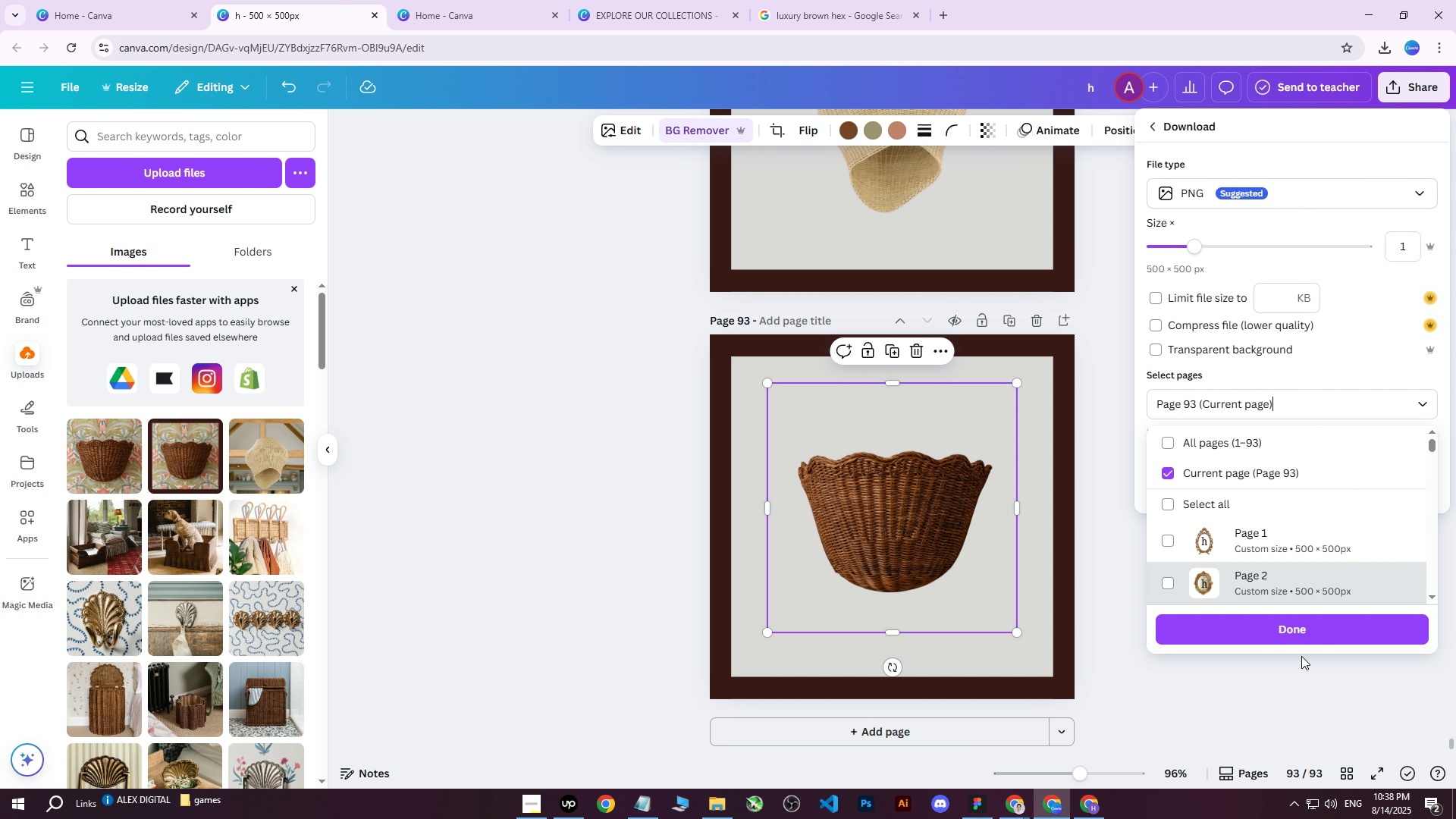 
left_click([1299, 635])
 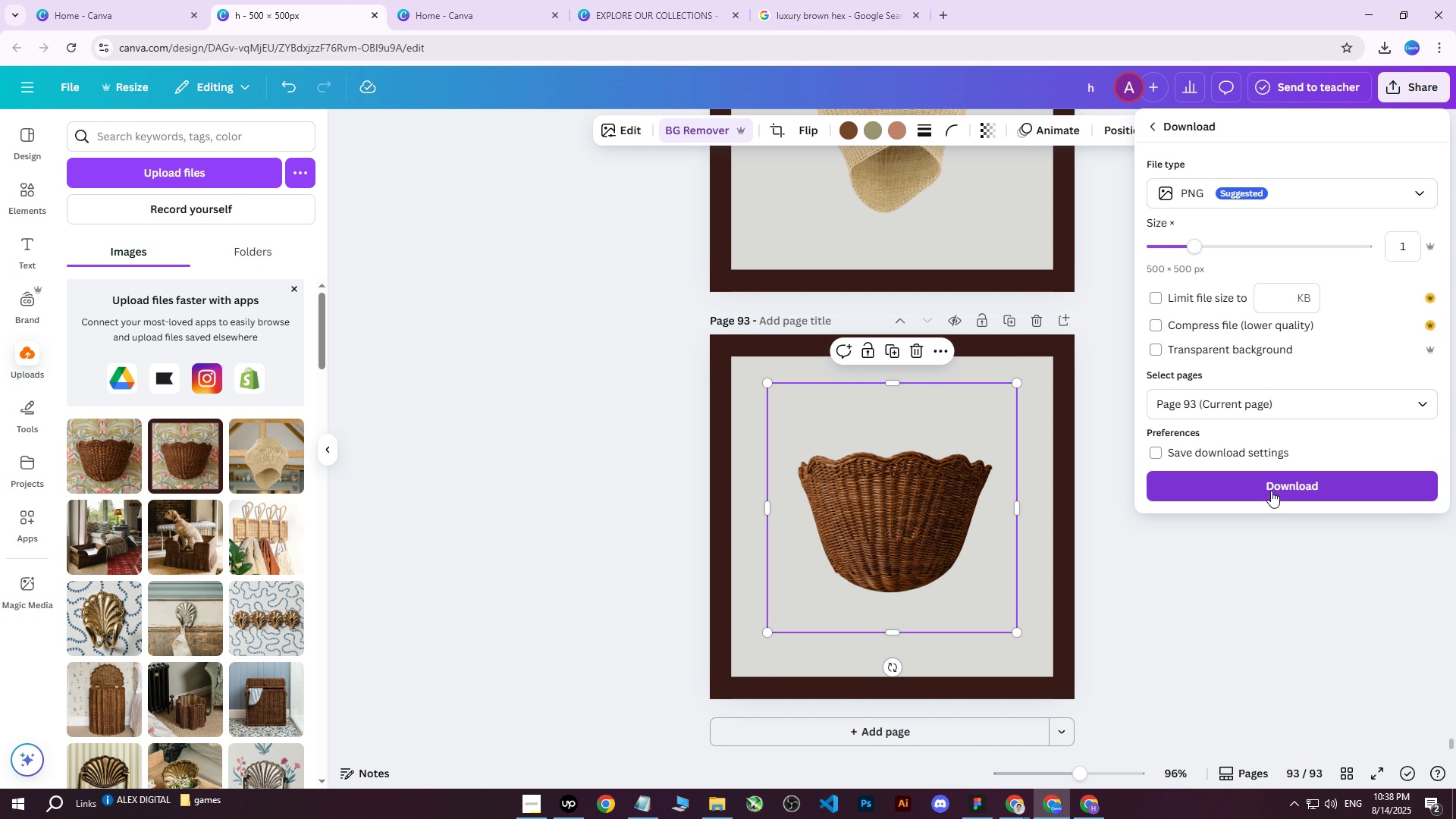 
left_click([1271, 491])
 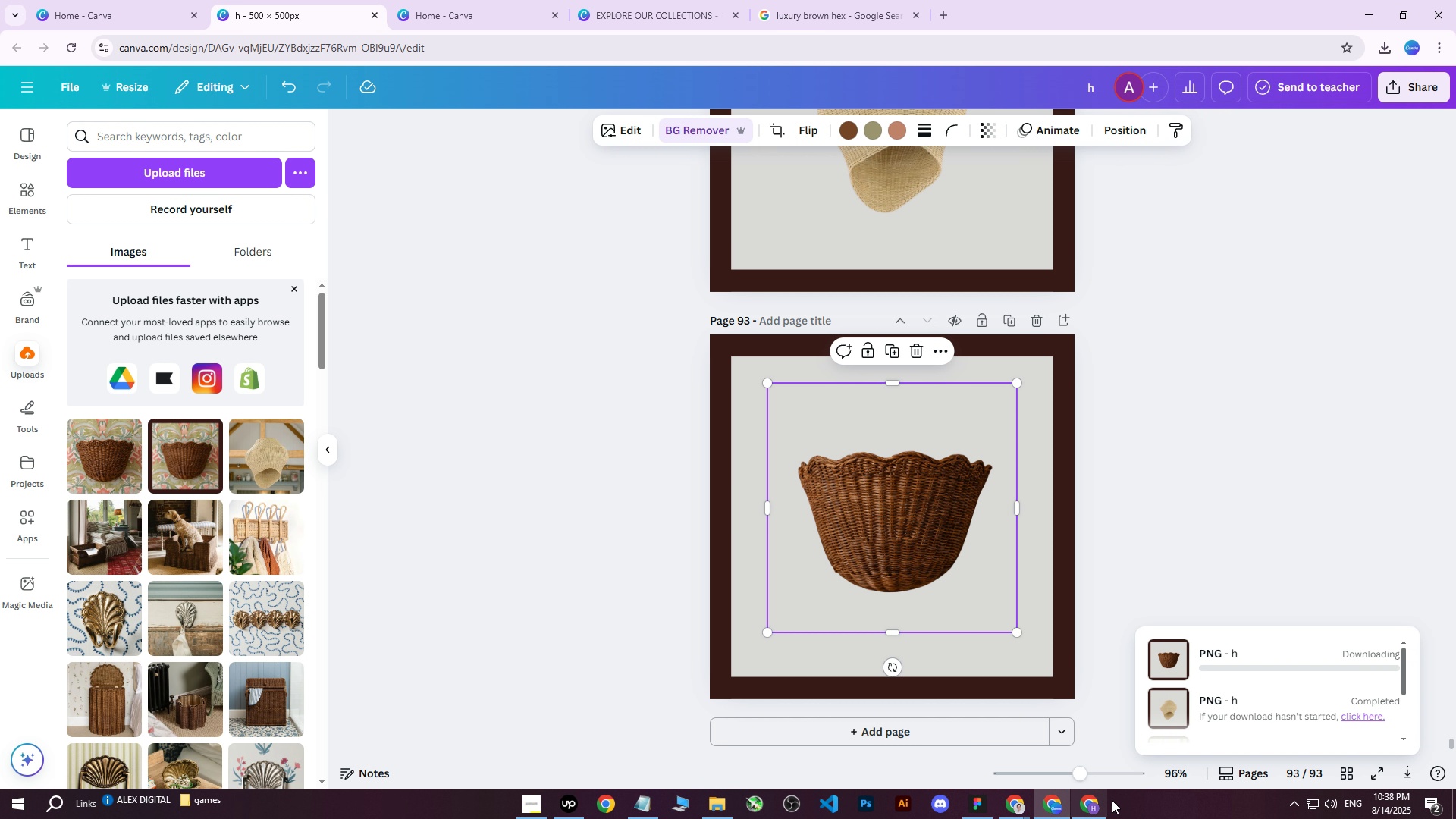 
left_click([1089, 805])
 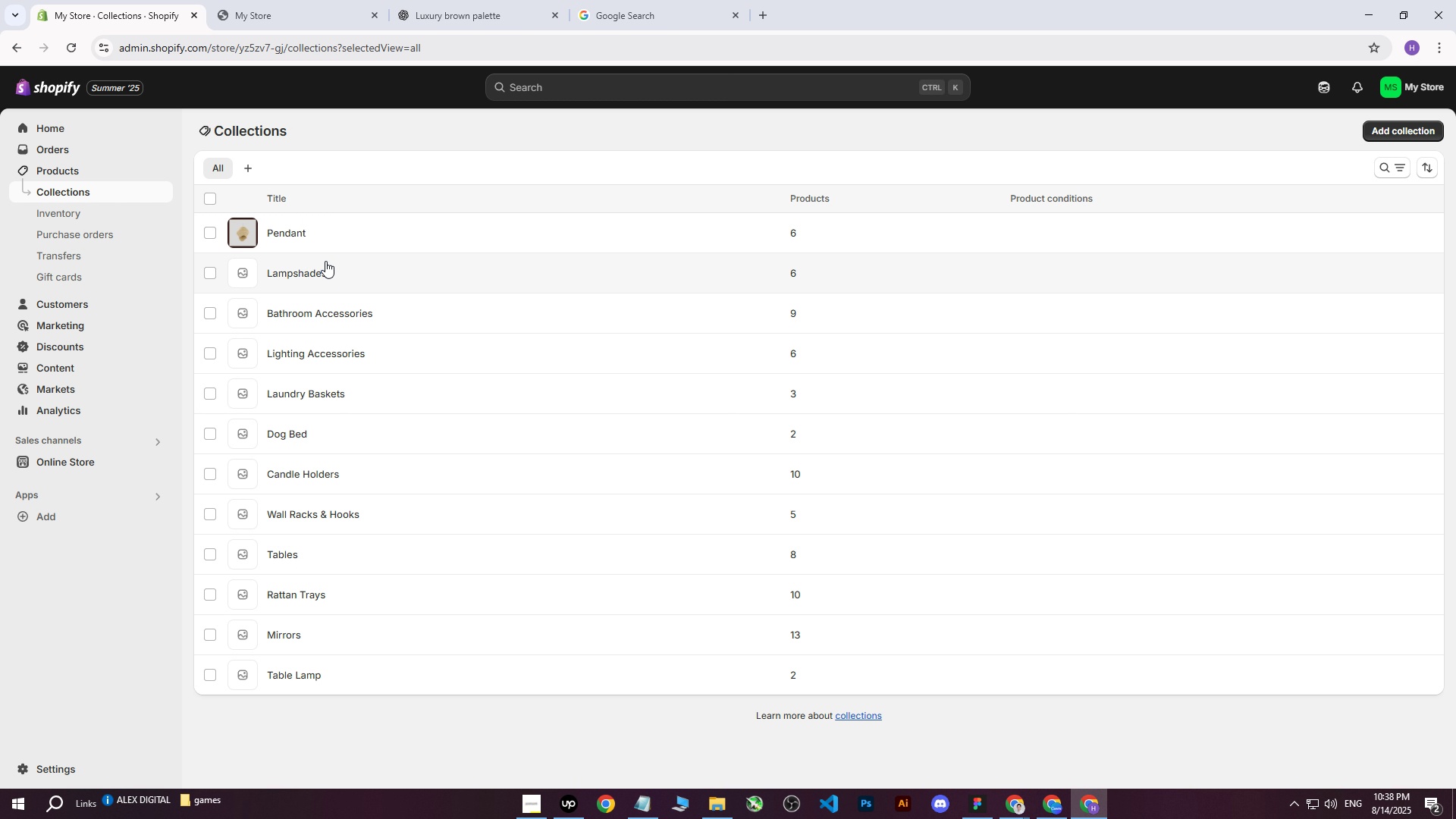 
left_click([300, 268])
 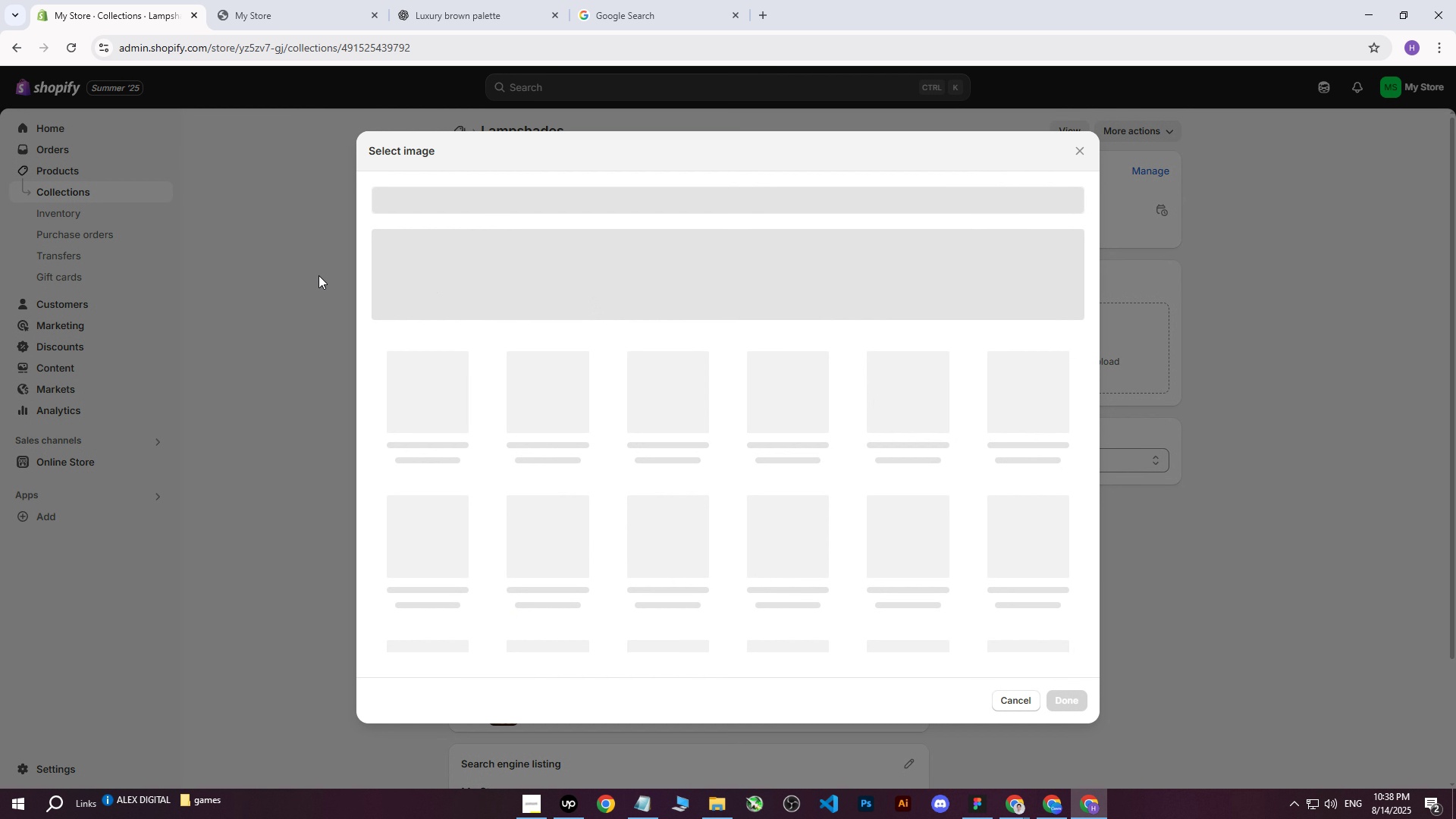 
left_click([746, 291])
 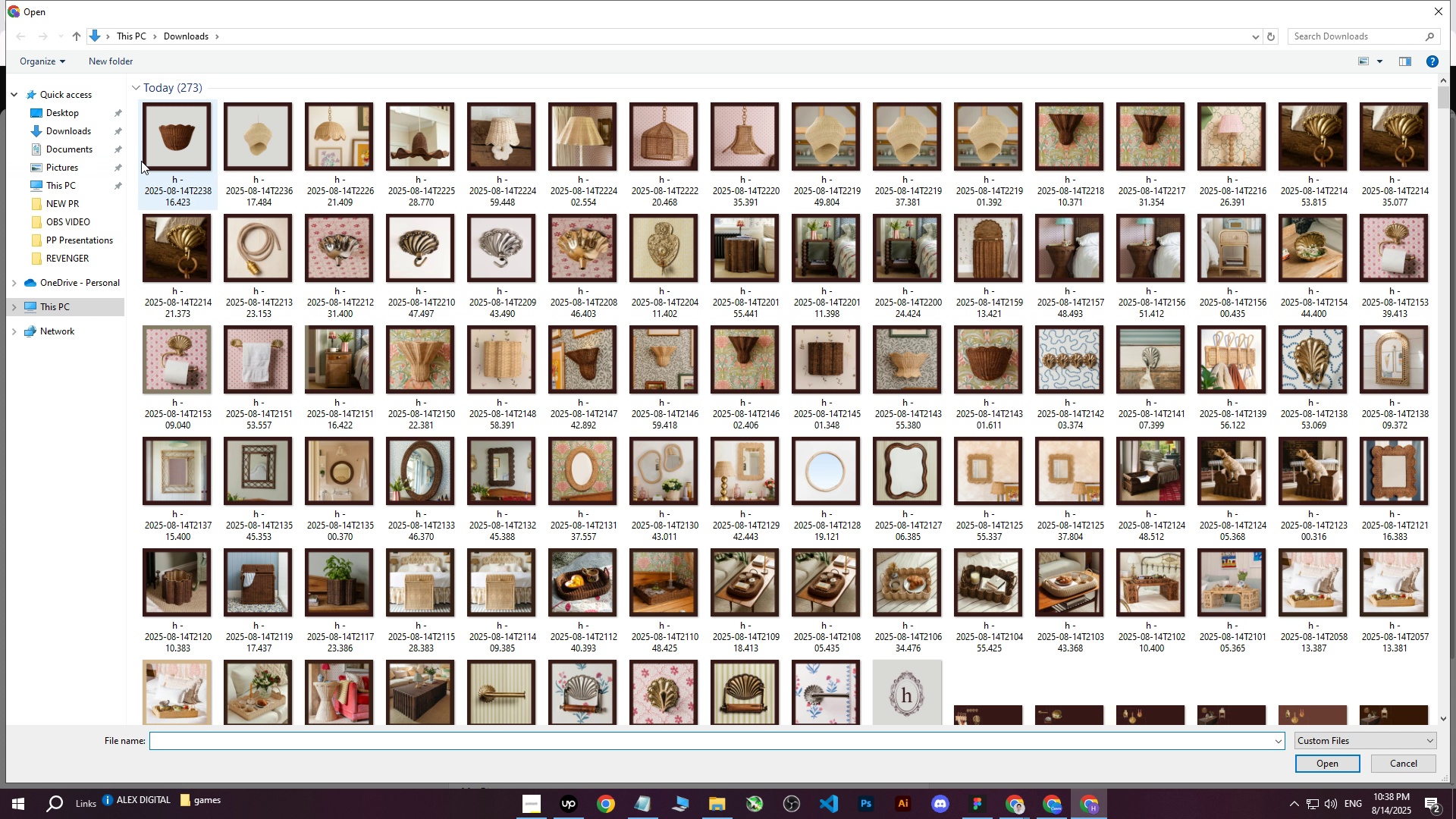 
left_click([173, 156])
 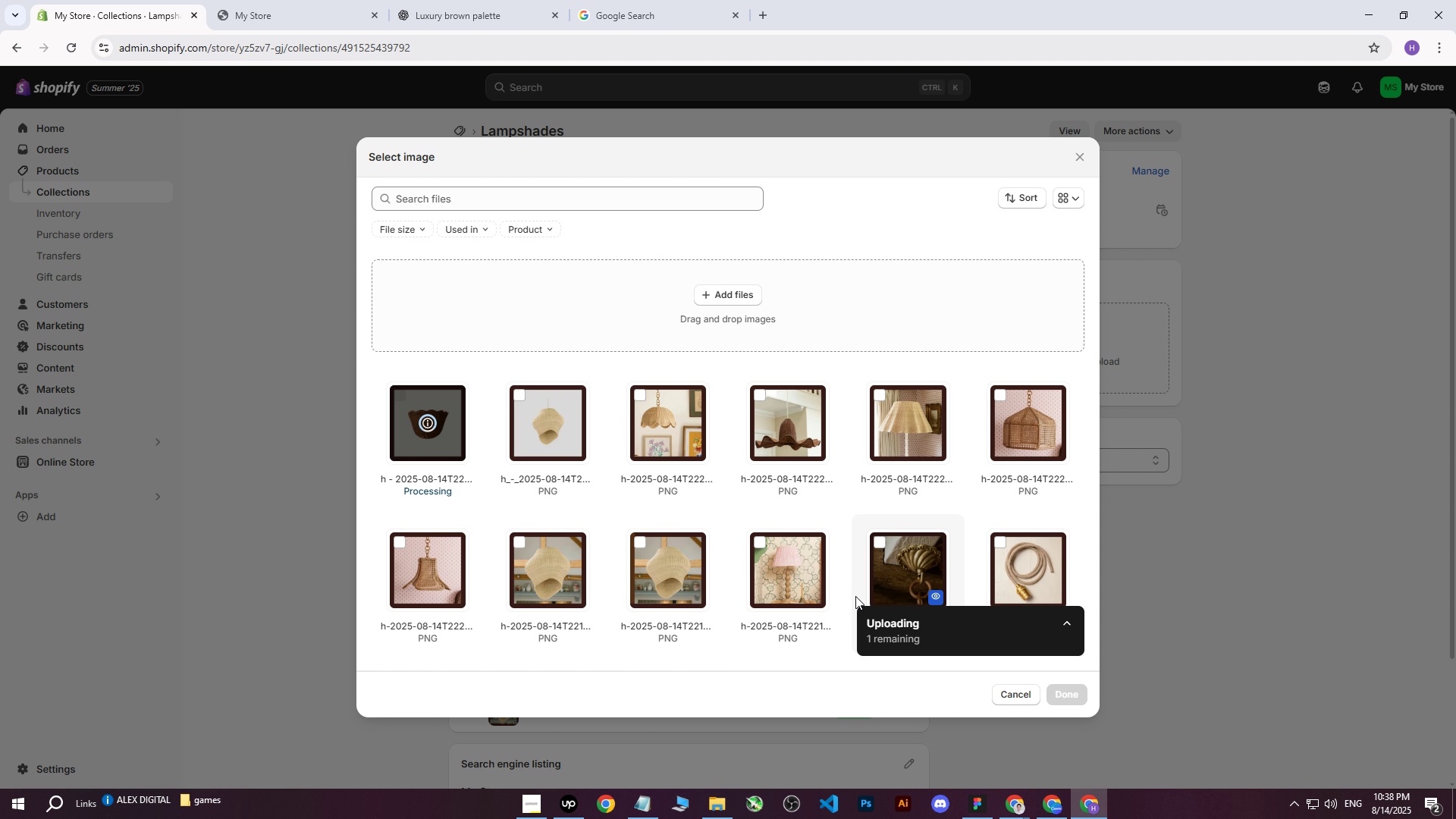 
wait(7.43)
 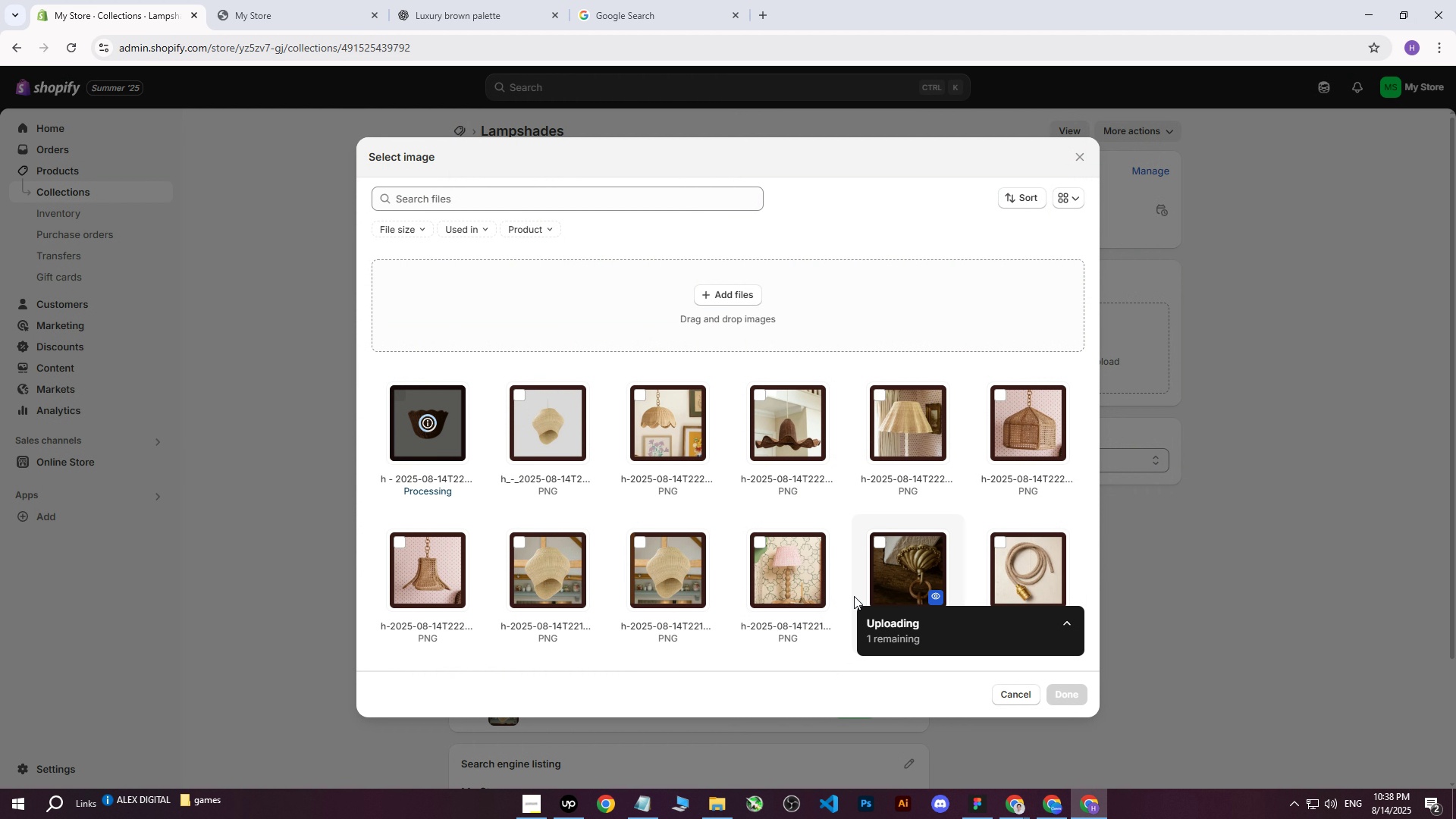 
left_click([1080, 701])
 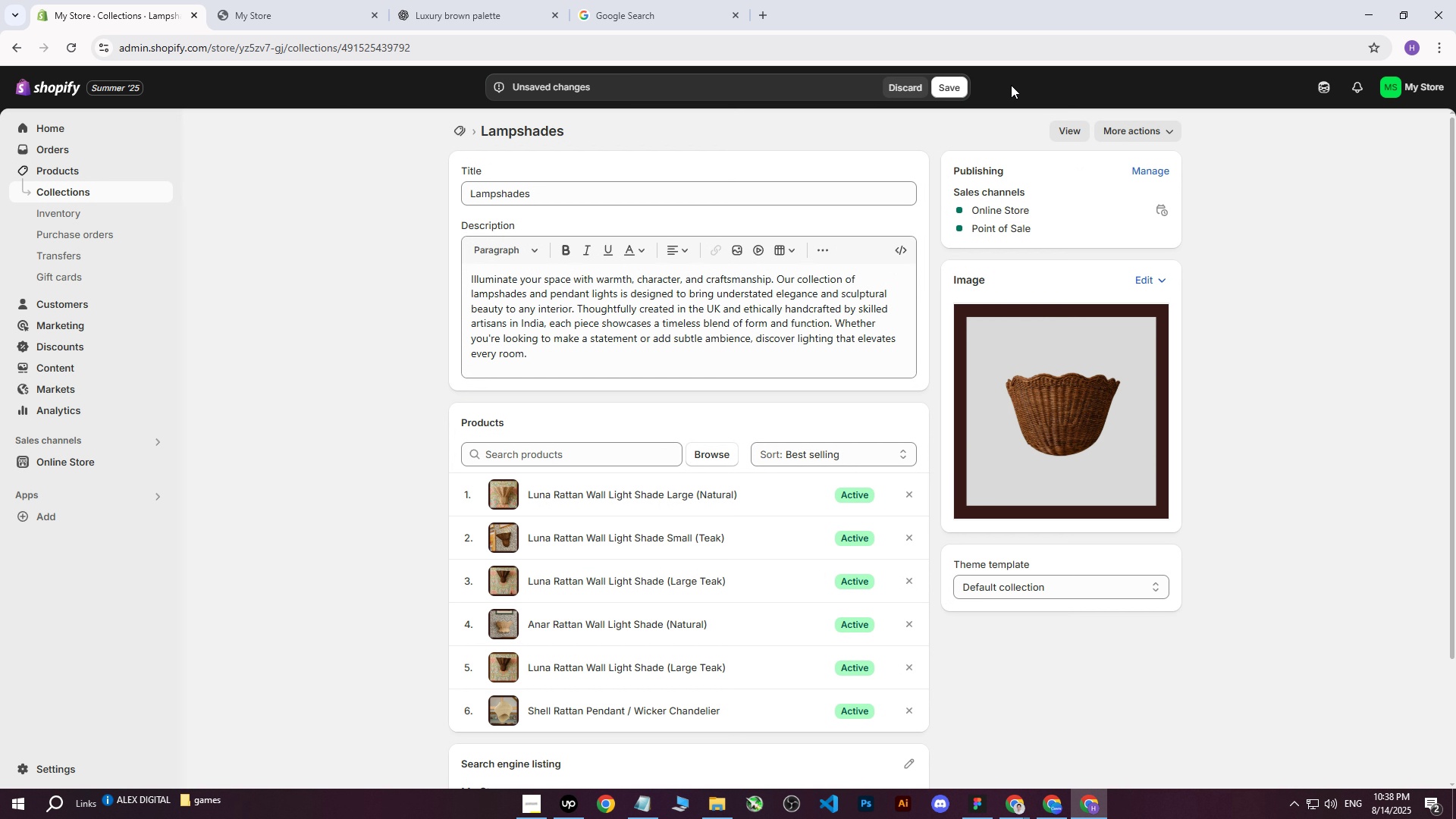 
left_click([961, 89])
 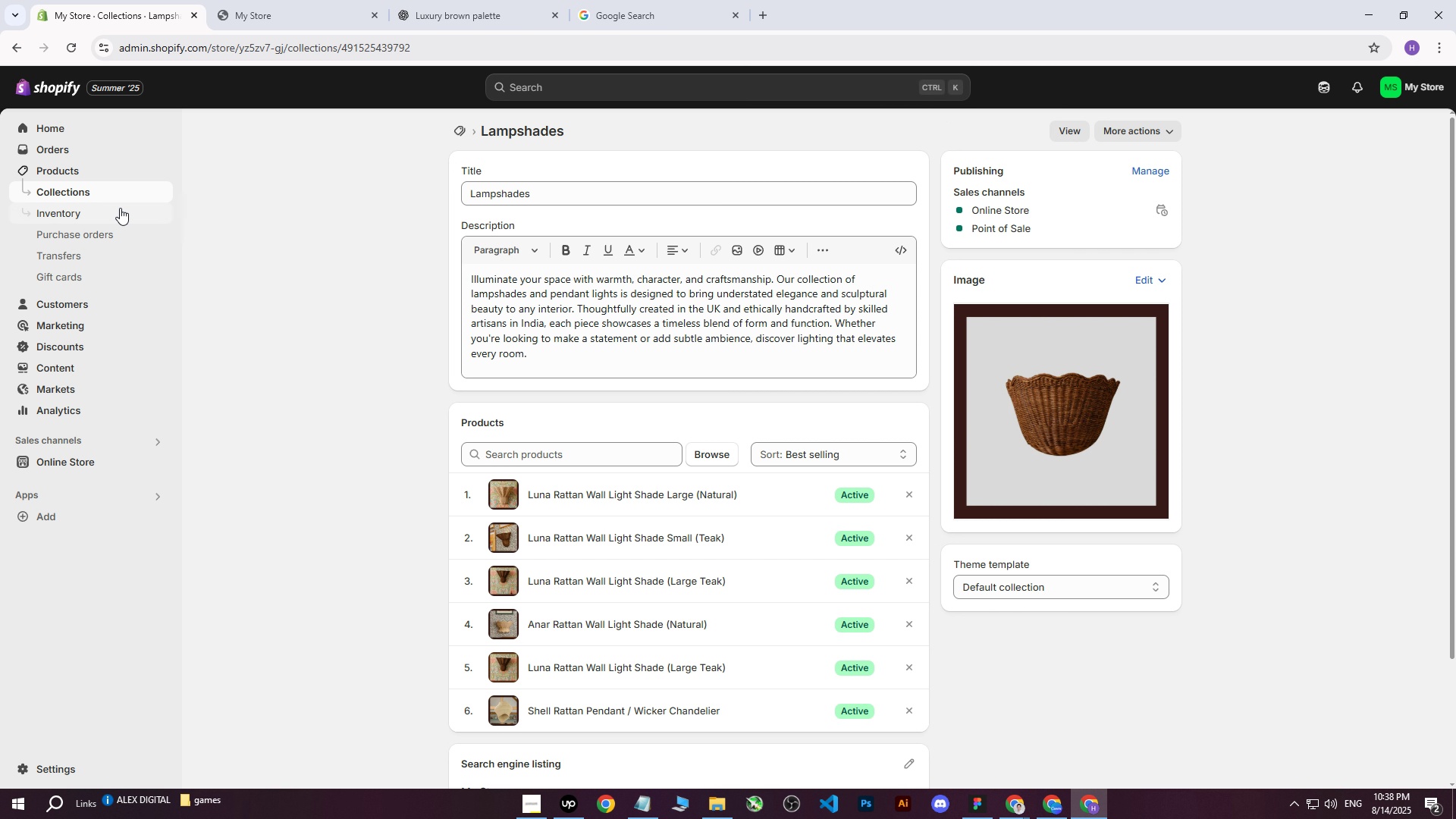 
left_click([86, 196])
 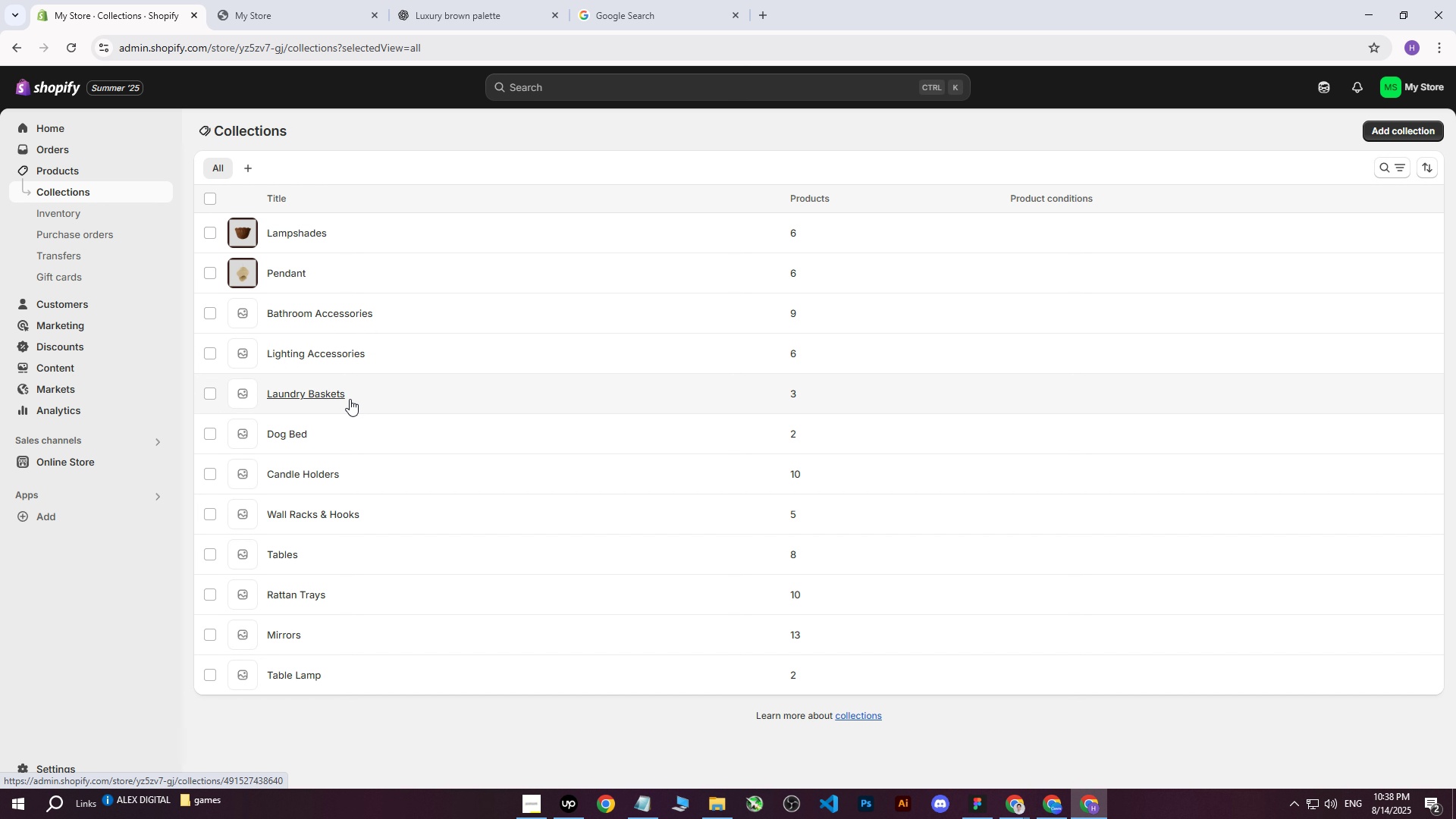 
left_click([324, 319])
 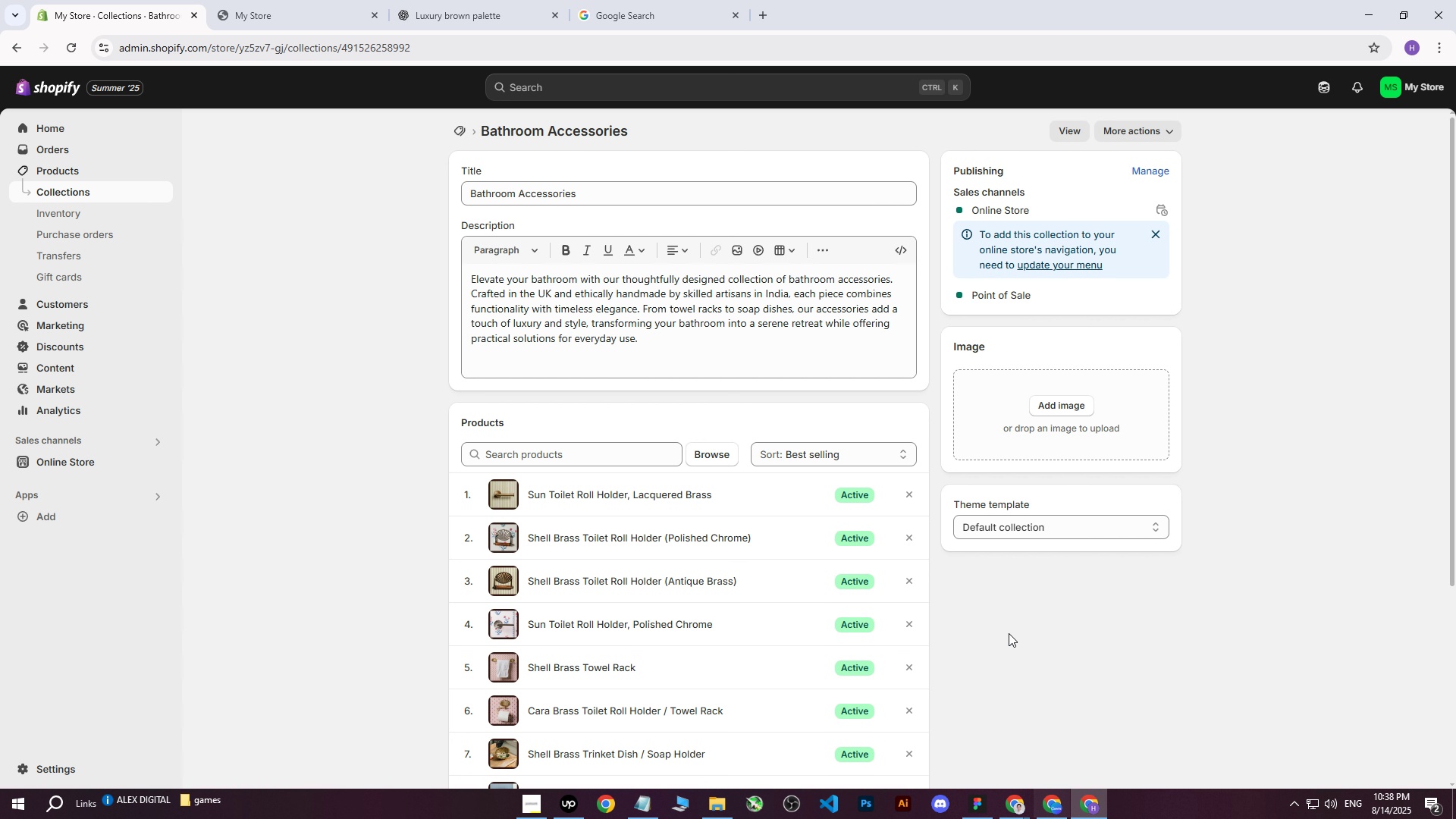 
left_click([1069, 411])
 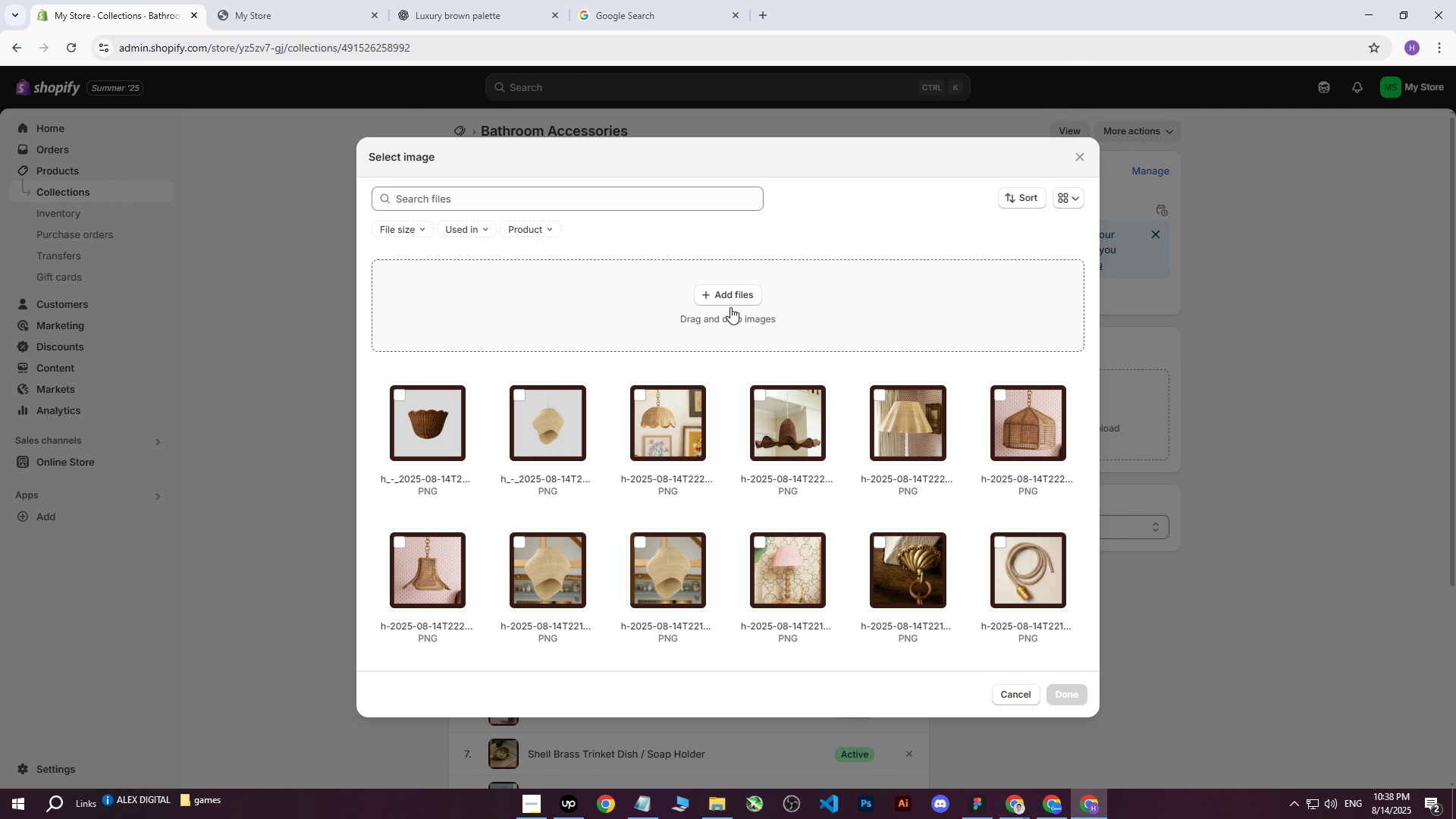 
left_click([736, 302])
 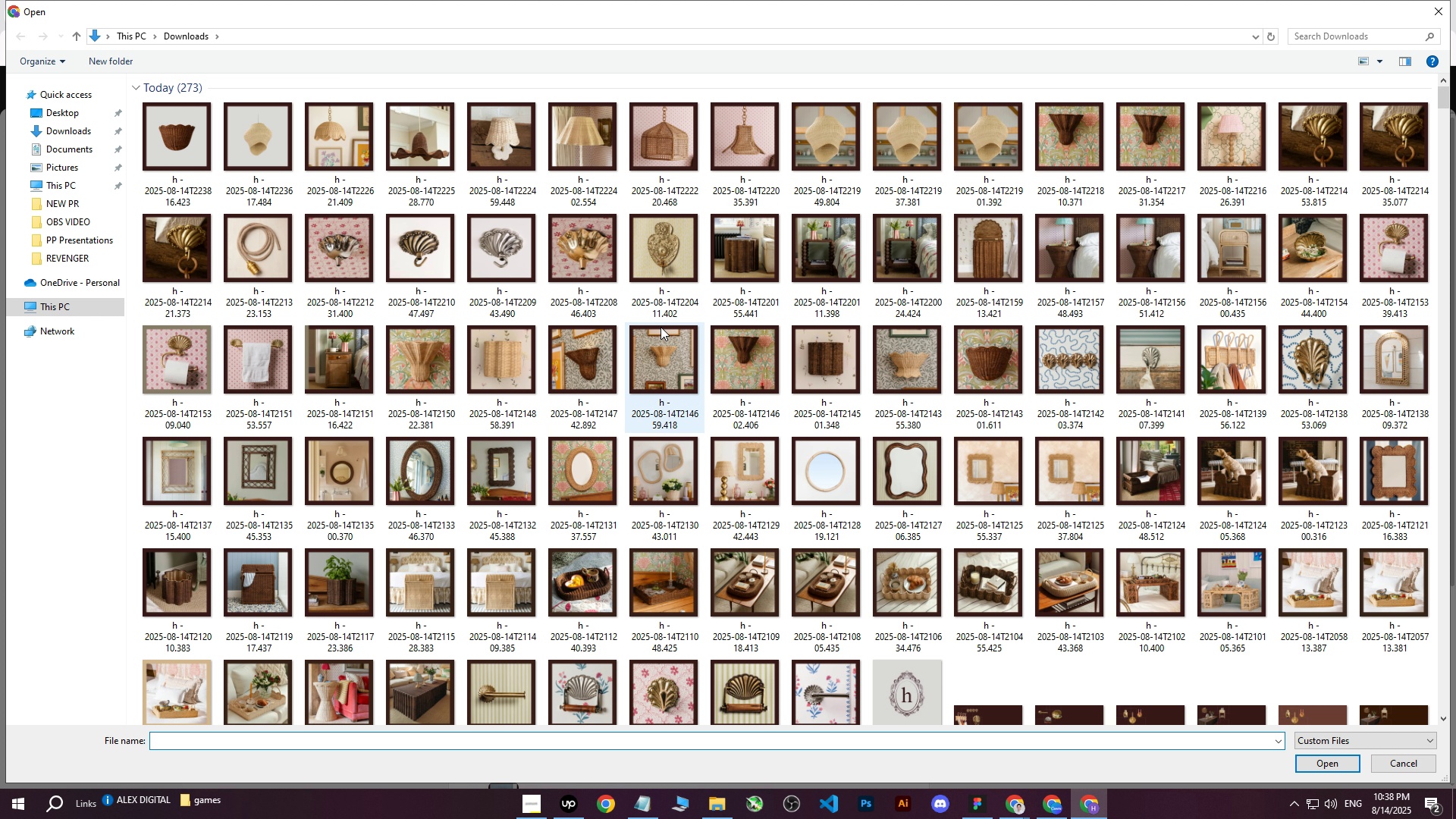 
scroll: coordinate [736, 416], scroll_direction: down, amount: 5.0
 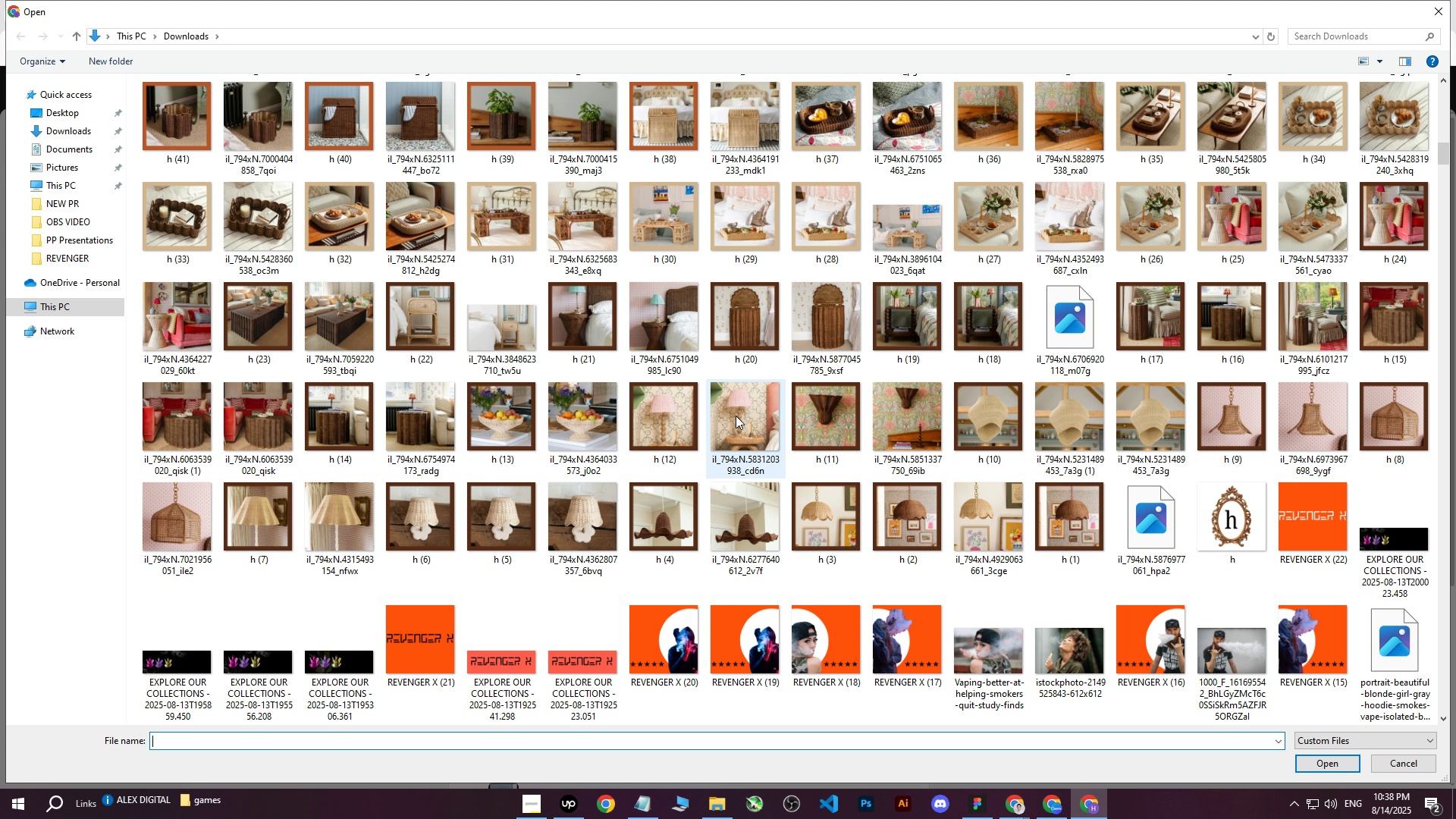 
scroll: coordinate [736, 416], scroll_direction: up, amount: 1.0
 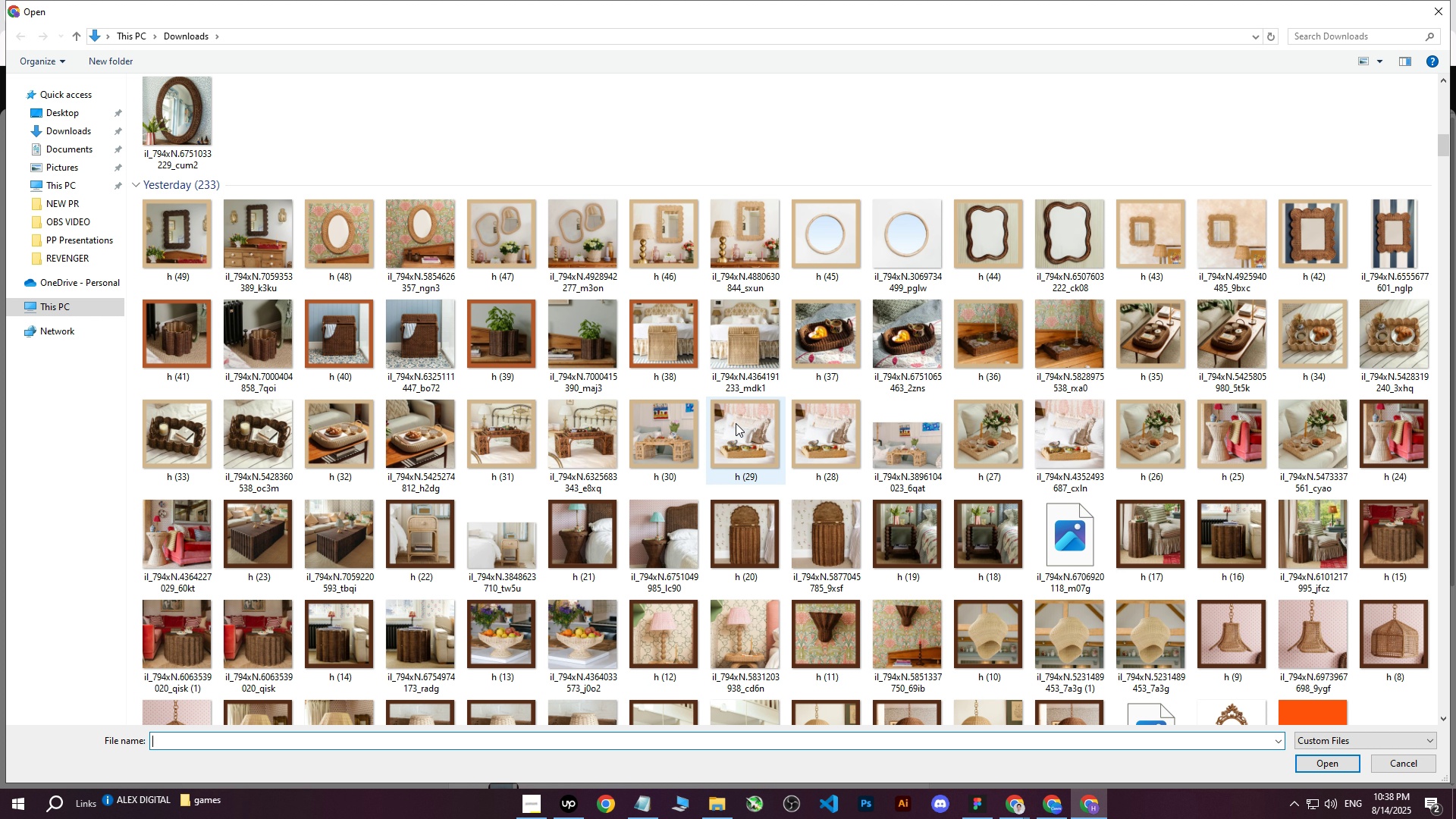 
scroll: coordinate [736, 429], scroll_direction: none, amount: 0.0
 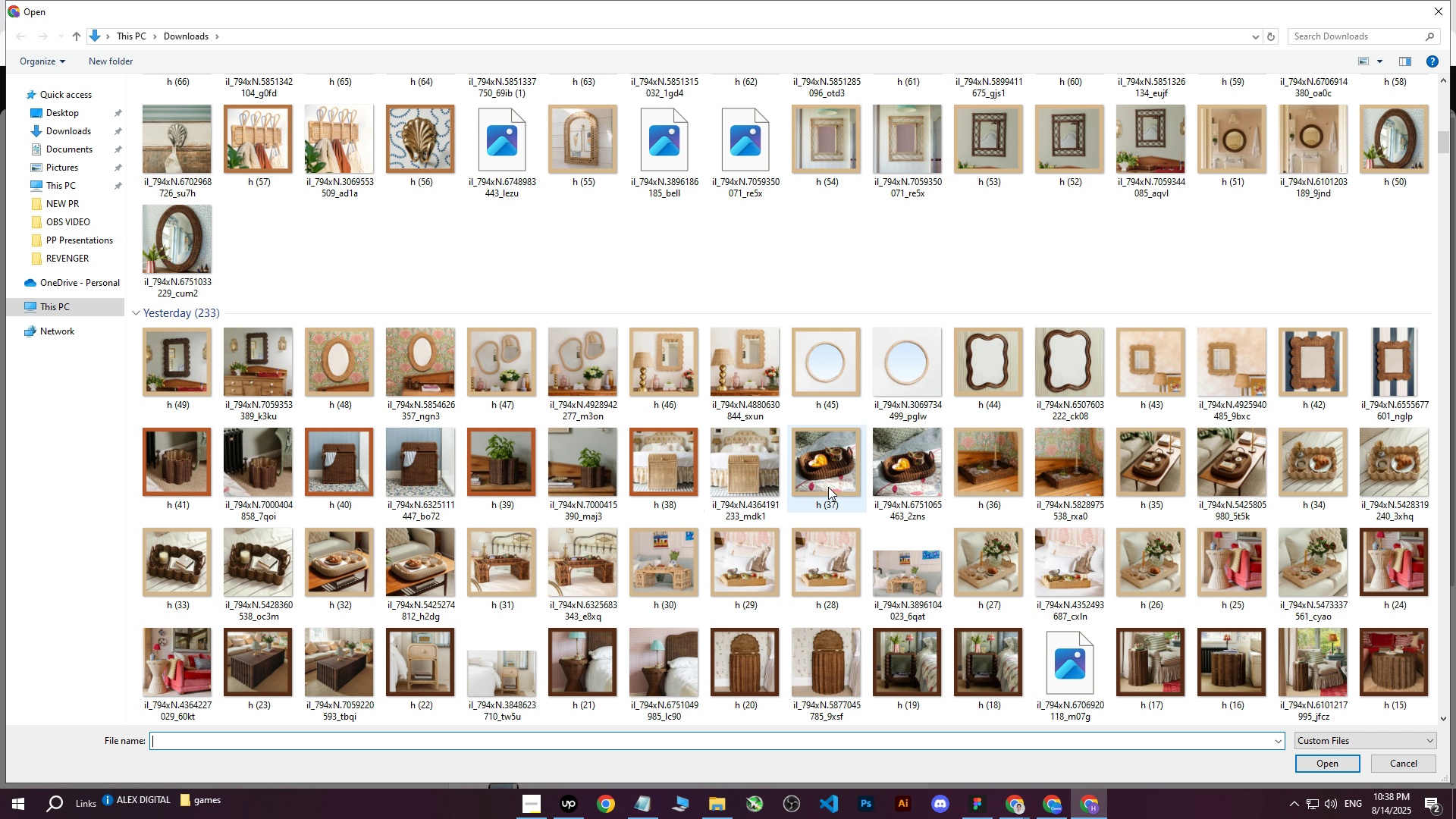 
scroll: coordinate [890, 524], scroll_direction: up, amount: 4.0
 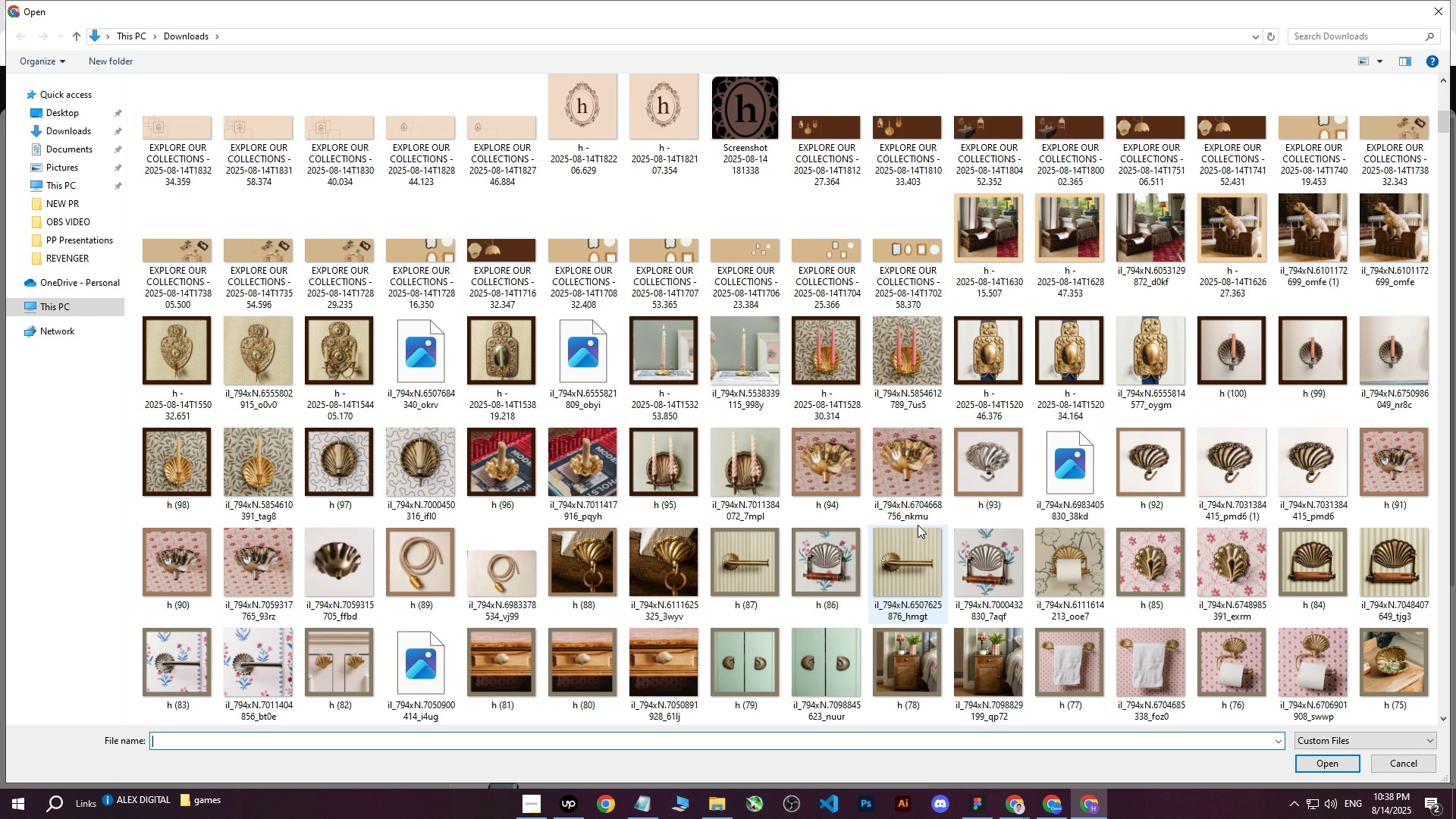 
scroll: coordinate [890, 524], scroll_direction: down, amount: 1.0
 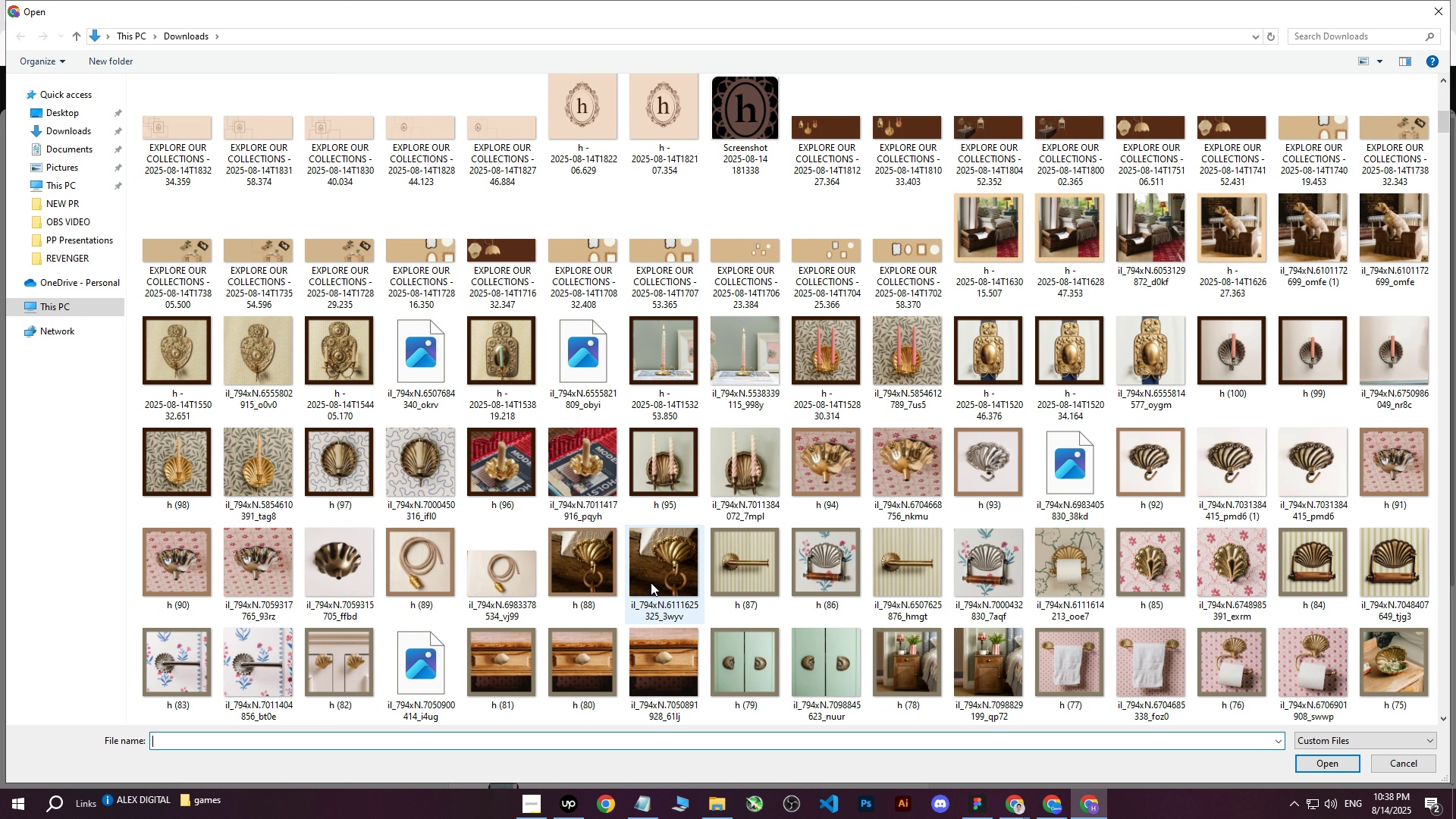 
wait(6.25)
 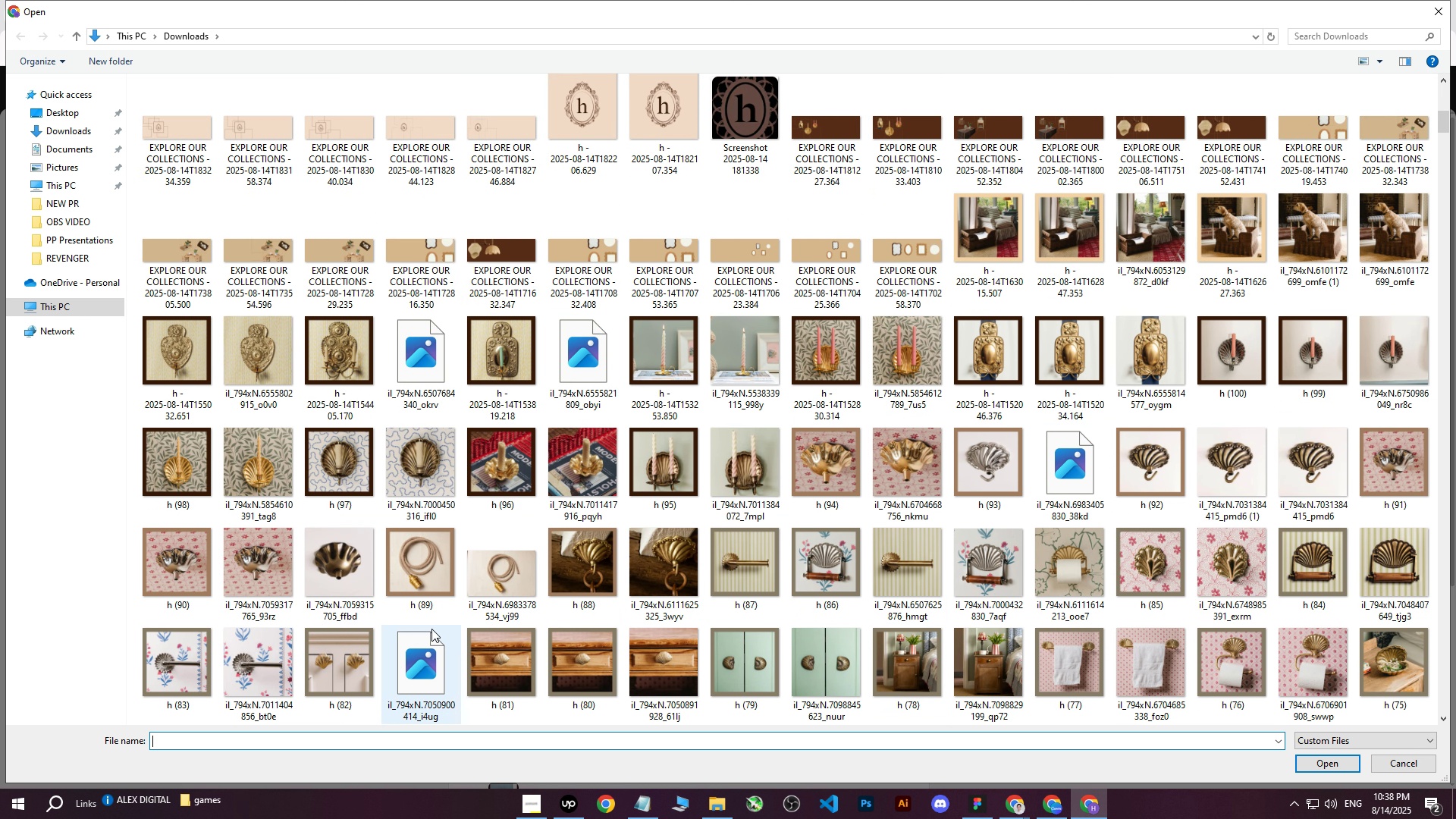 
left_click([237, 668])
 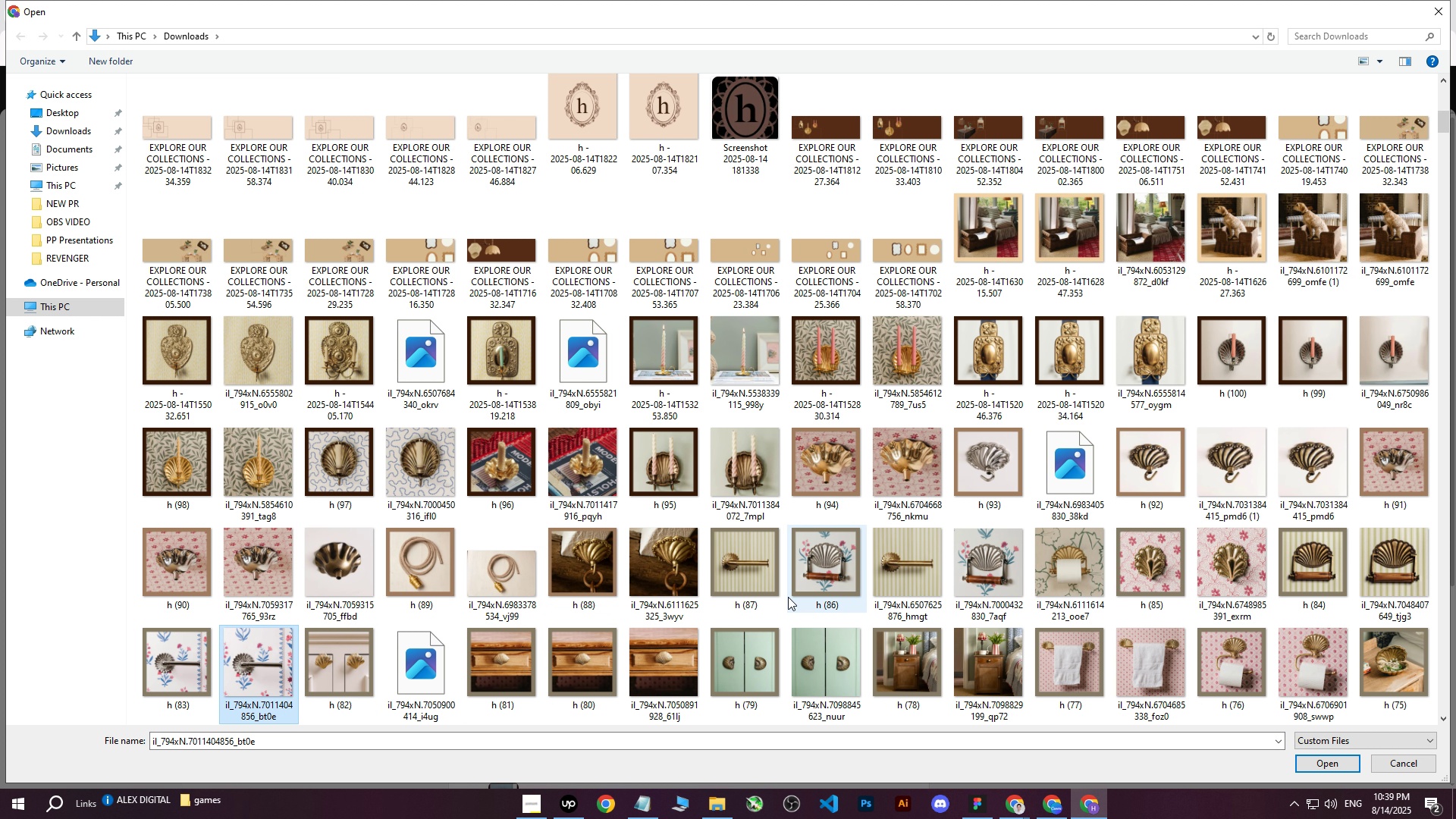 
left_click([740, 576])
 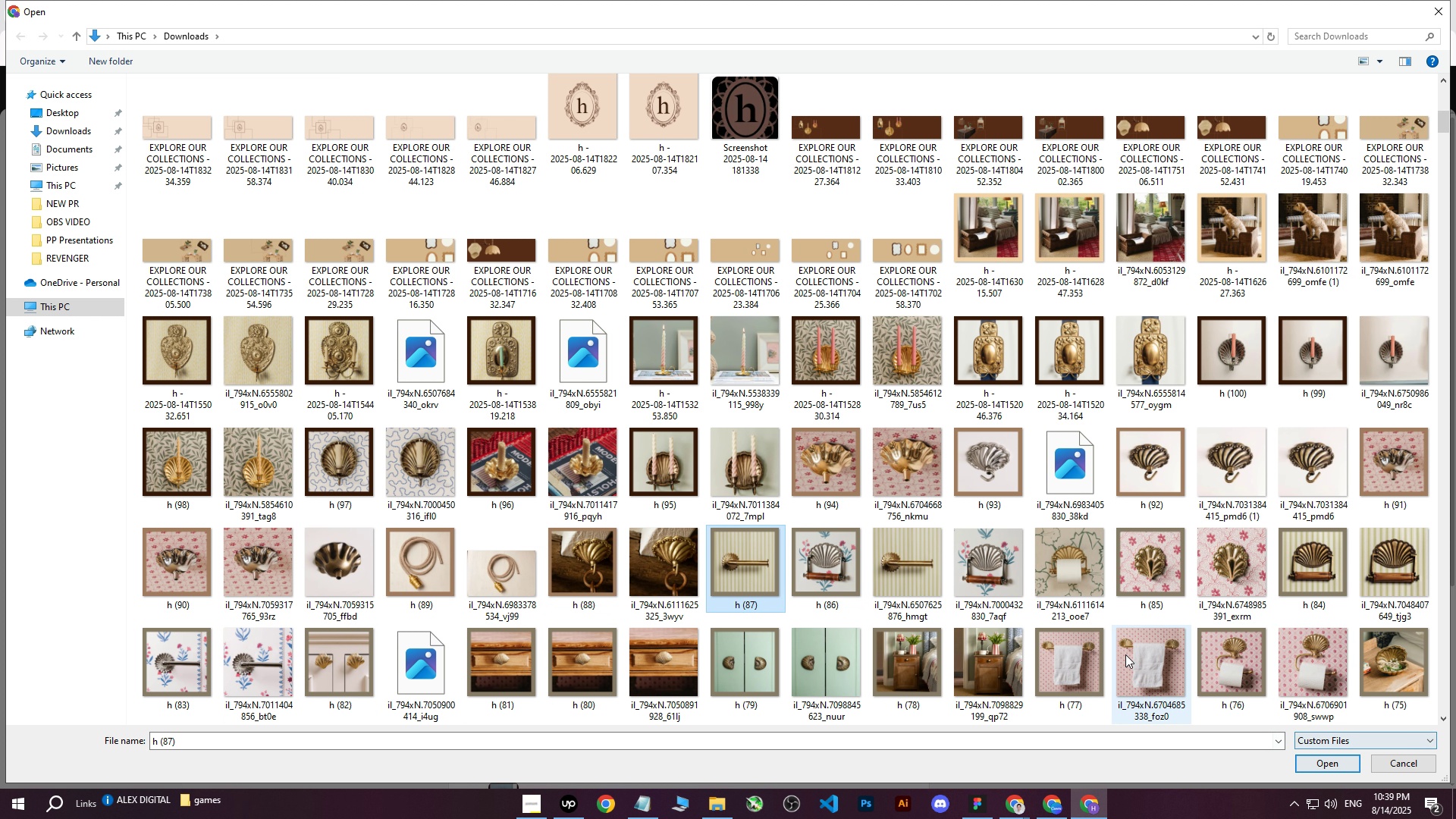 
left_click([931, 563])
 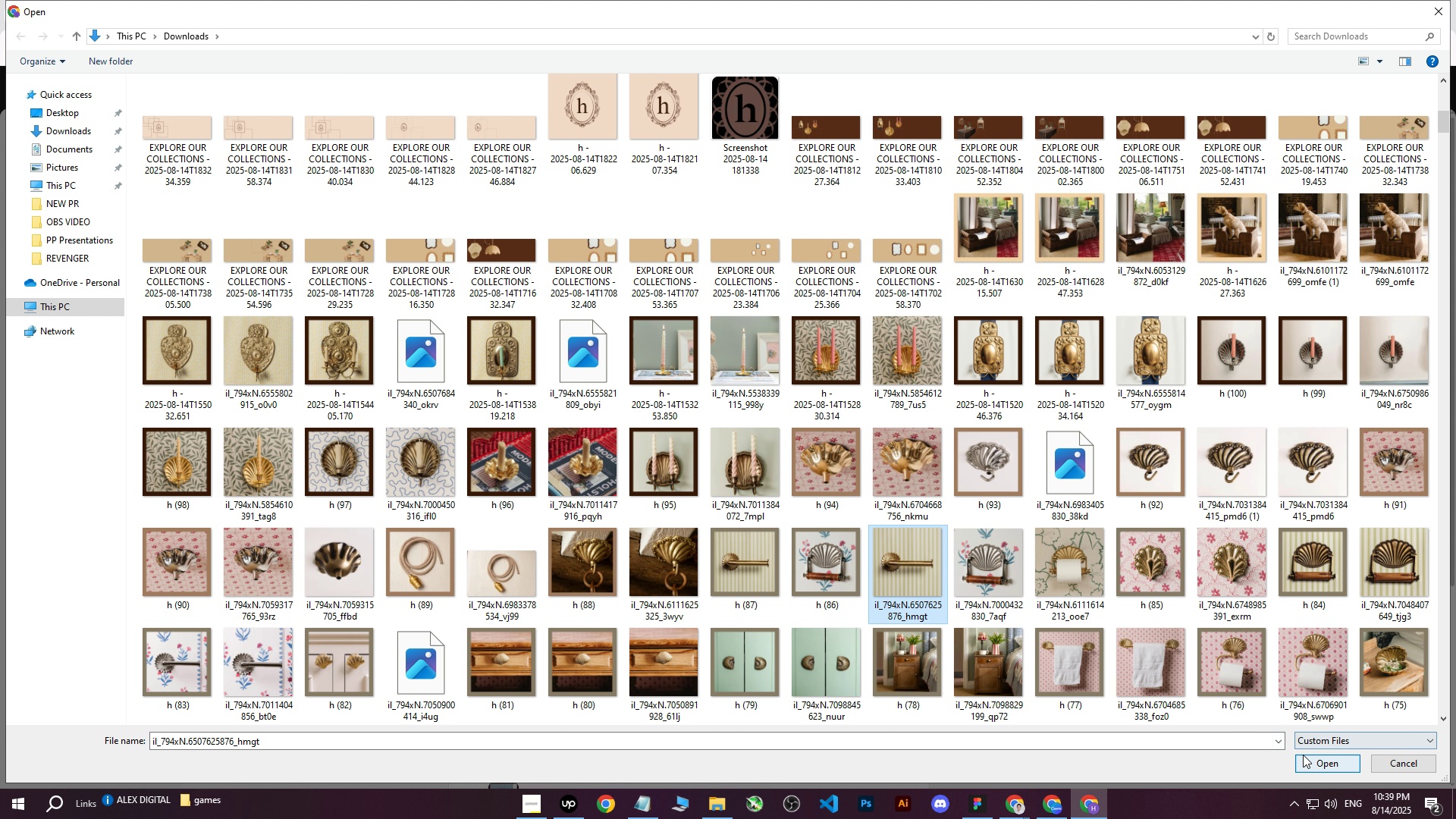 
triple_click([1304, 758])
 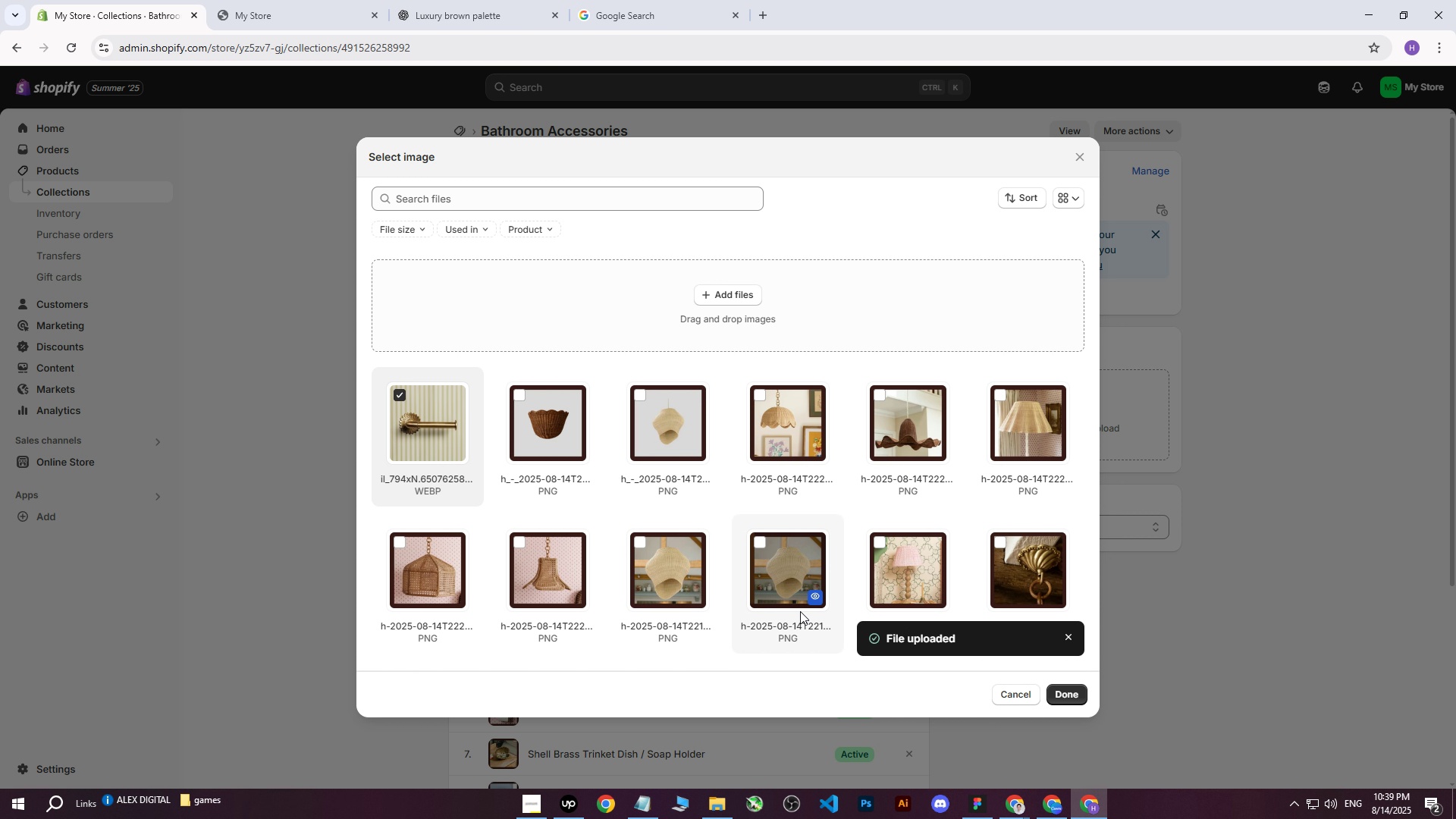 
wait(26.97)
 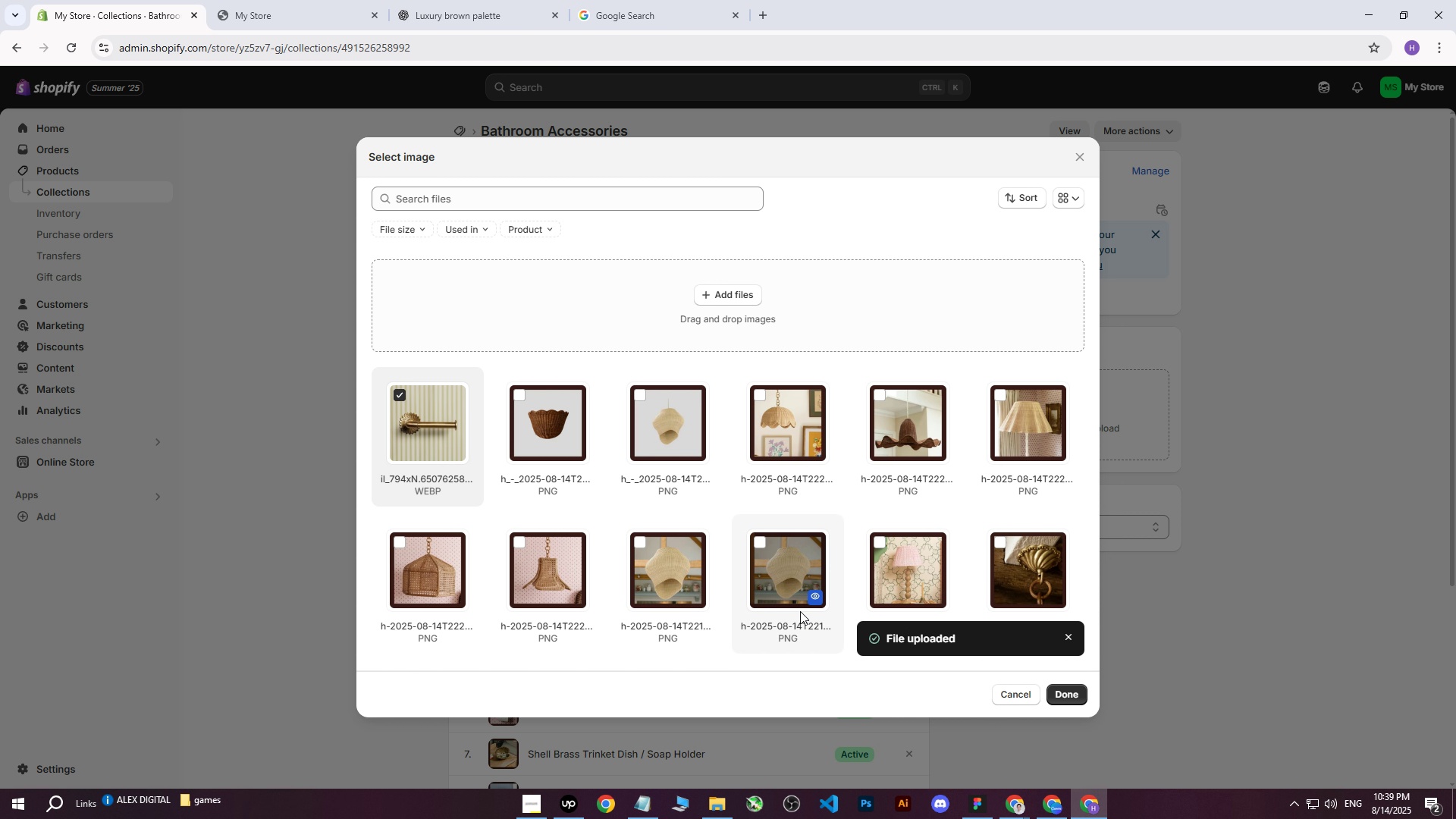 
left_click([406, 393])
 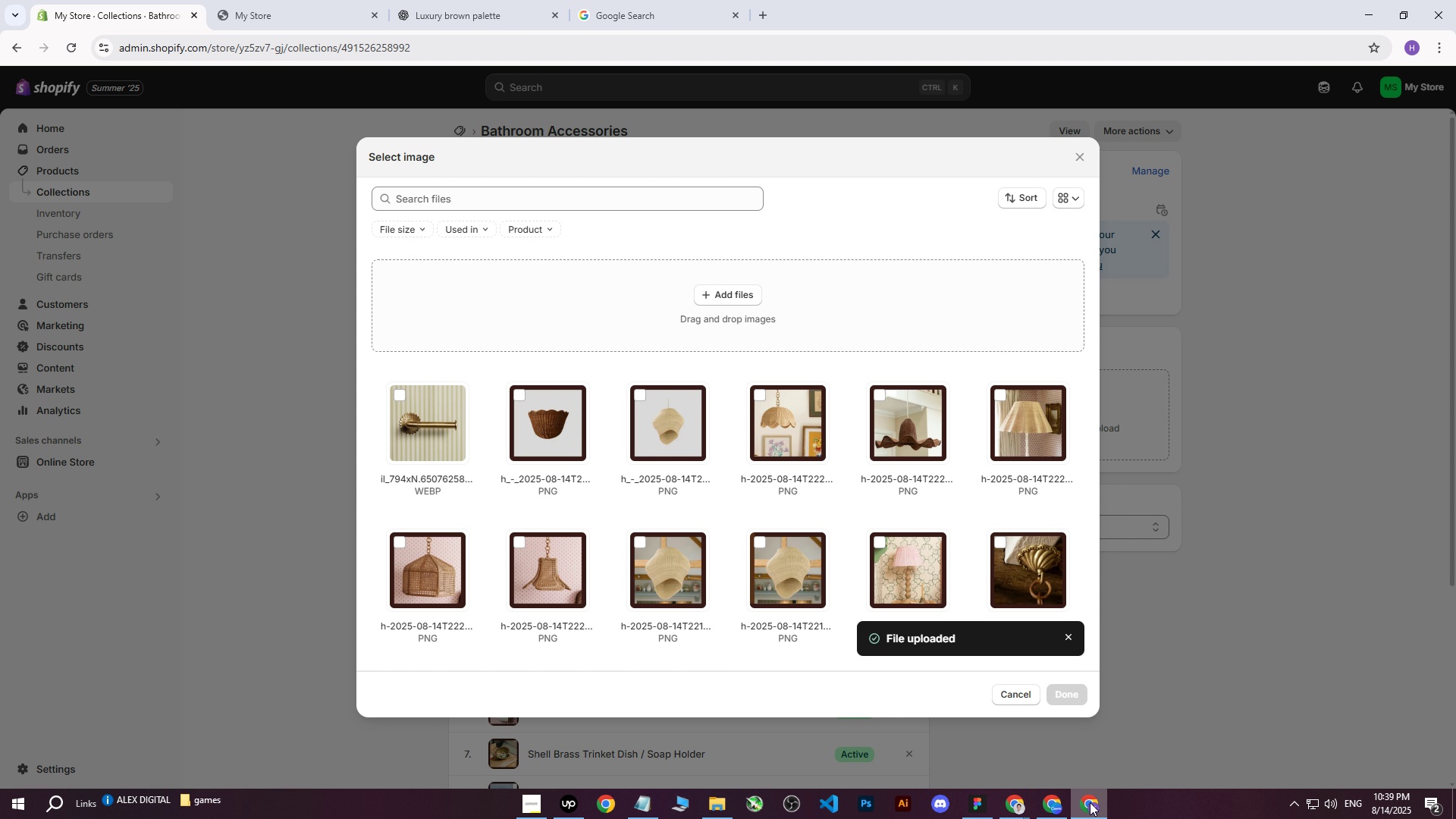 
left_click([1053, 811])
 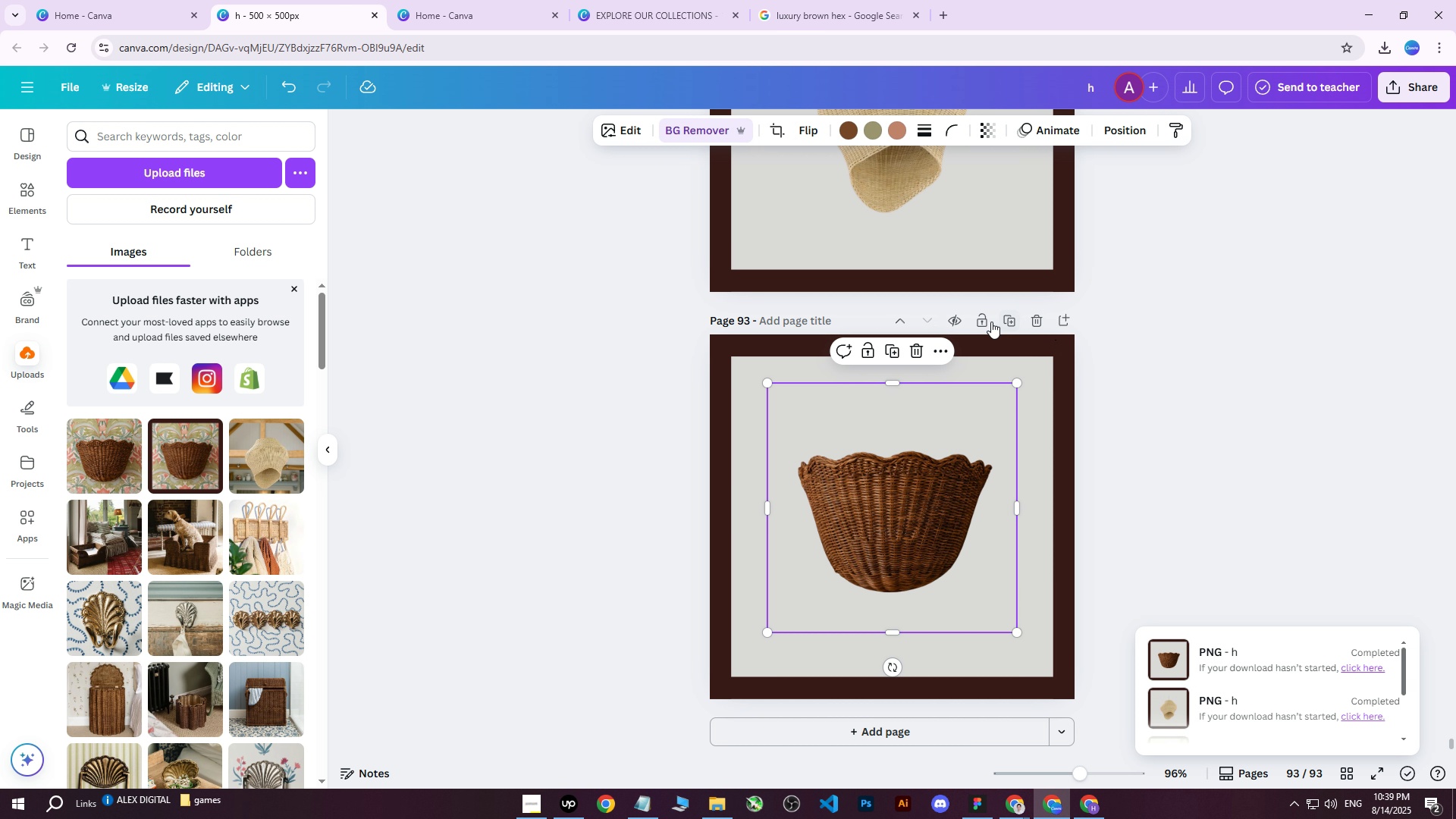 
left_click([1010, 318])
 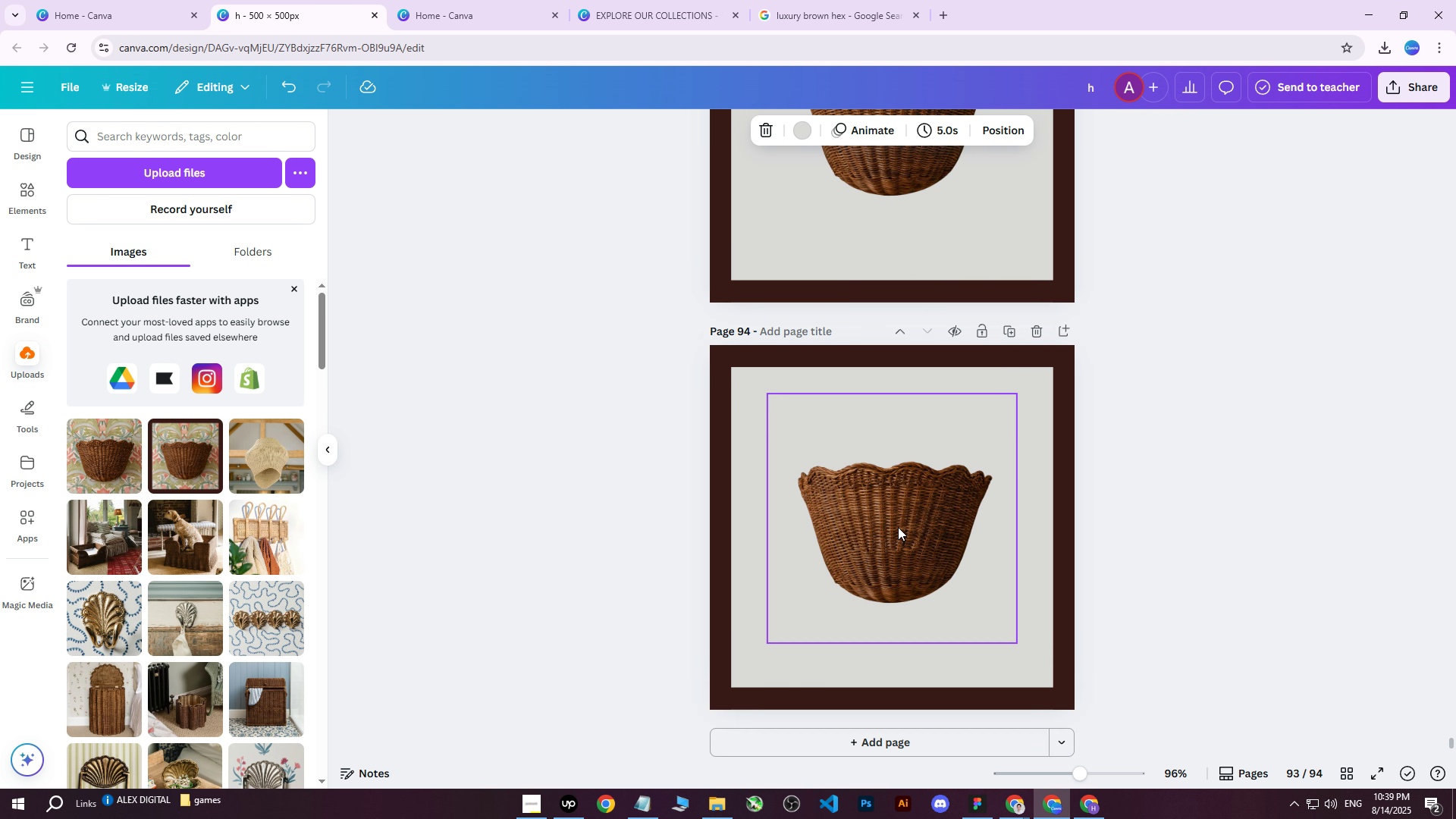 
left_click([889, 543])
 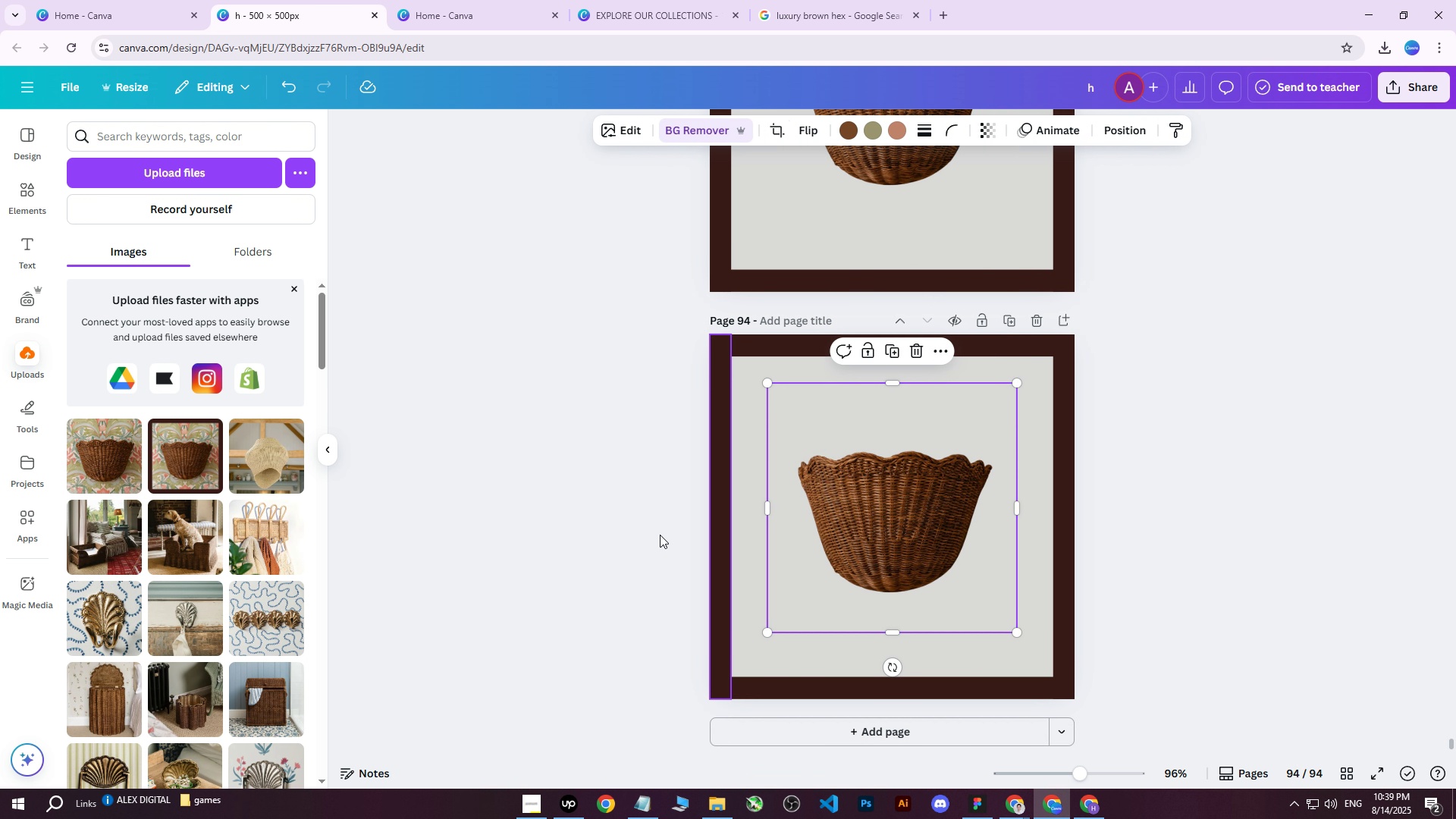 
key(Delete)
 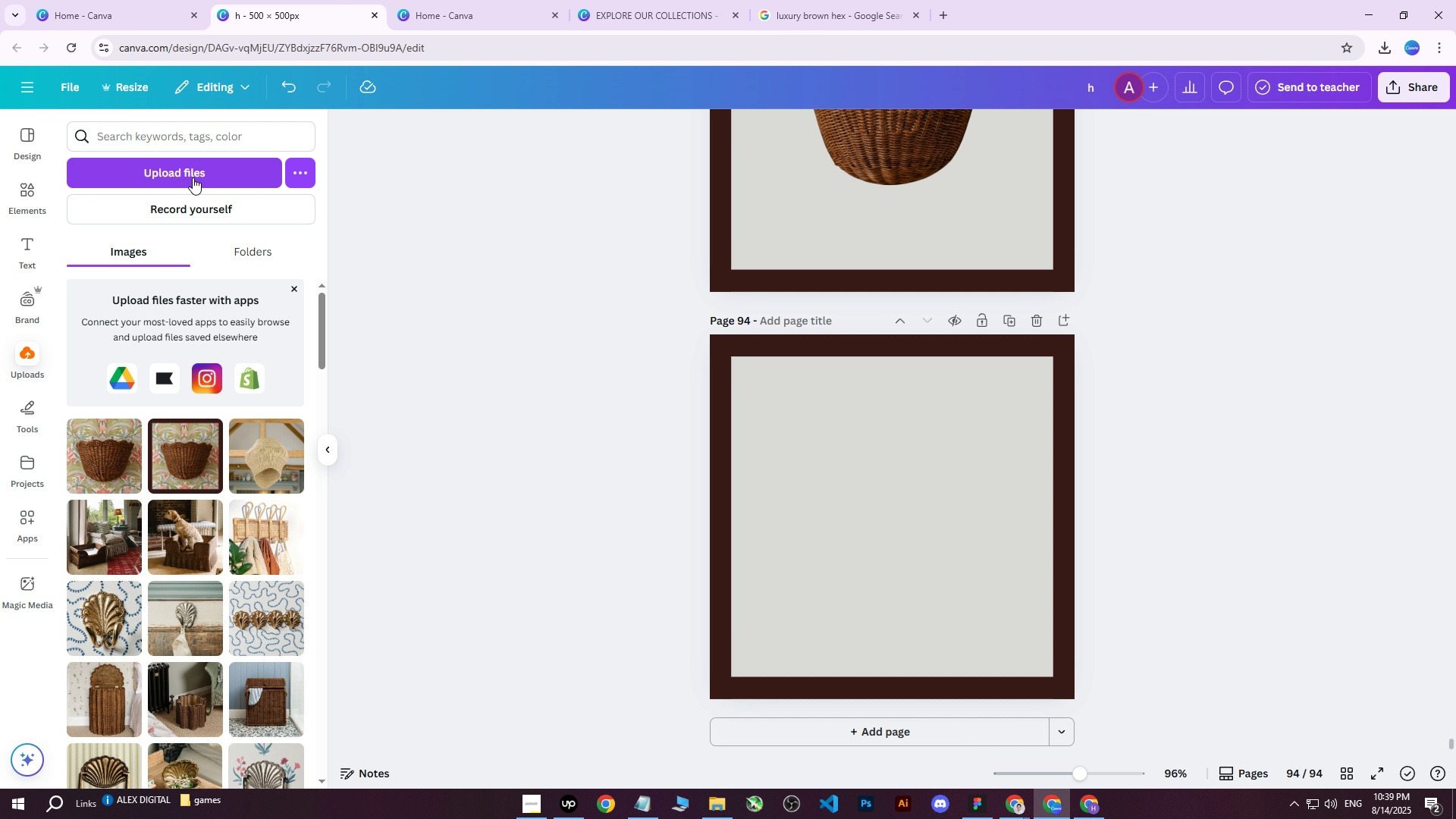 
left_click([194, 172])
 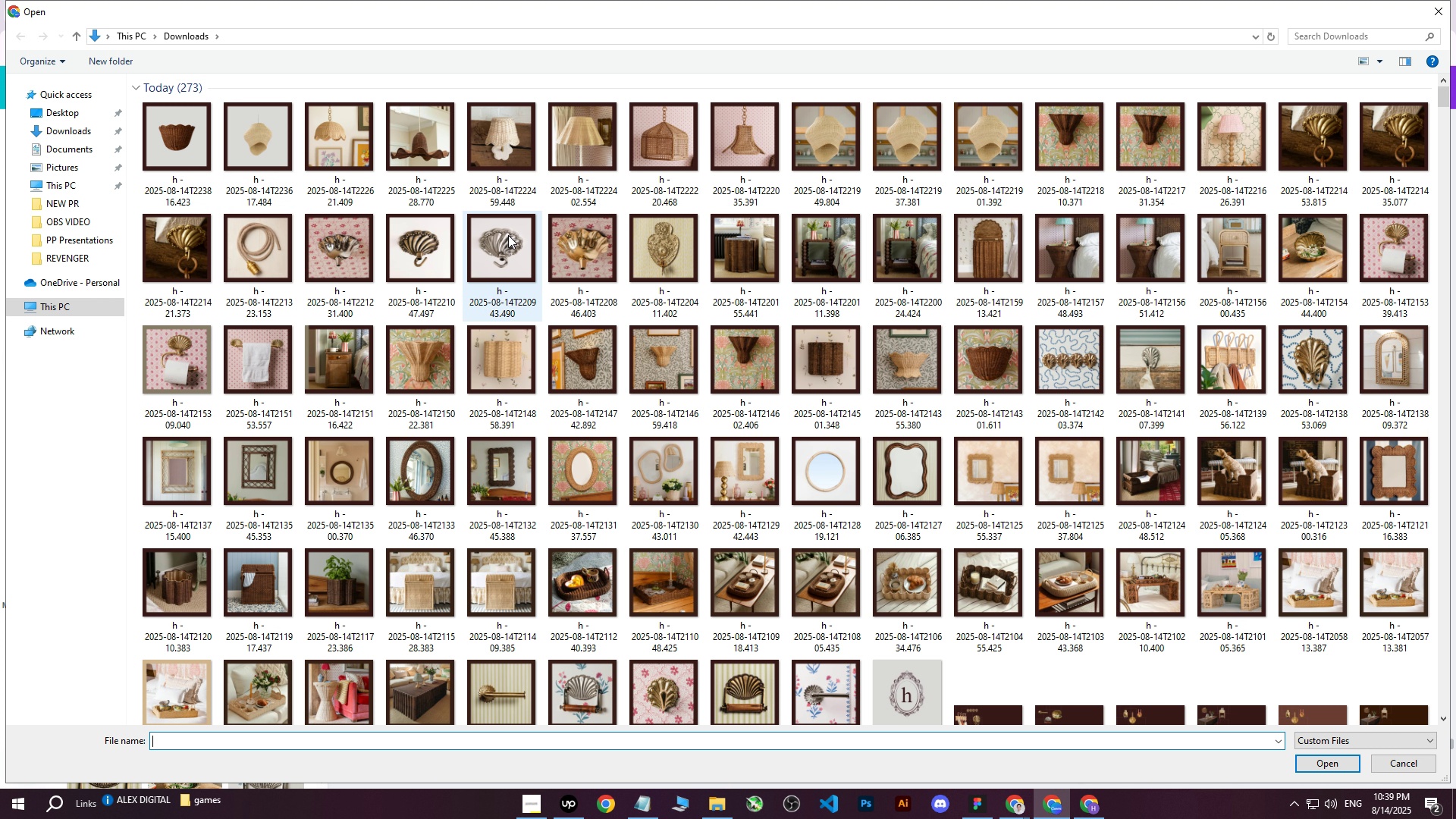 
scroll: coordinate [1125, 544], scroll_direction: down, amount: 3.0
 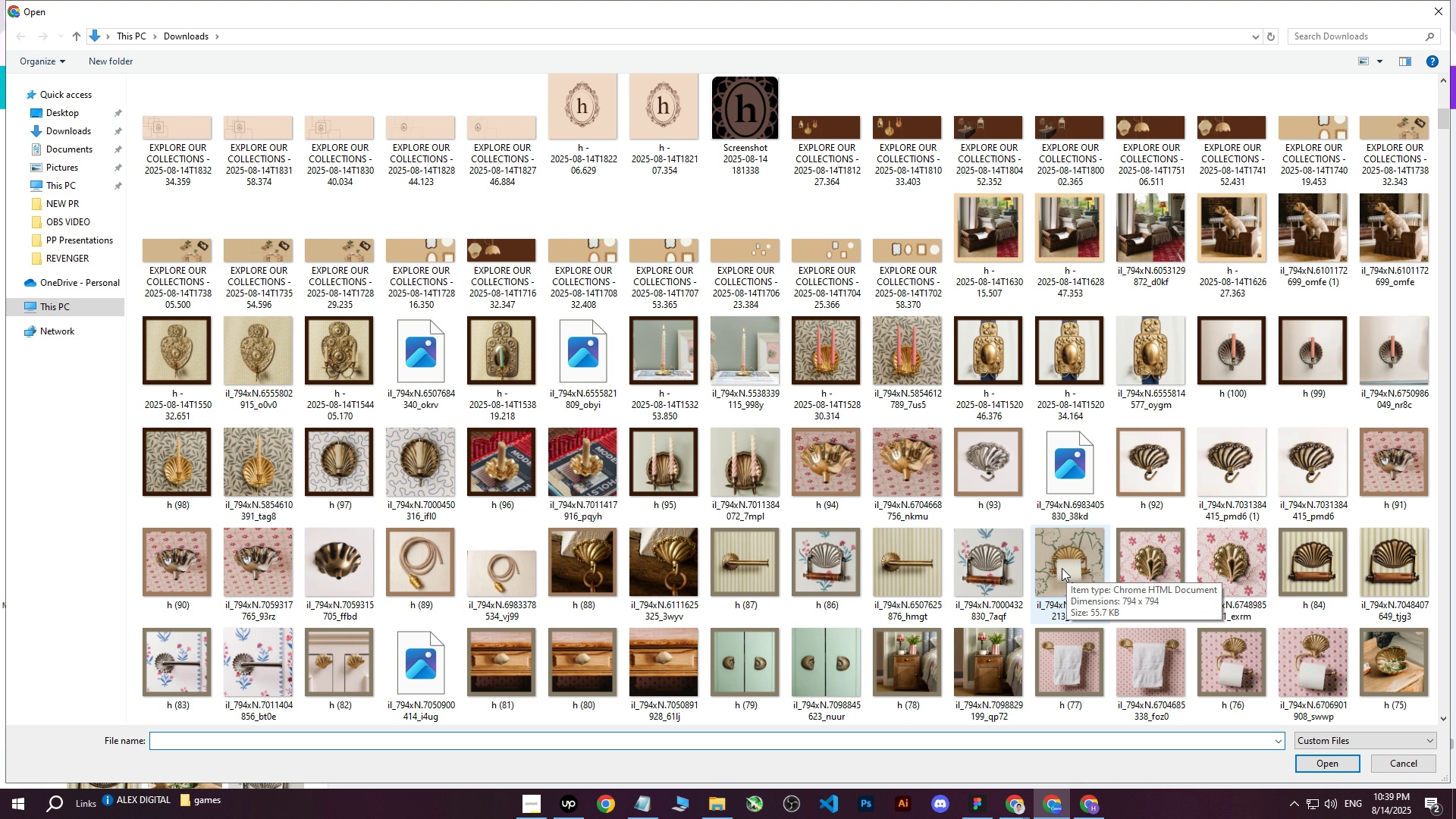 
left_click([278, 648])
 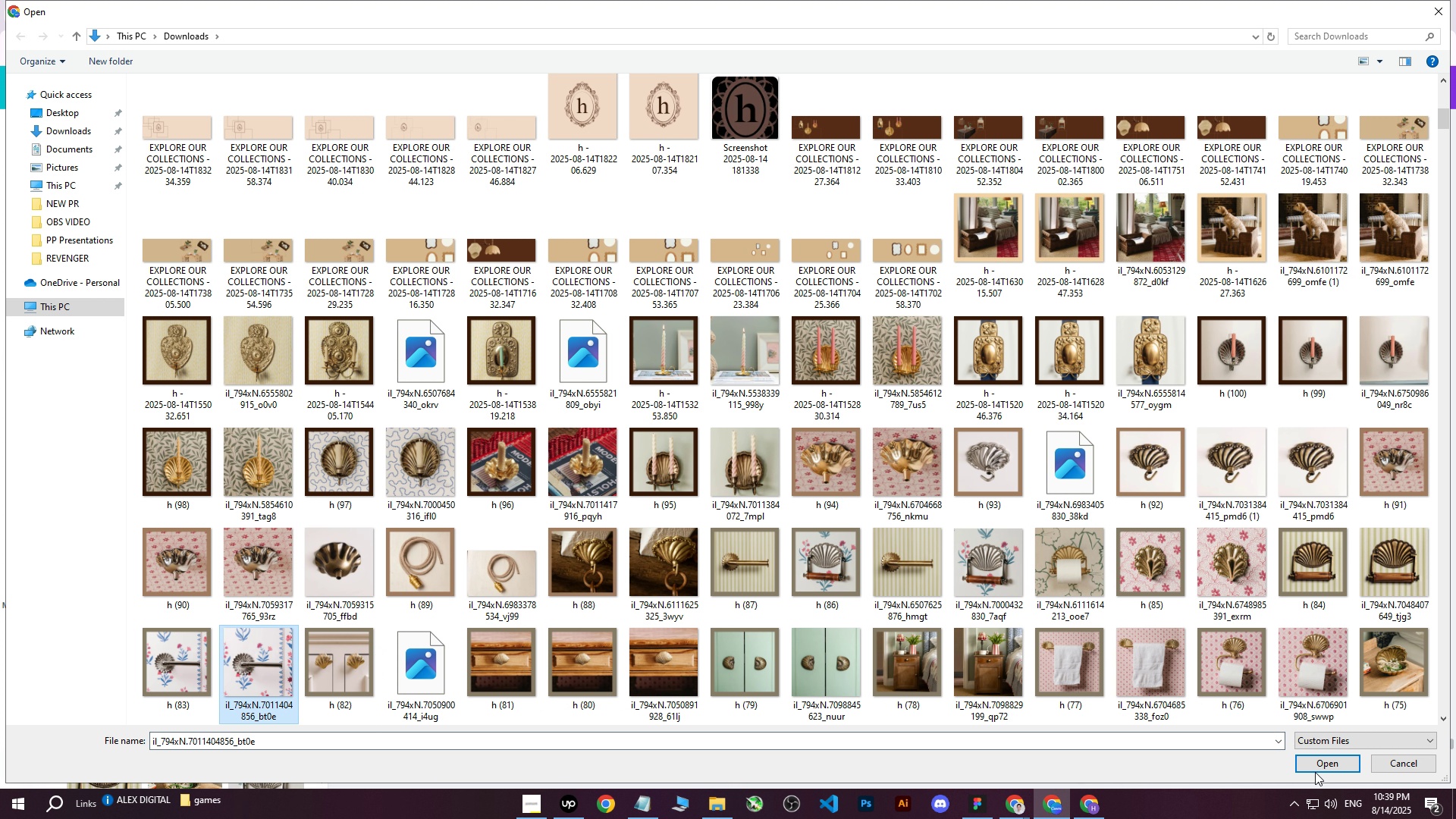 
left_click([1323, 761])
 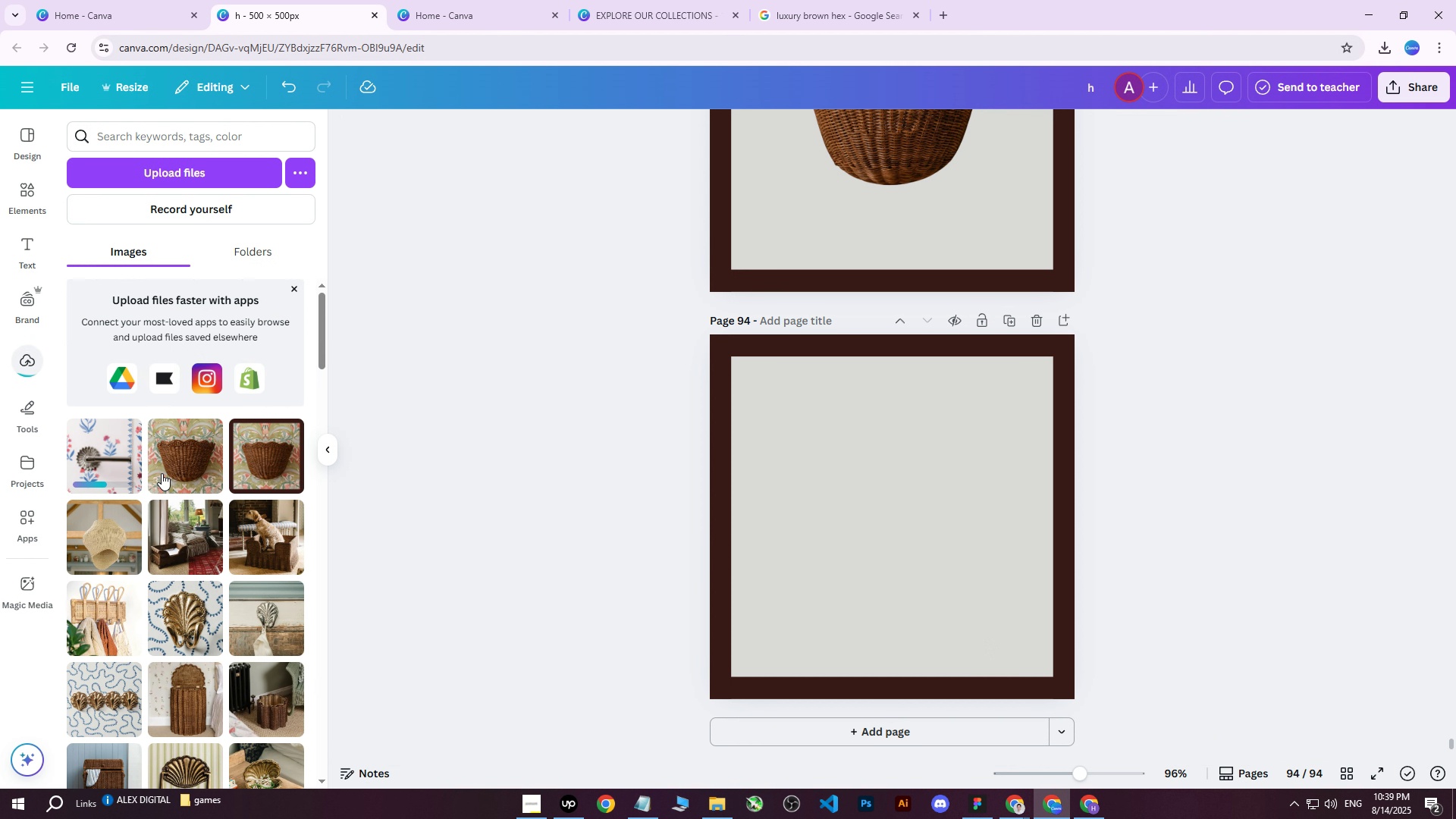 
left_click([89, 469])
 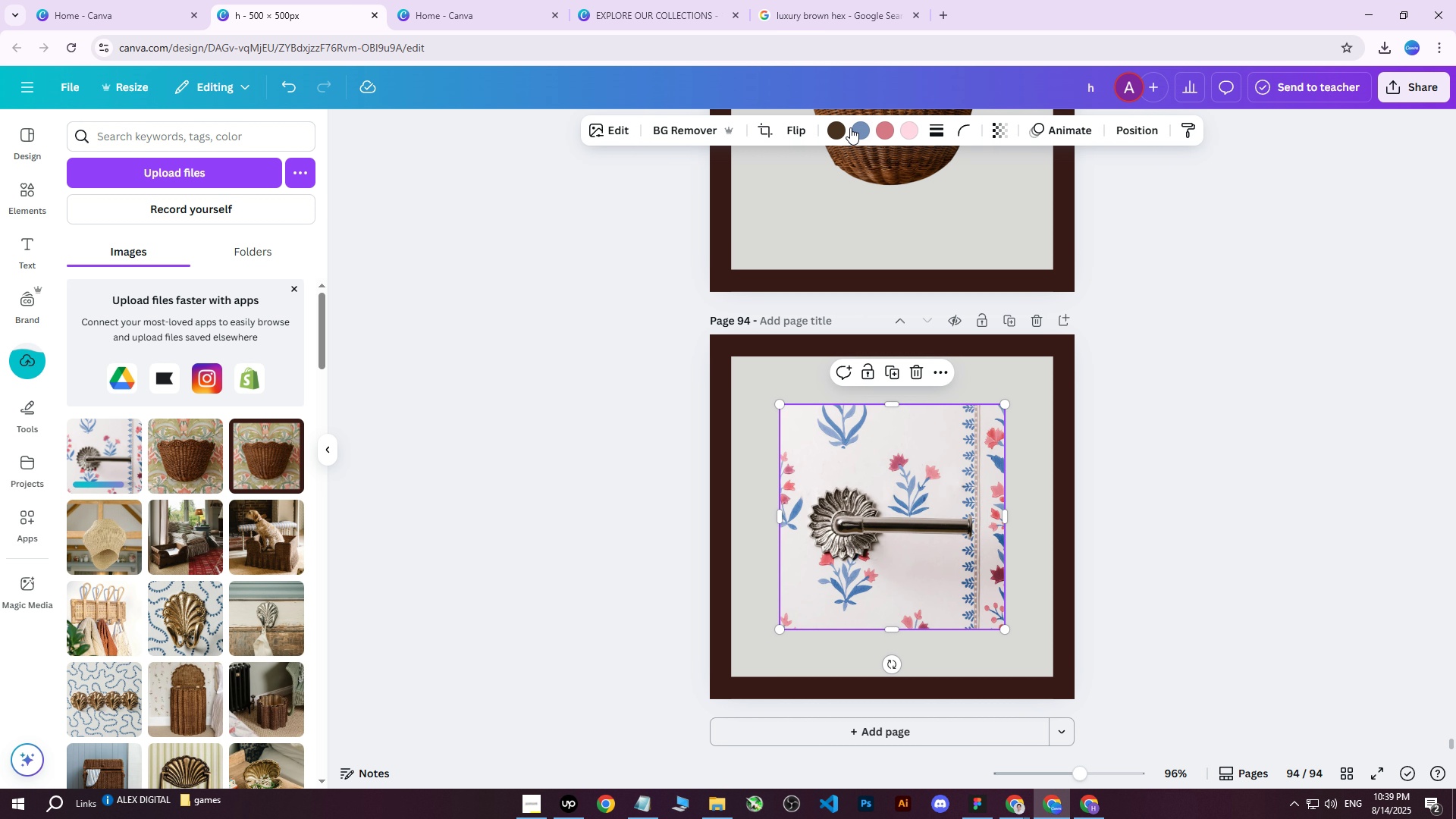 
left_click([692, 130])
 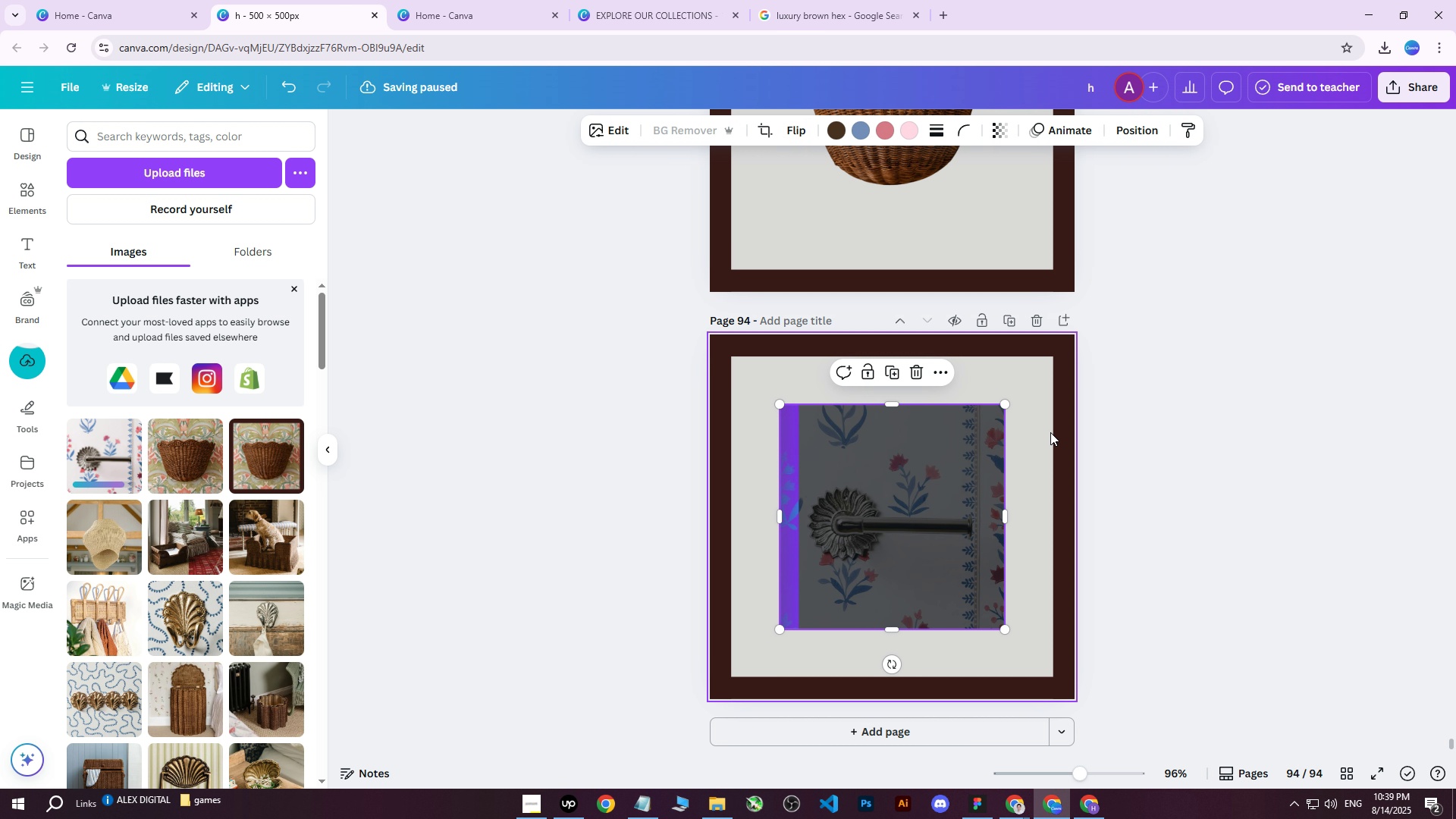 
scroll: coordinate [1097, 463], scroll_direction: up, amount: 1.0
 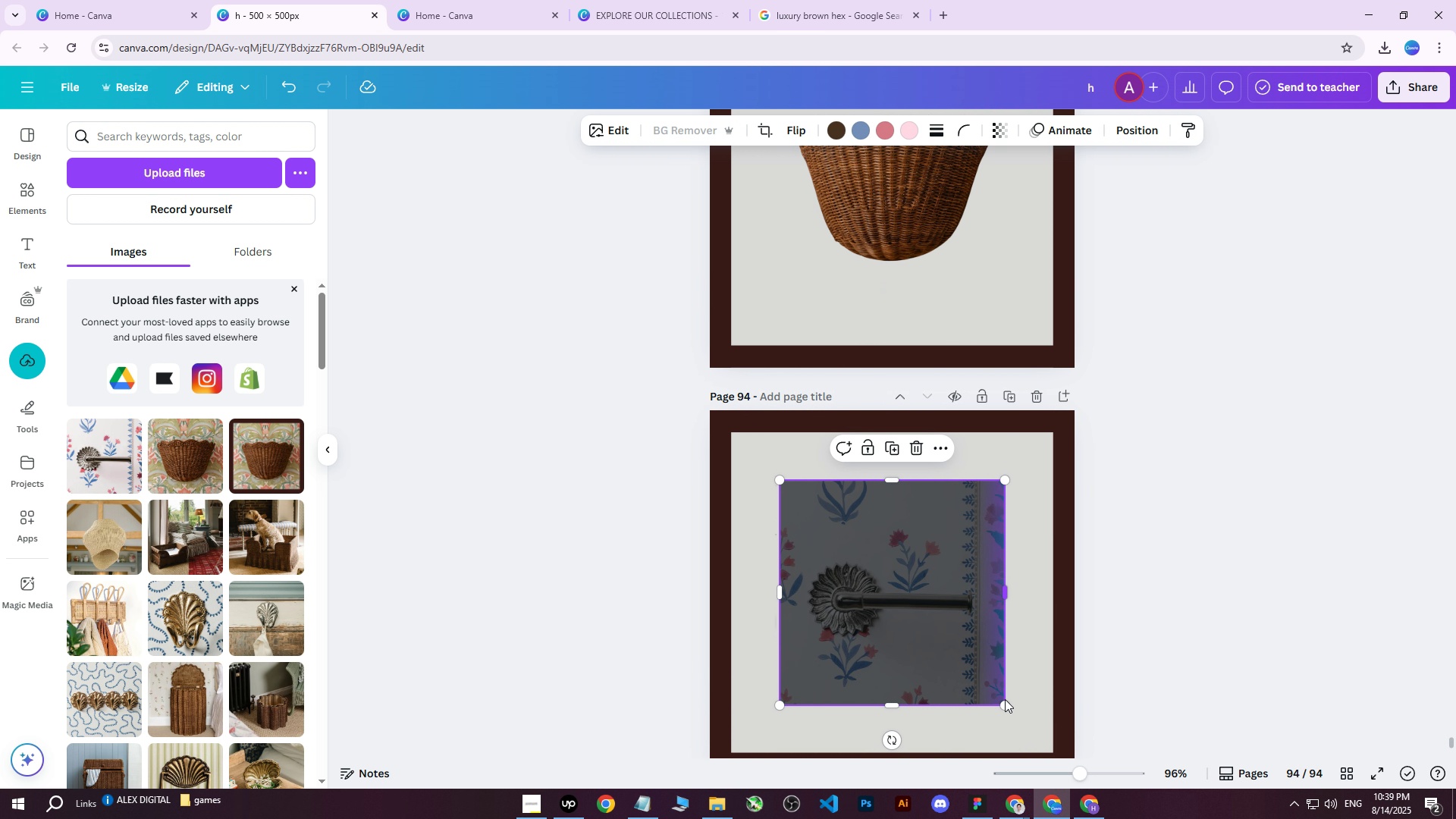 
left_click_drag(start_coordinate=[1007, 708], to_coordinate=[1036, 721])
 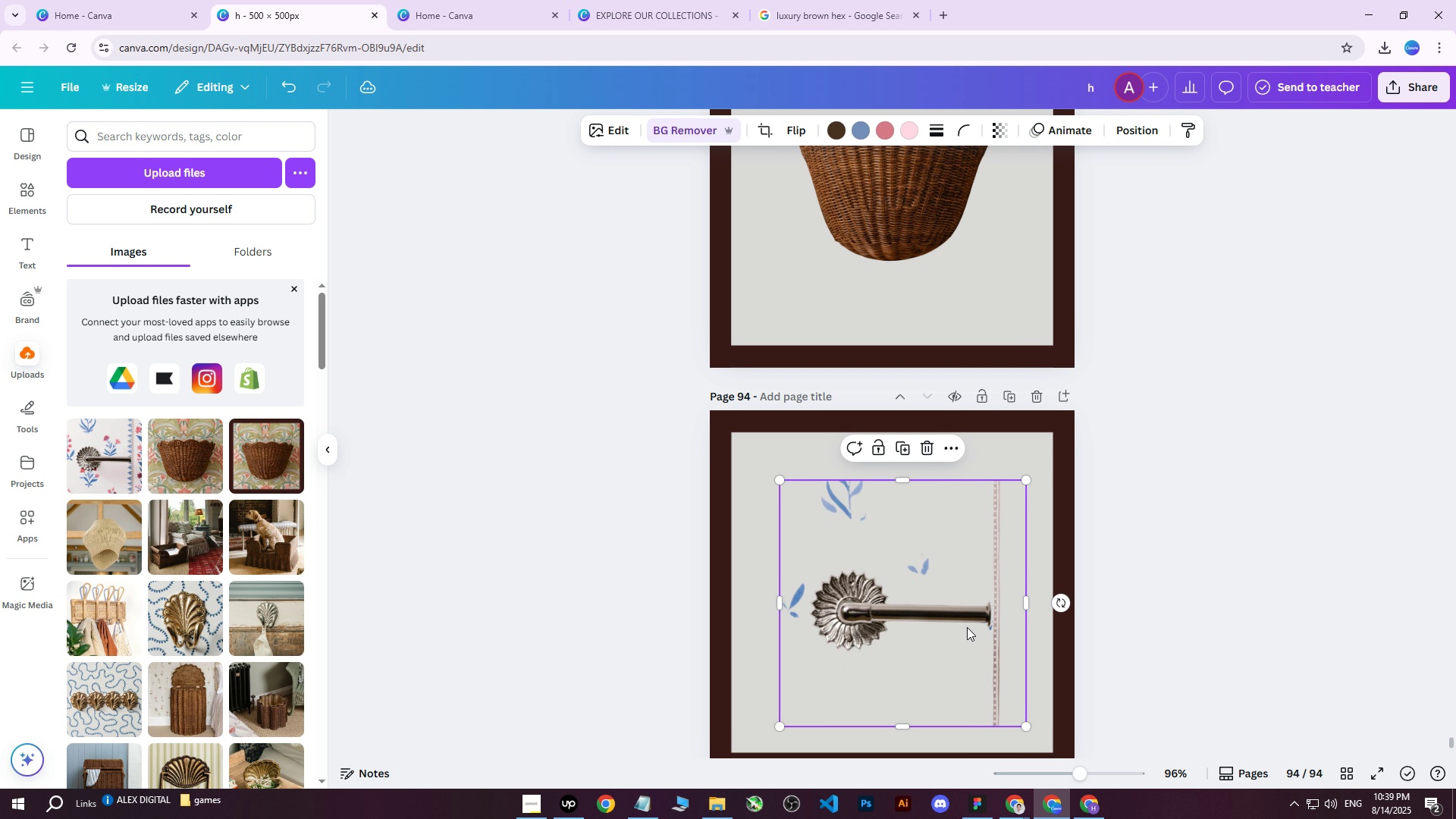 
left_click_drag(start_coordinate=[957, 605], to_coordinate=[955, 579])
 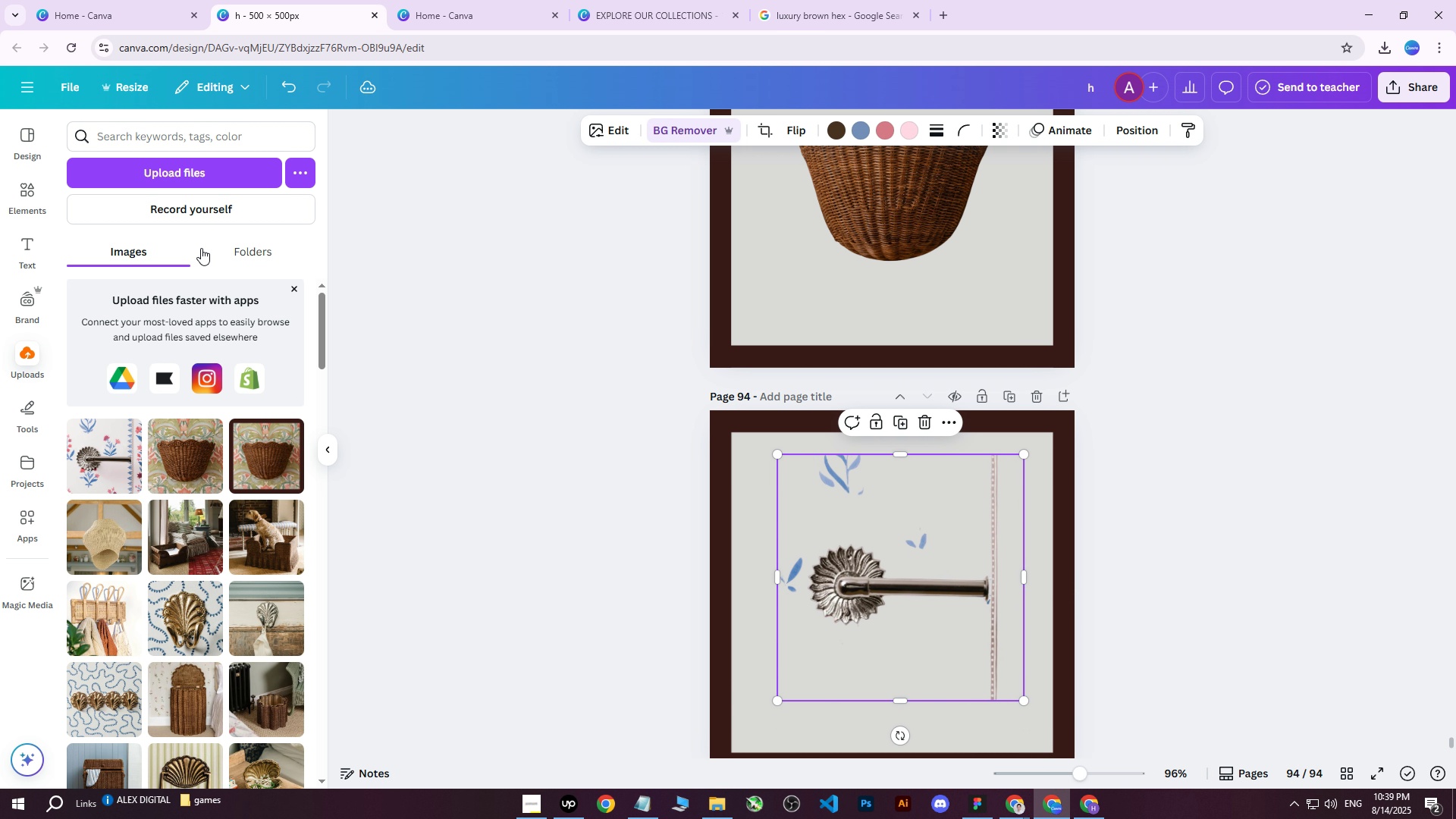 
left_click([202, 176])
 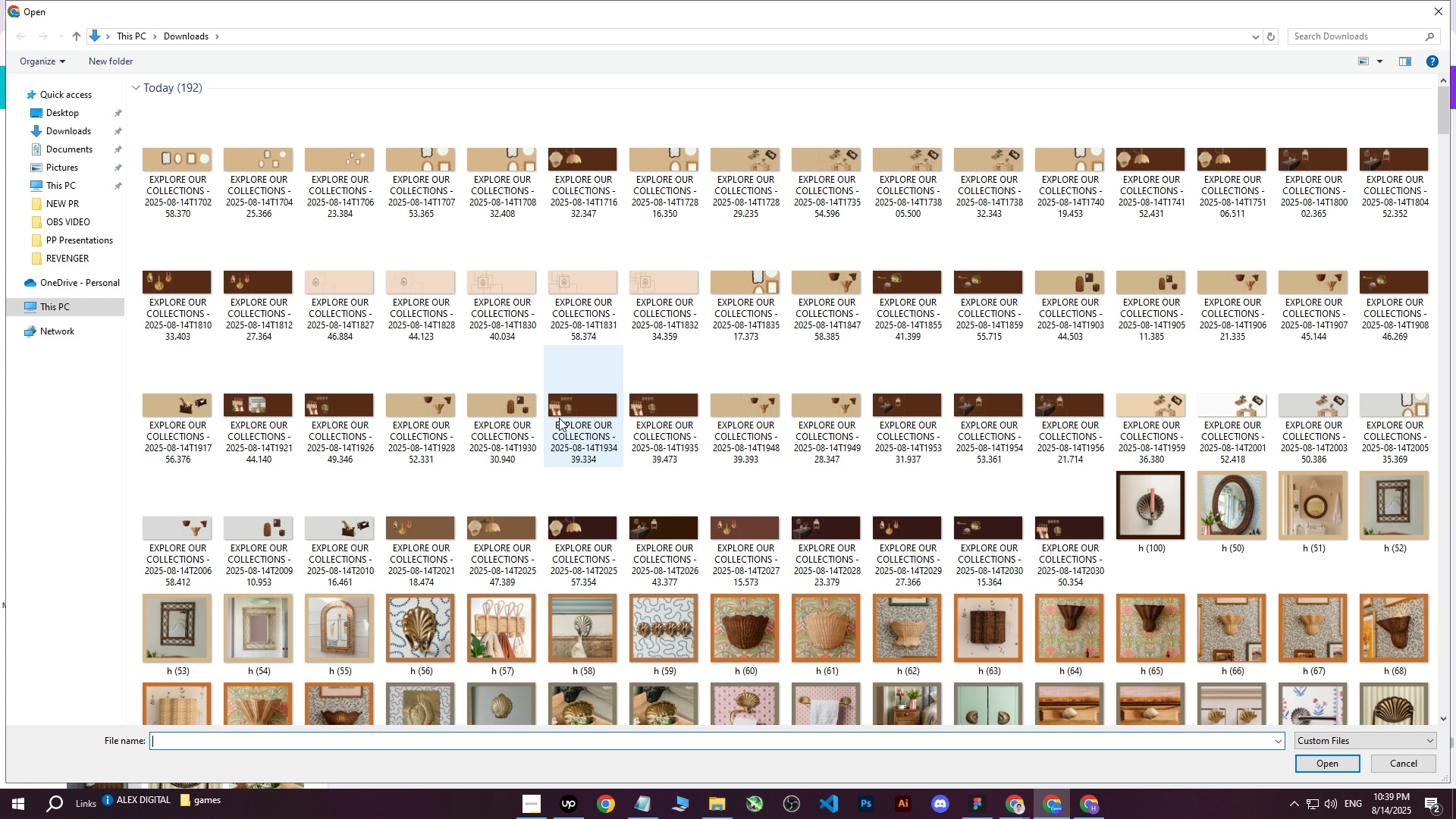 
scroll: coordinate [682, 488], scroll_direction: down, amount: 4.0
 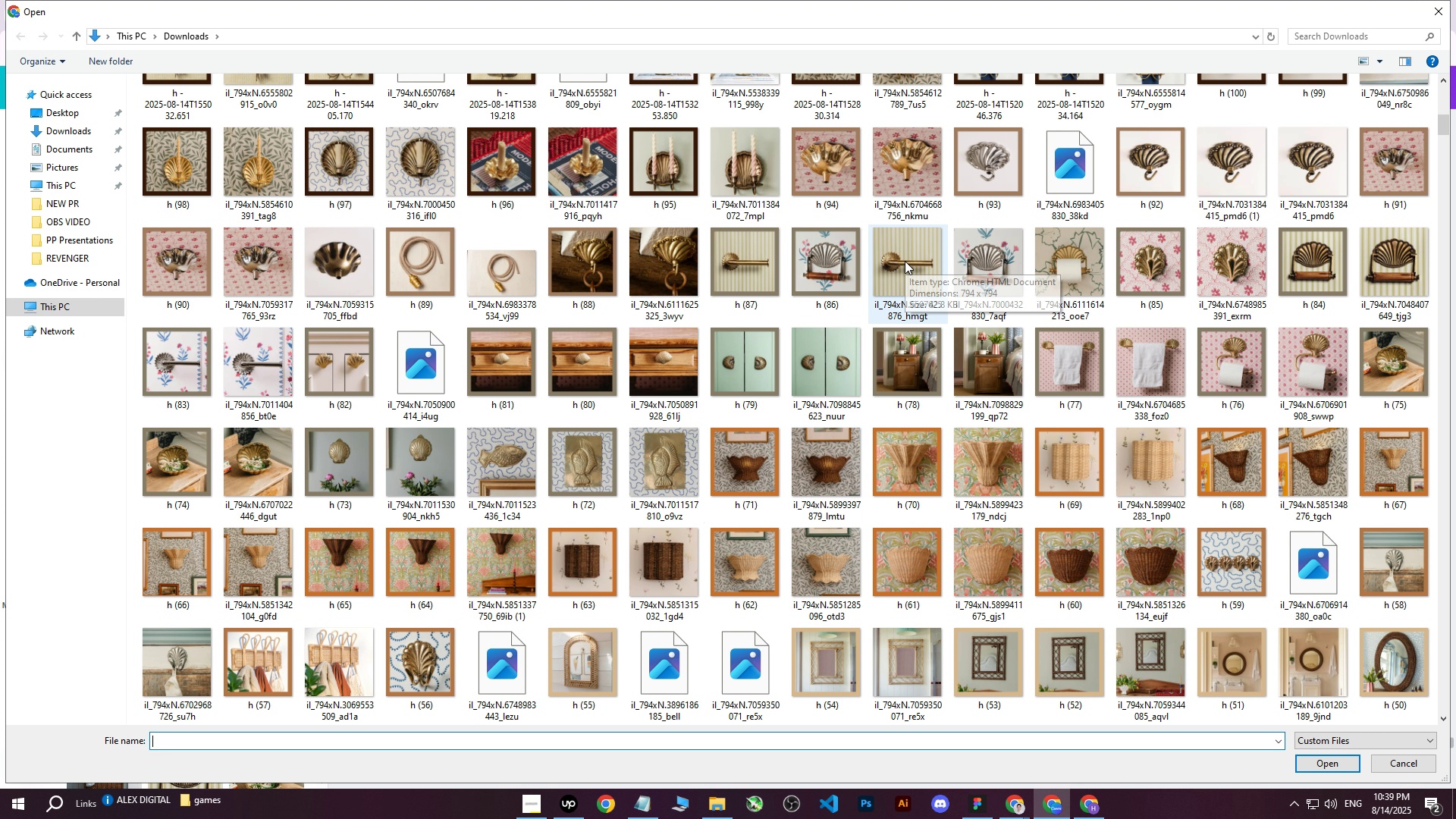 
left_click([905, 261])
 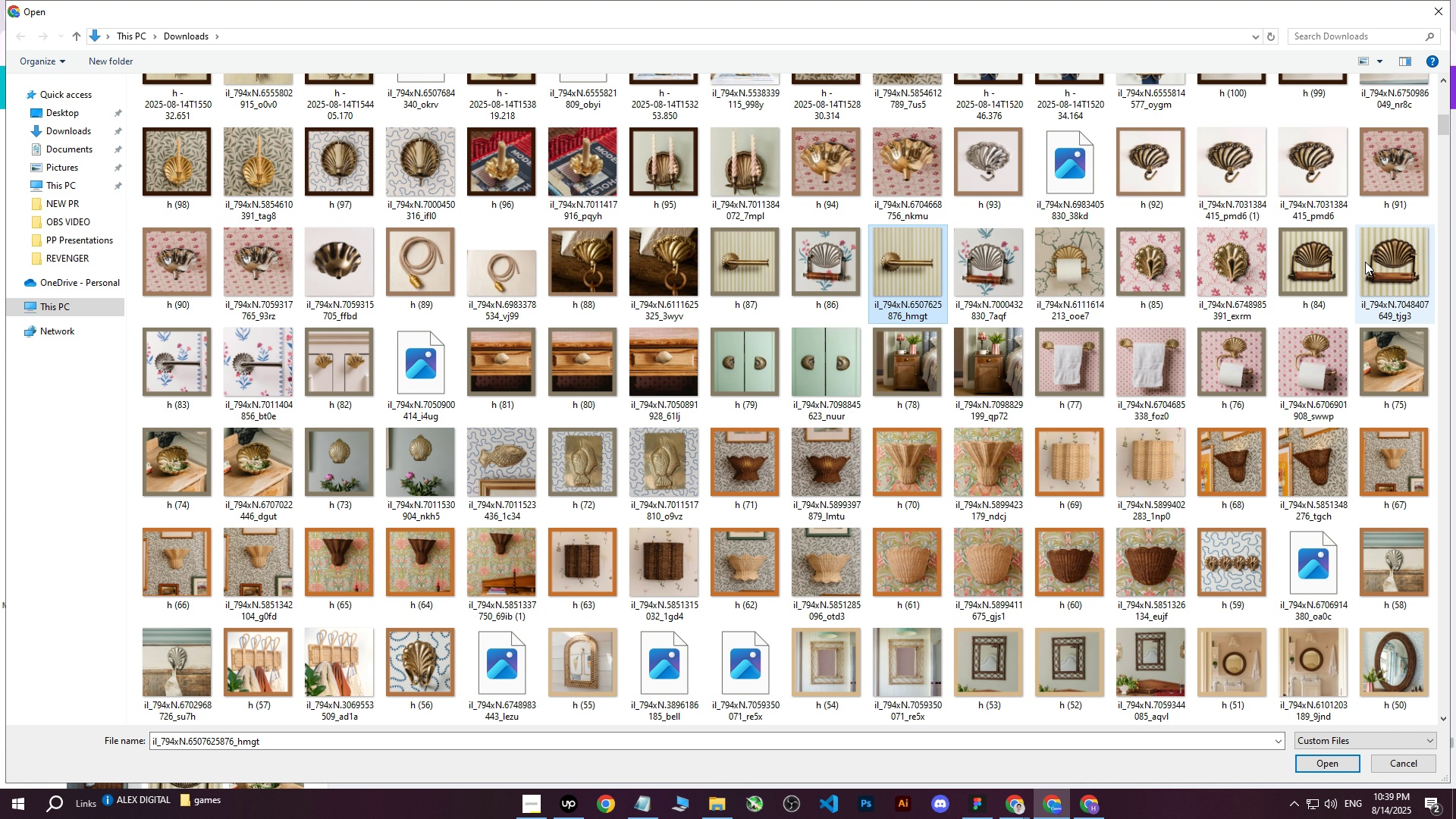 
left_click([1398, 262])
 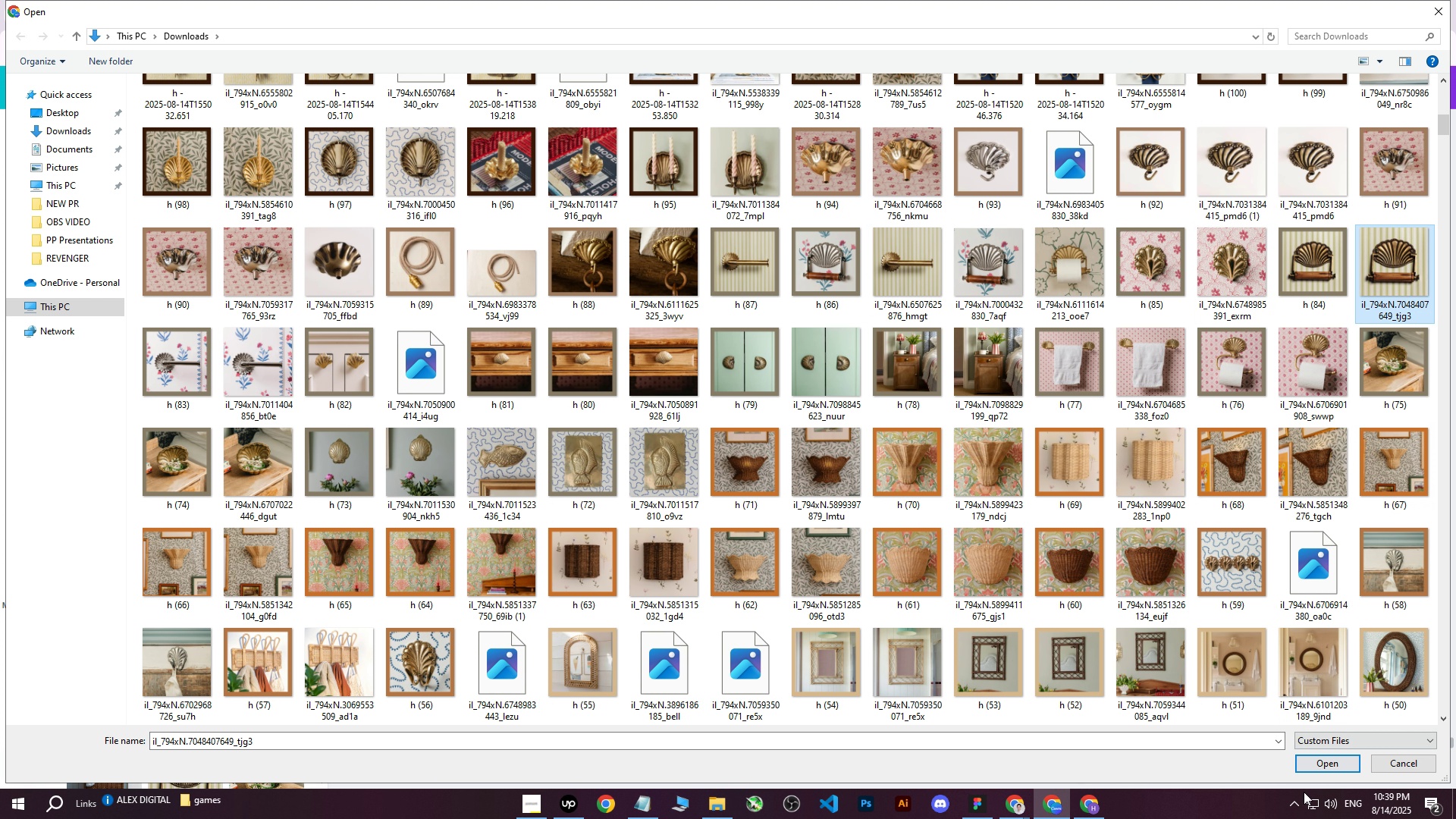 
left_click([1326, 761])
 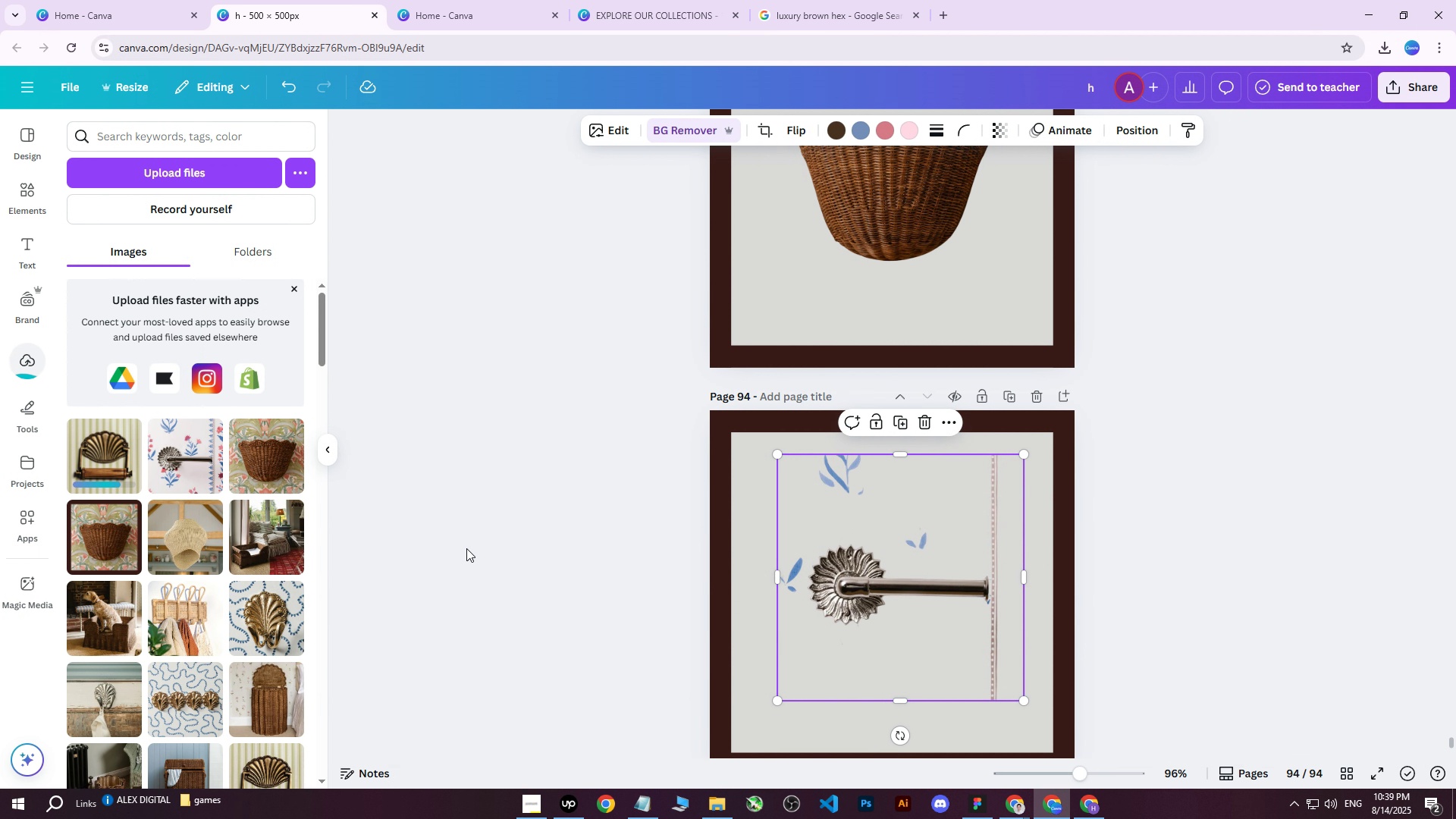 
left_click([108, 460])
 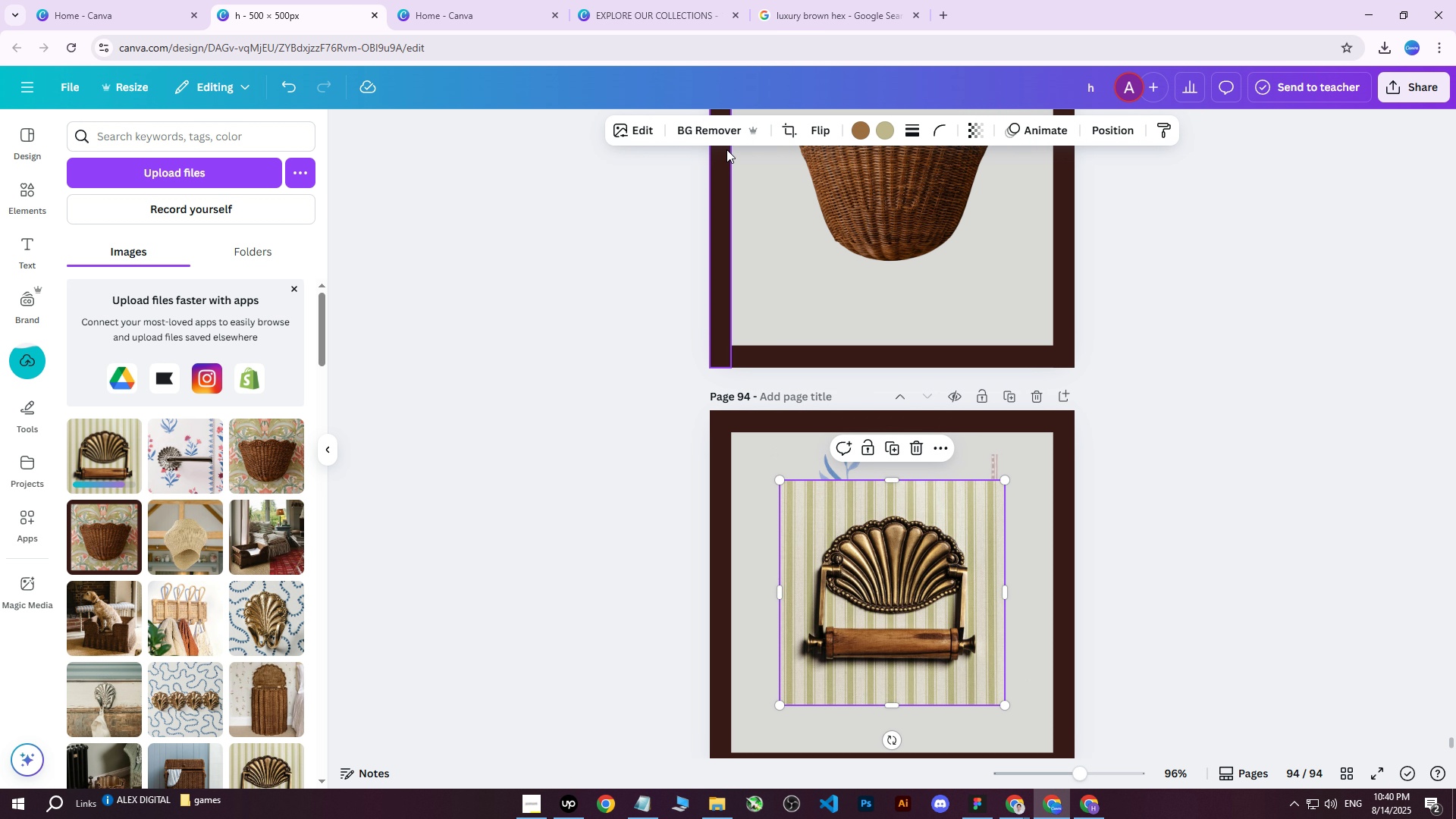 
left_click([715, 130])
 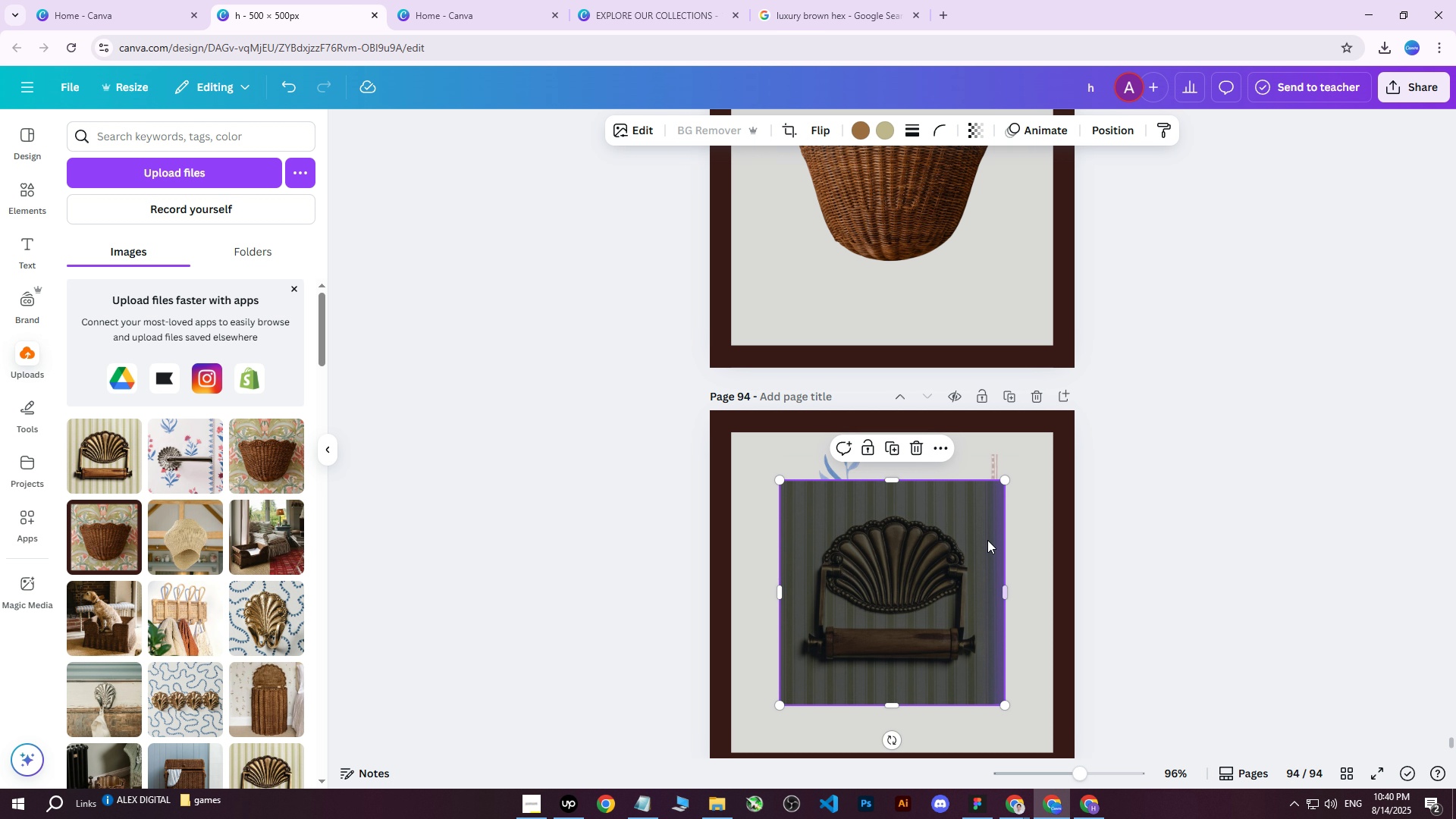 
left_click_drag(start_coordinate=[927, 573], to_coordinate=[981, 598])
 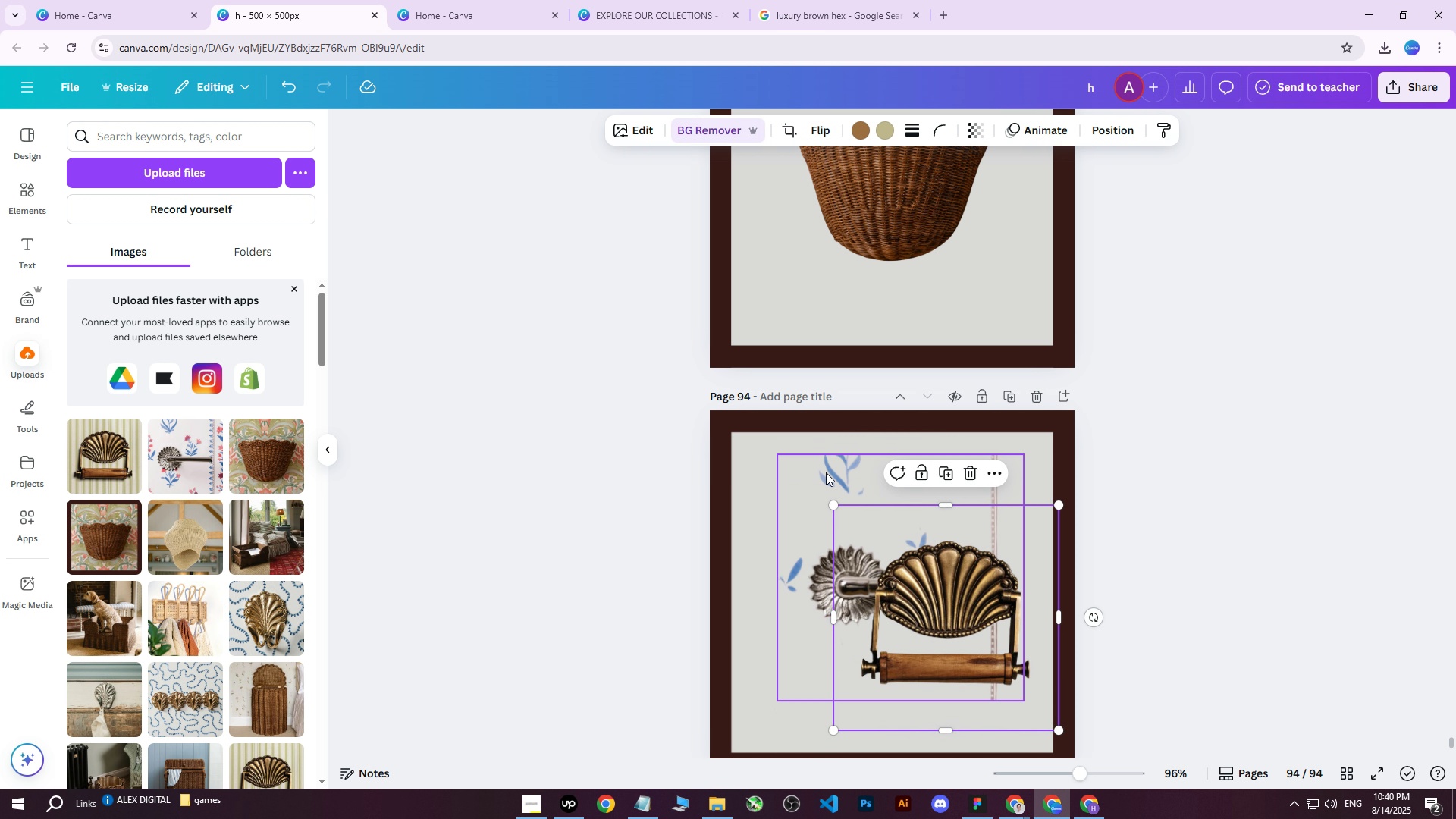 
double_click([826, 472])
 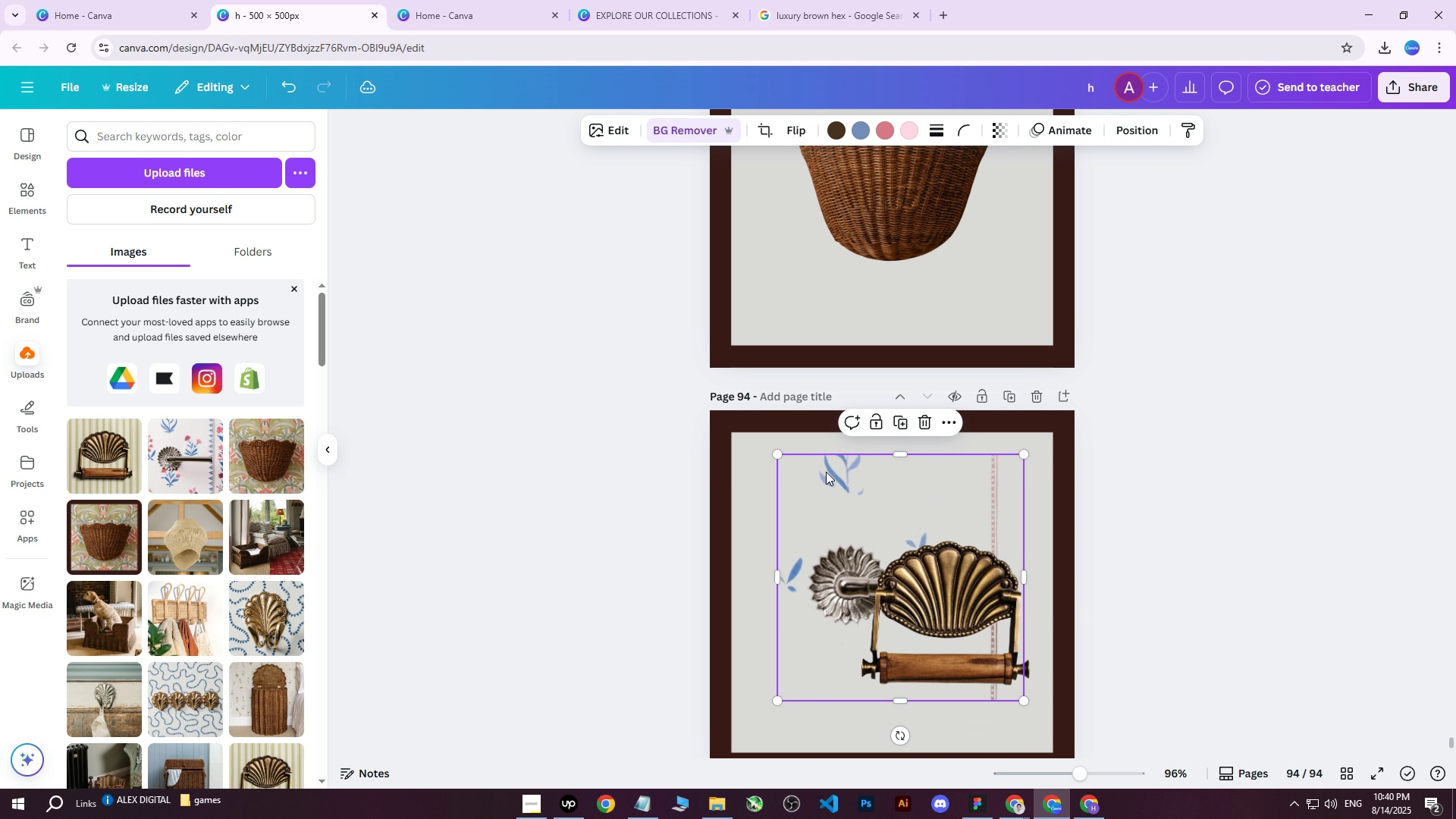 
key(Delete)
 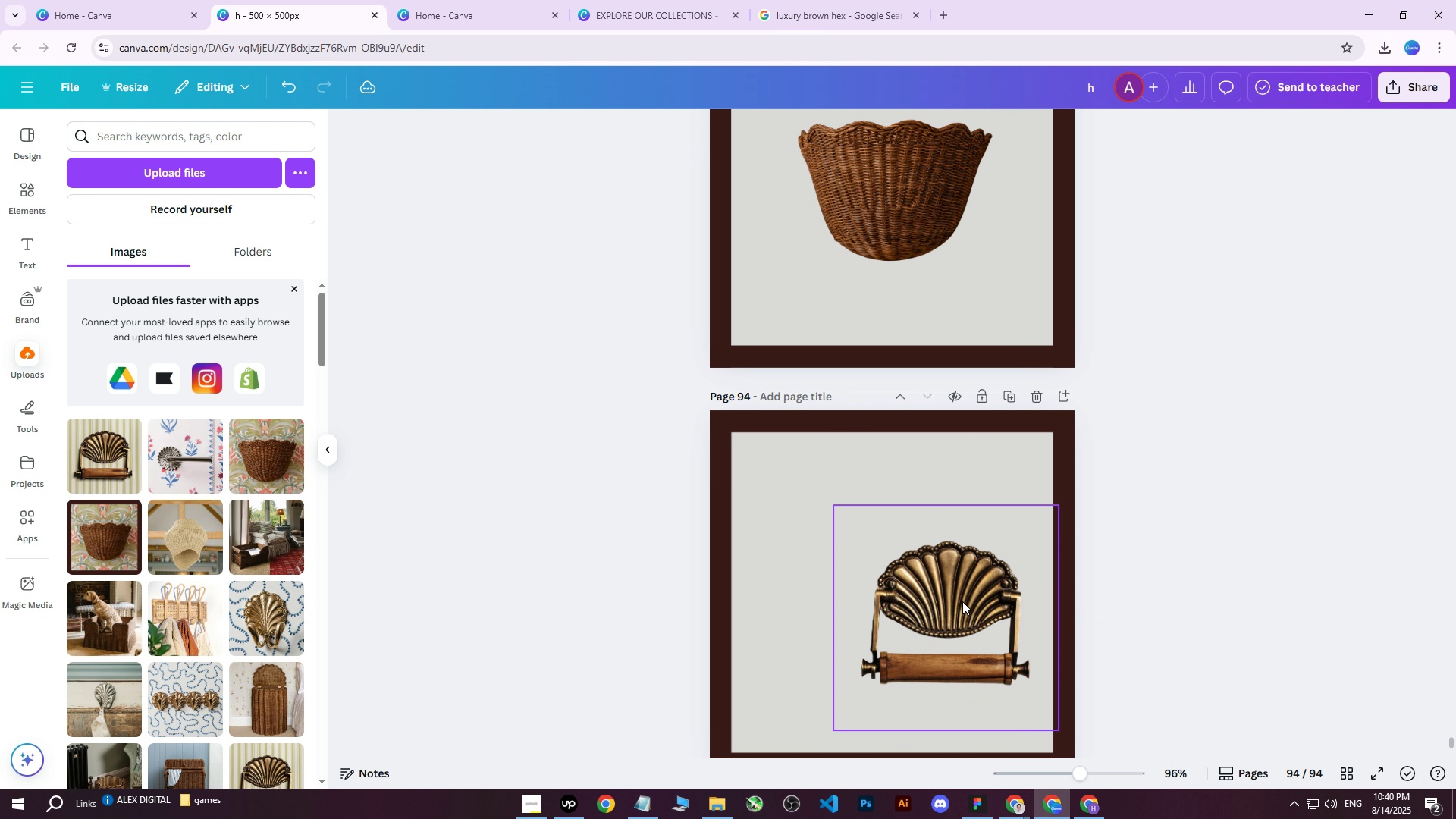 
left_click_drag(start_coordinate=[959, 613], to_coordinate=[899, 583])
 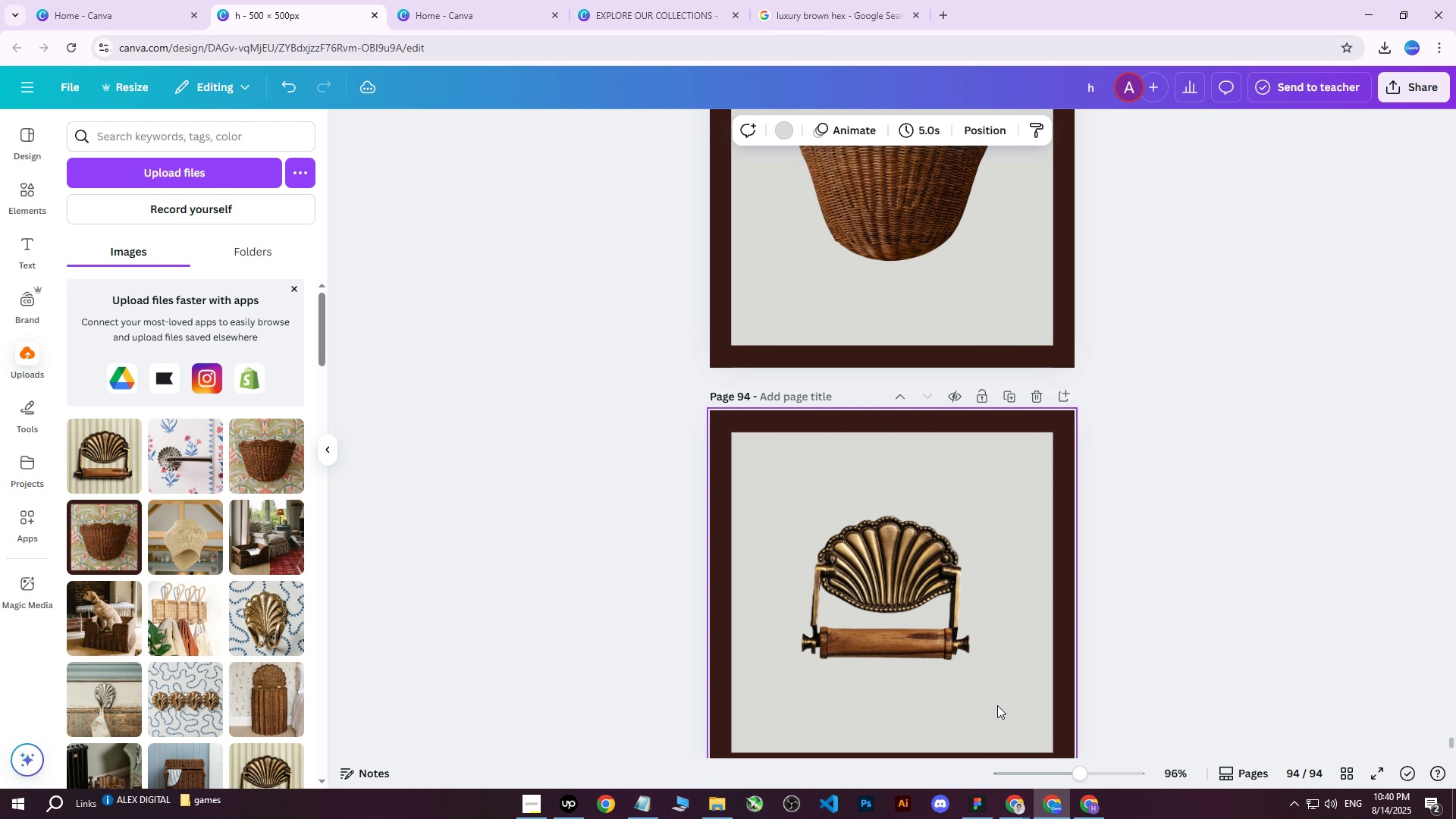 
left_click([890, 604])
 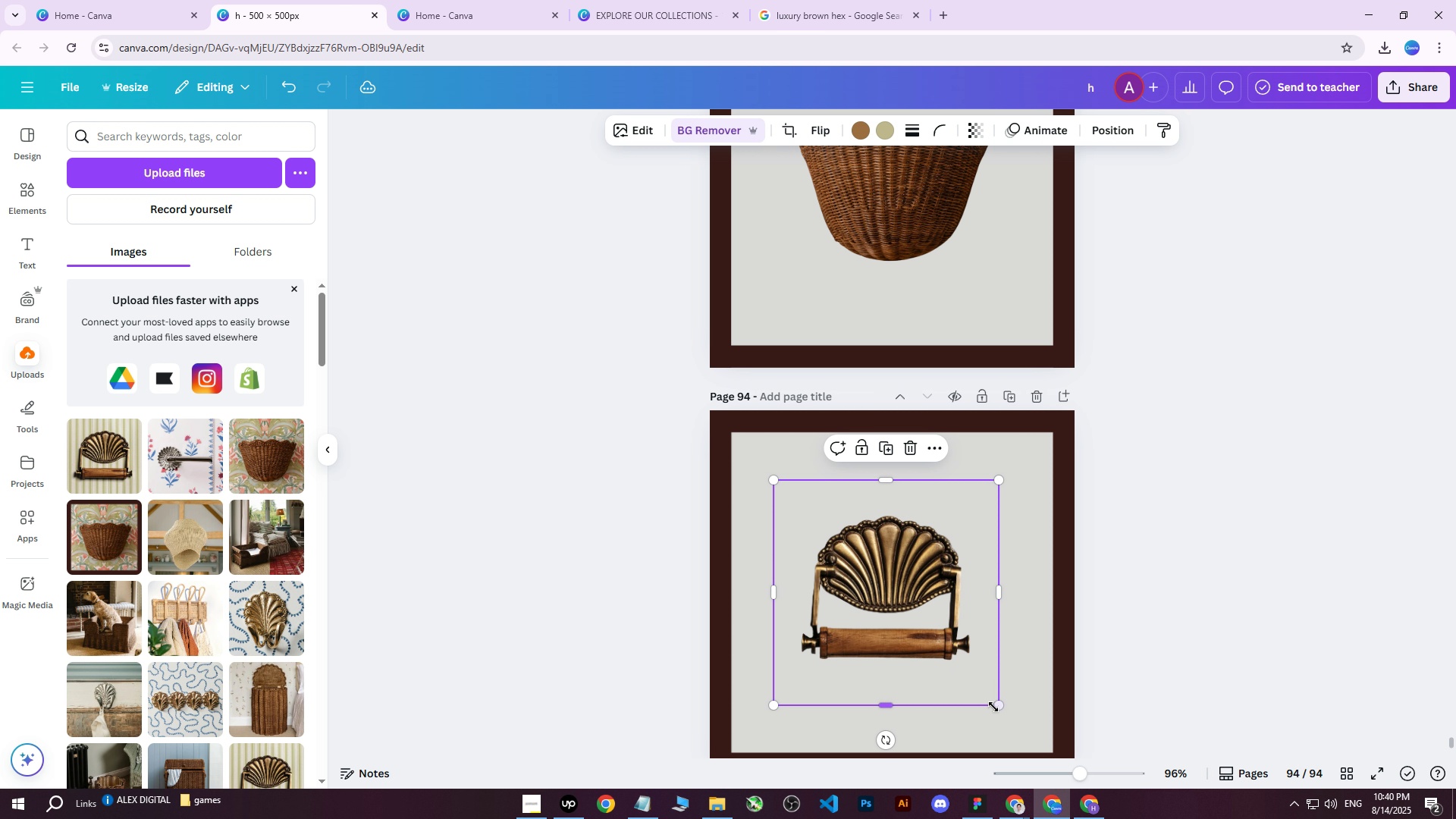 
left_click_drag(start_coordinate=[995, 705], to_coordinate=[1008, 713])
 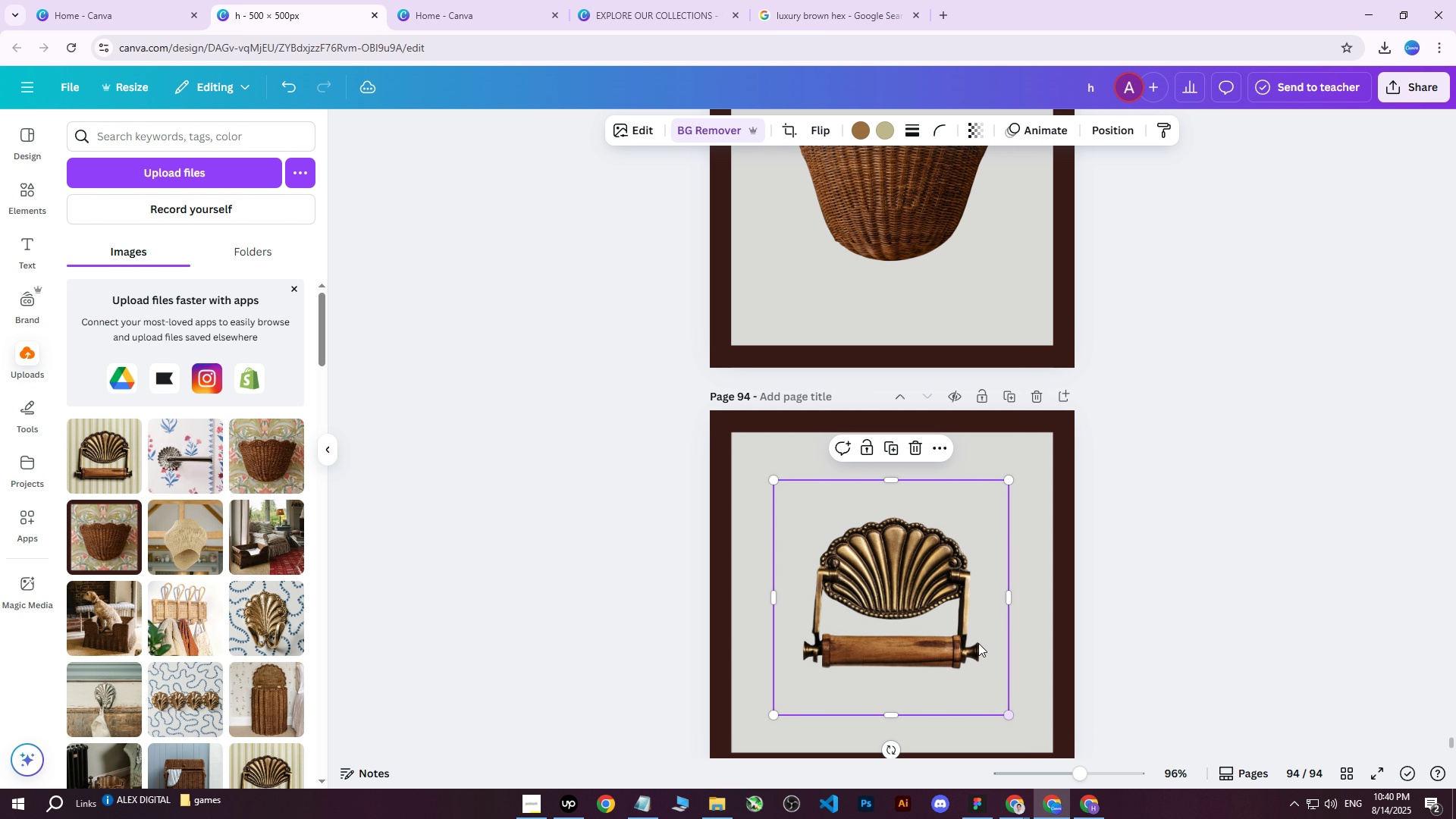 
left_click_drag(start_coordinate=[966, 632], to_coordinate=[965, 627])
 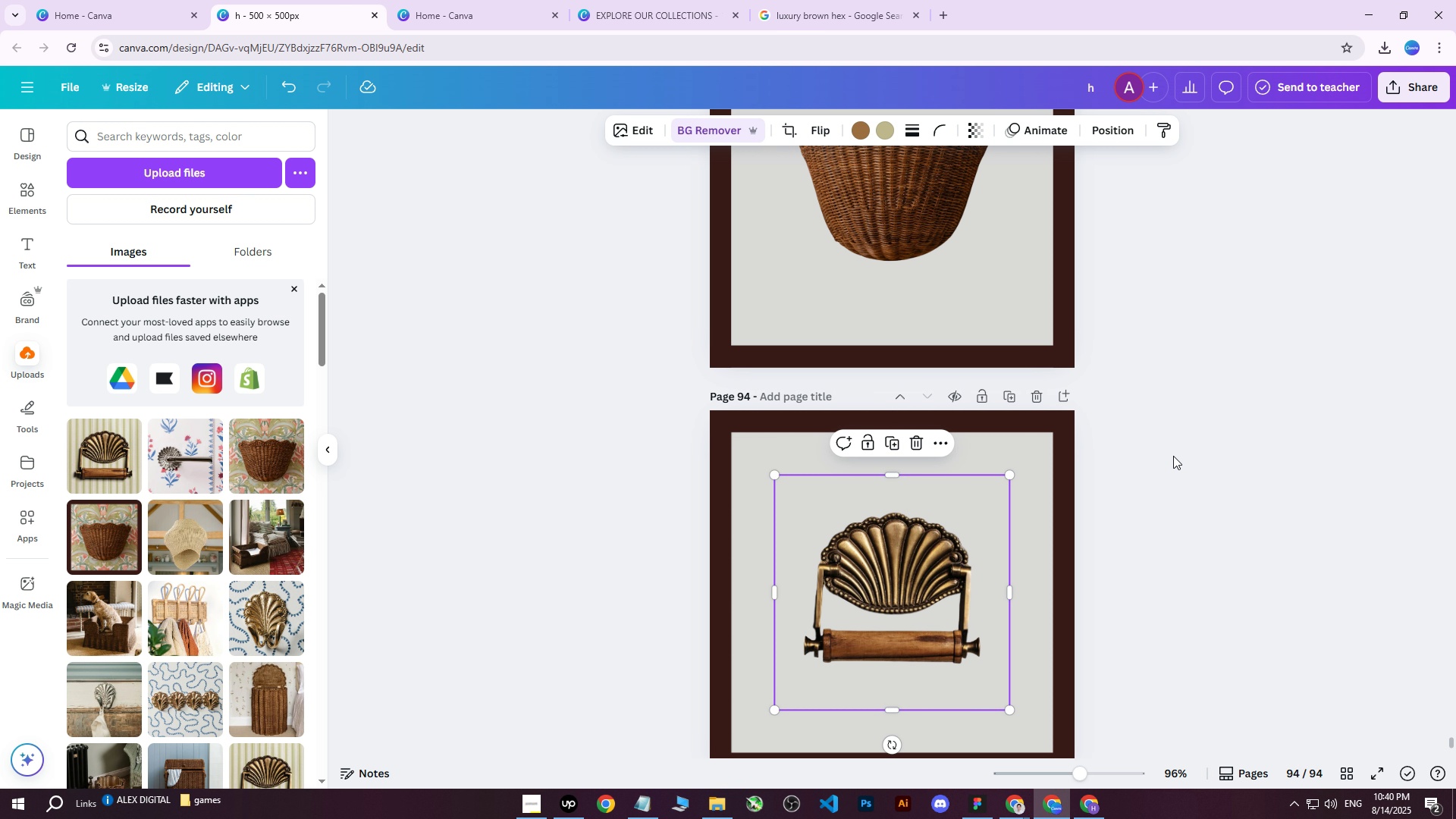 
left_click([1173, 456])
 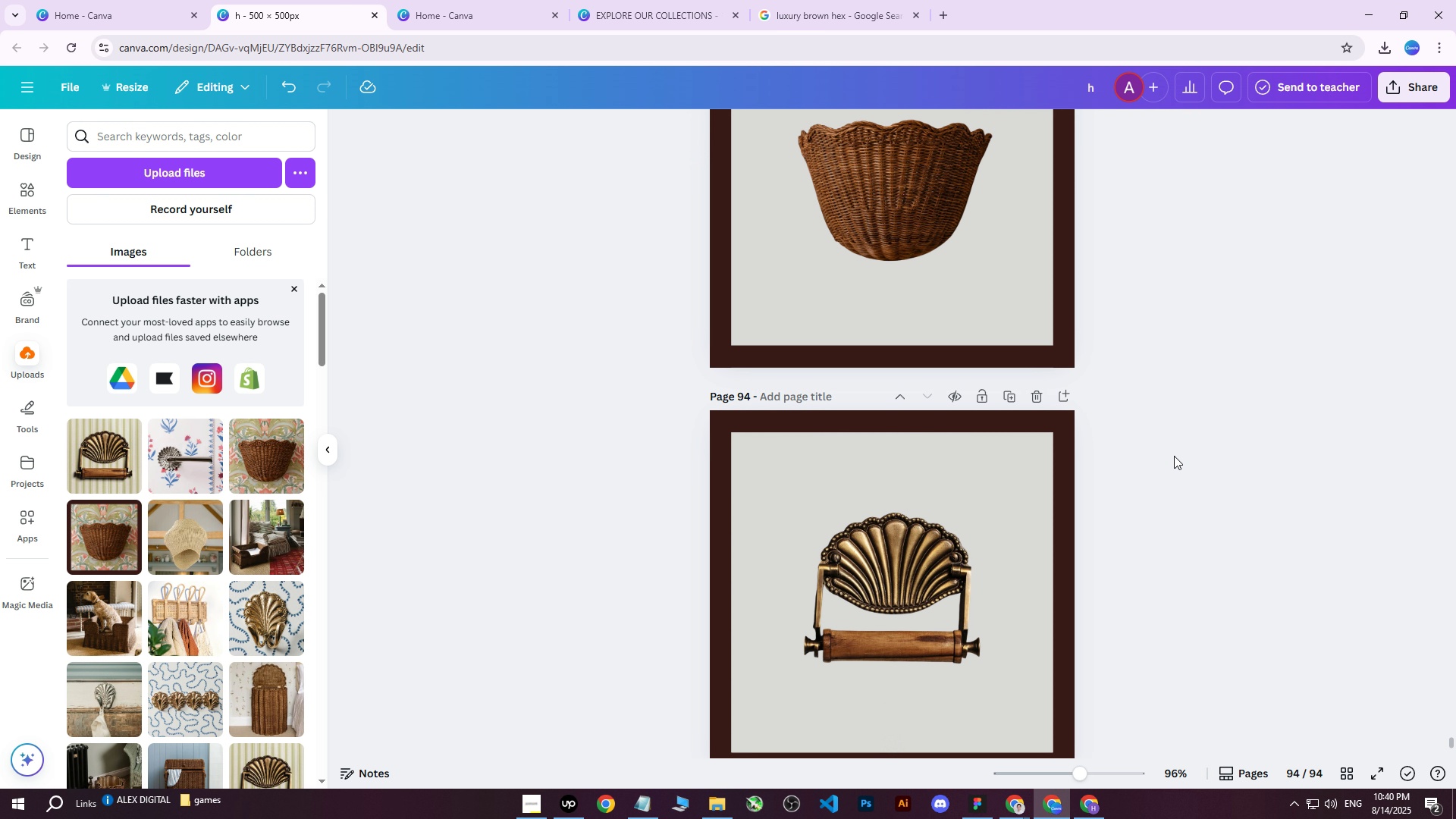 
scroll: coordinate [1174, 456], scroll_direction: down, amount: 2.0
 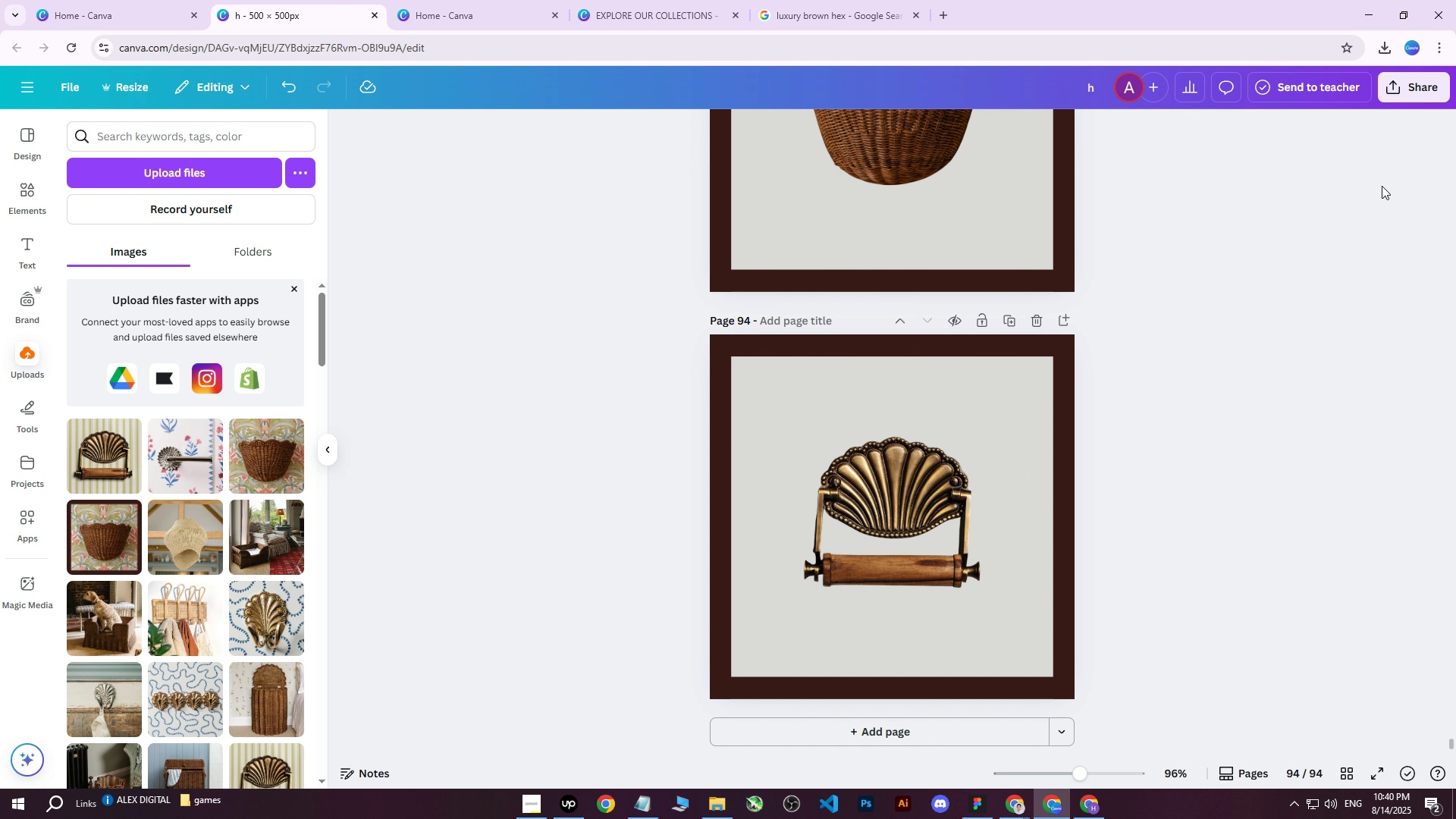 
left_click([1410, 96])
 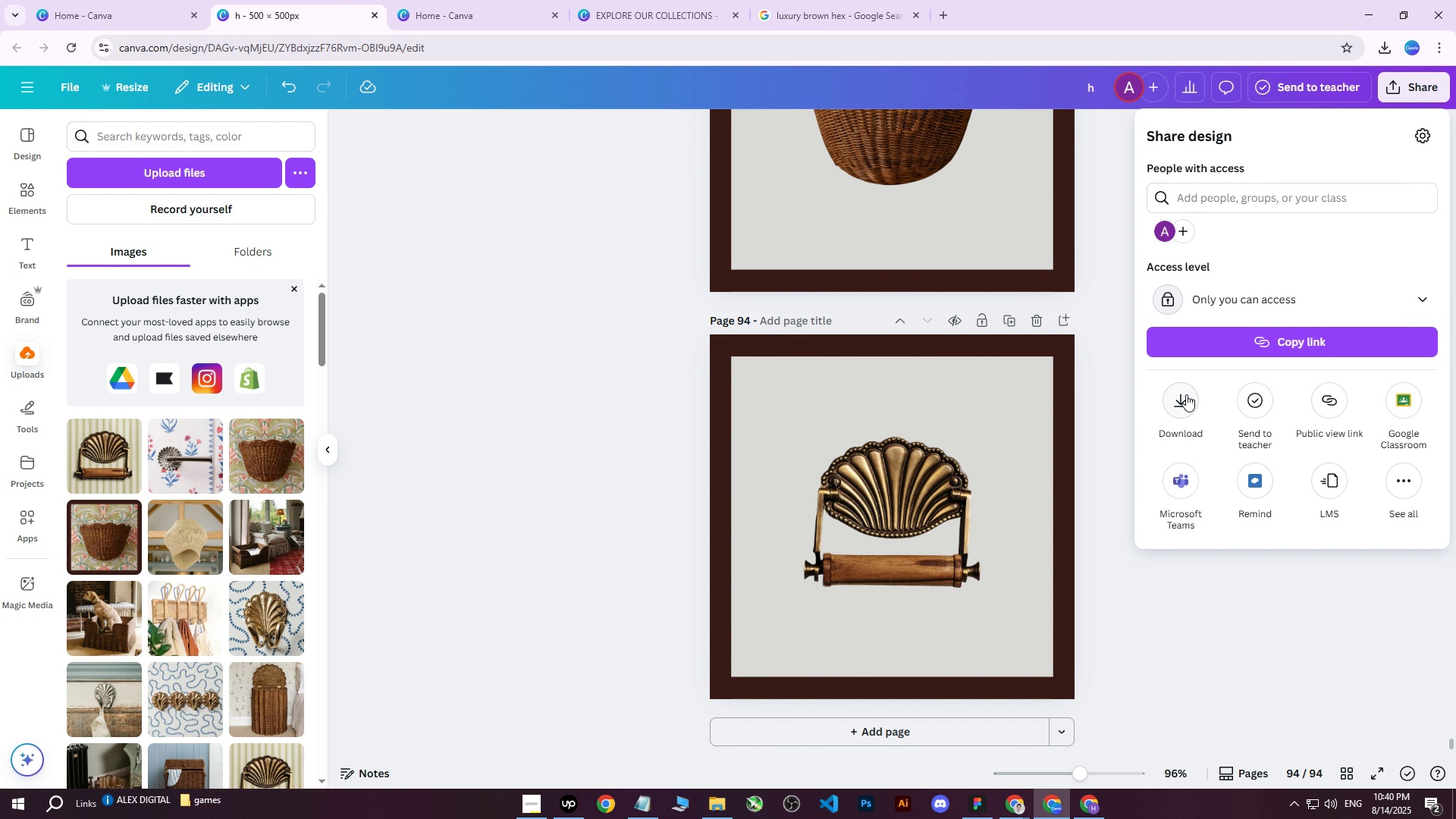 
double_click([1183, 397])
 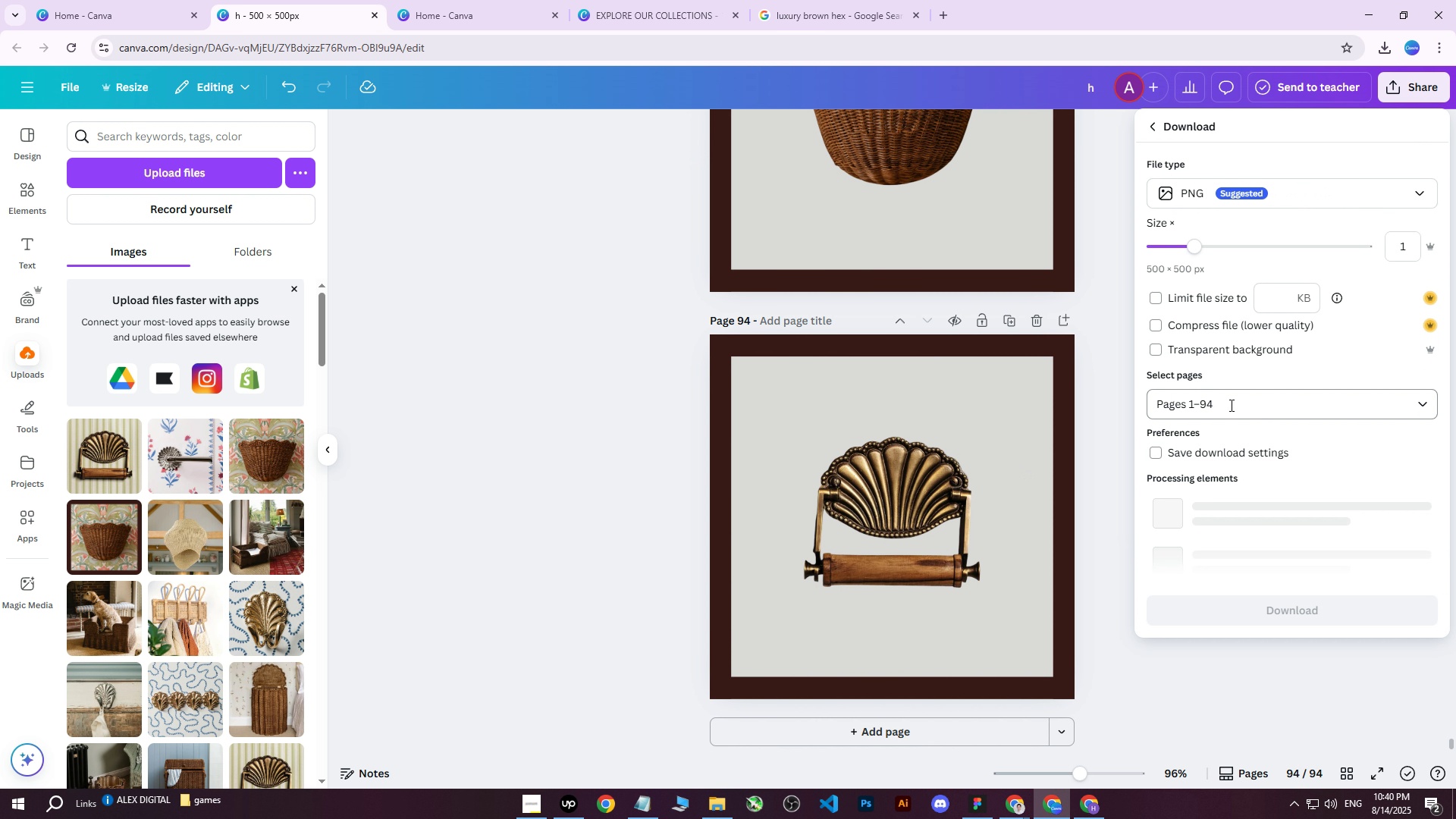 
triple_click([1231, 405])
 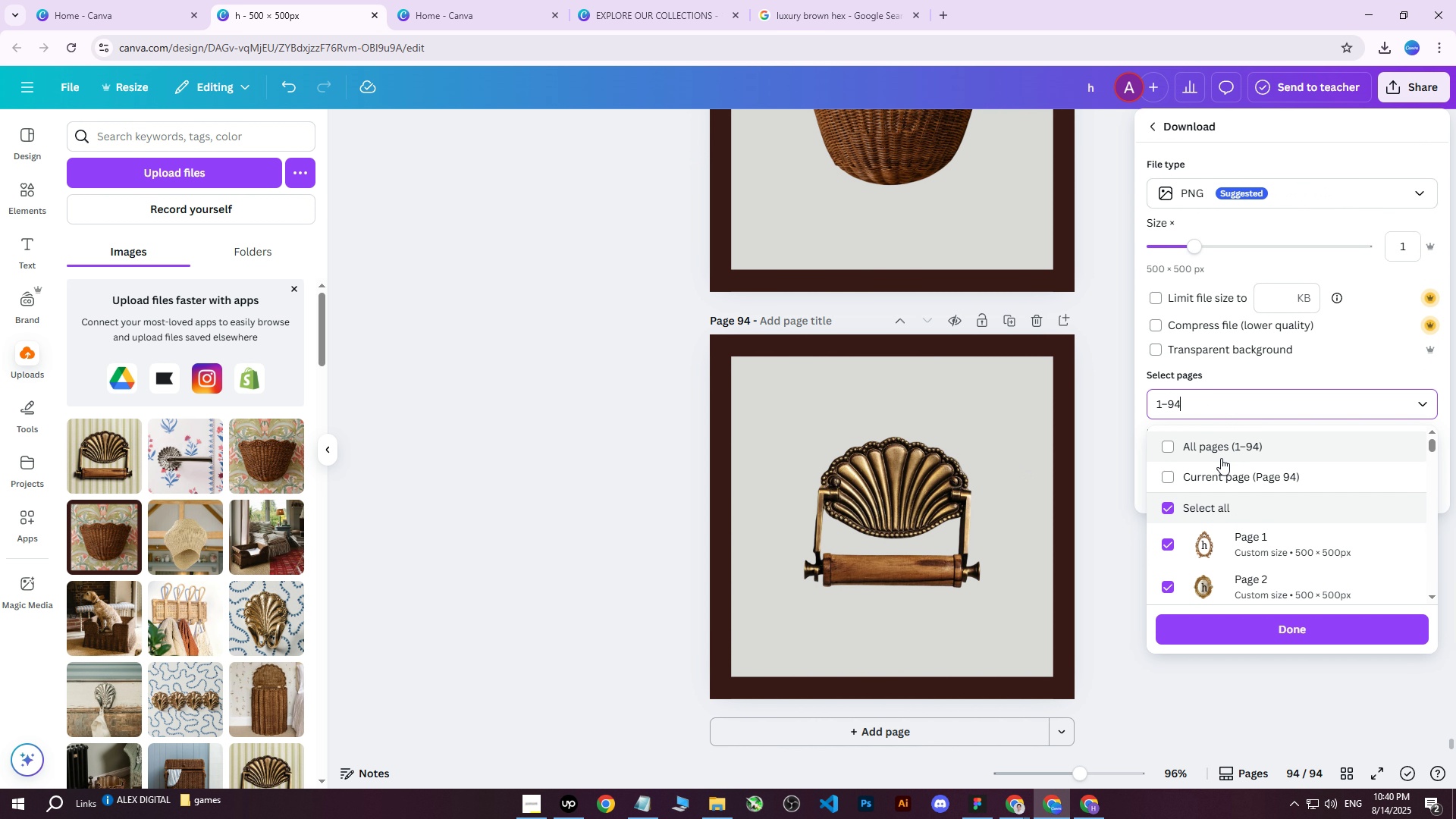 
triple_click([1221, 459])
 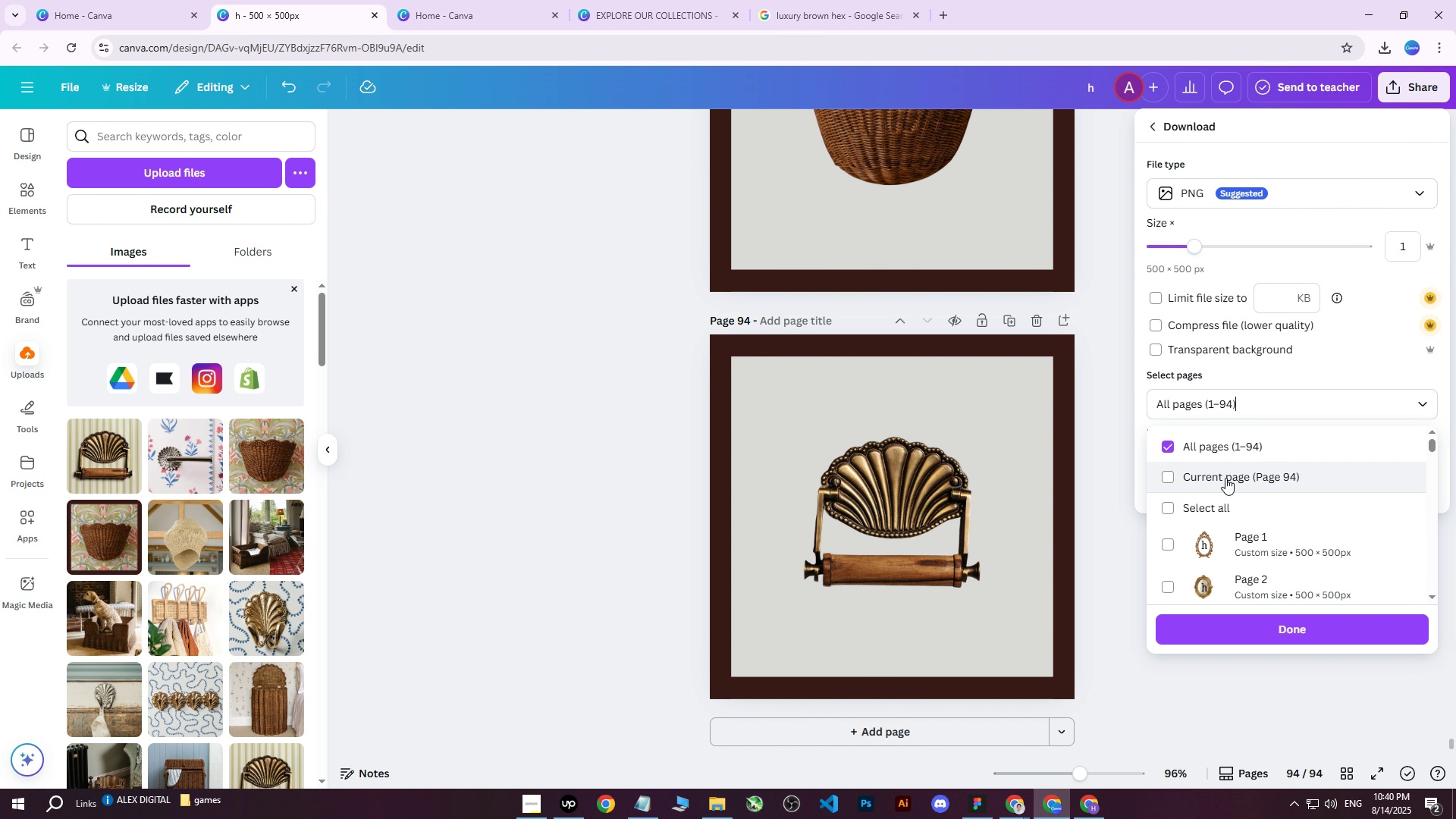 
triple_click([1223, 481])
 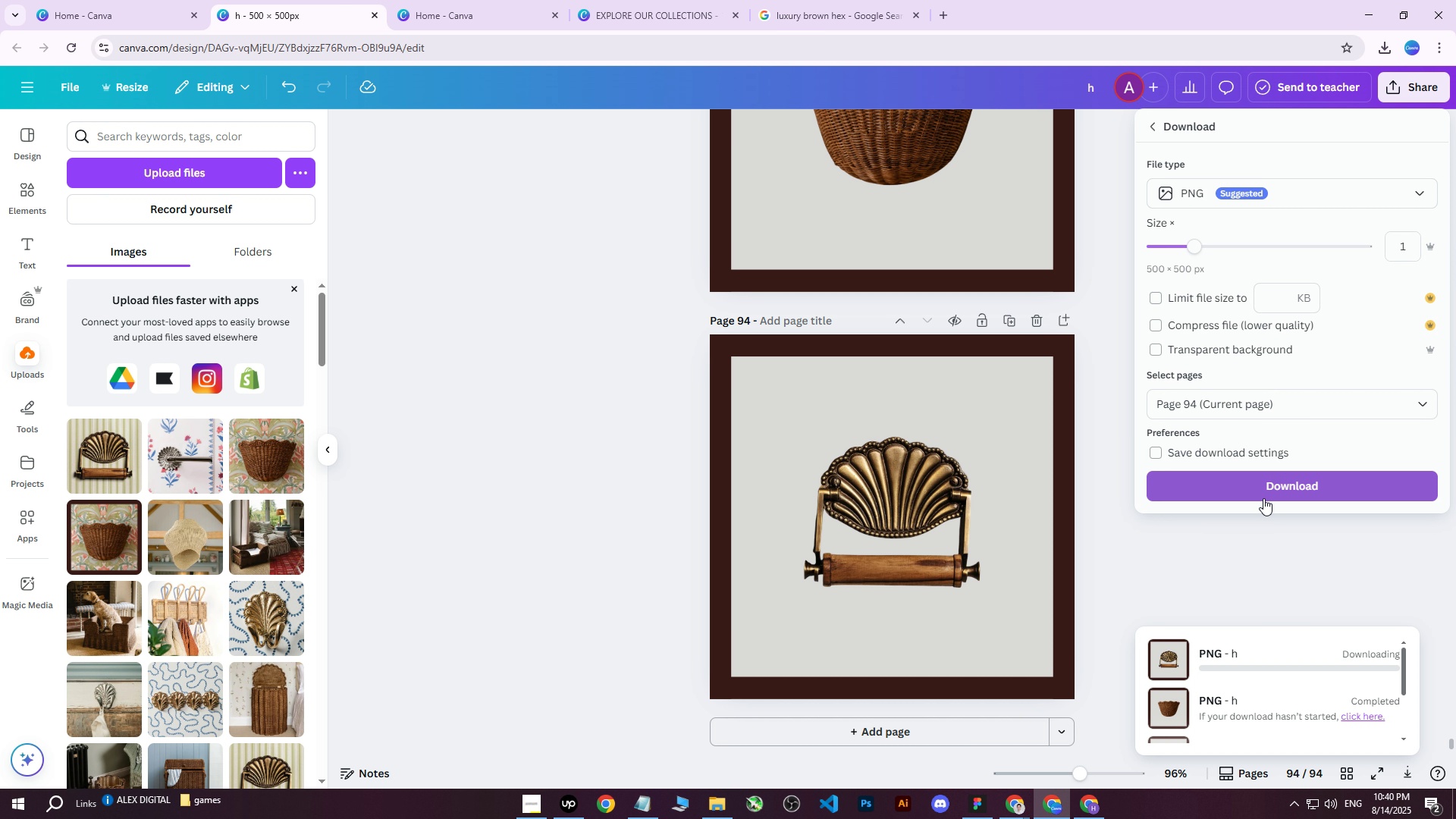 
double_click([1097, 818])
 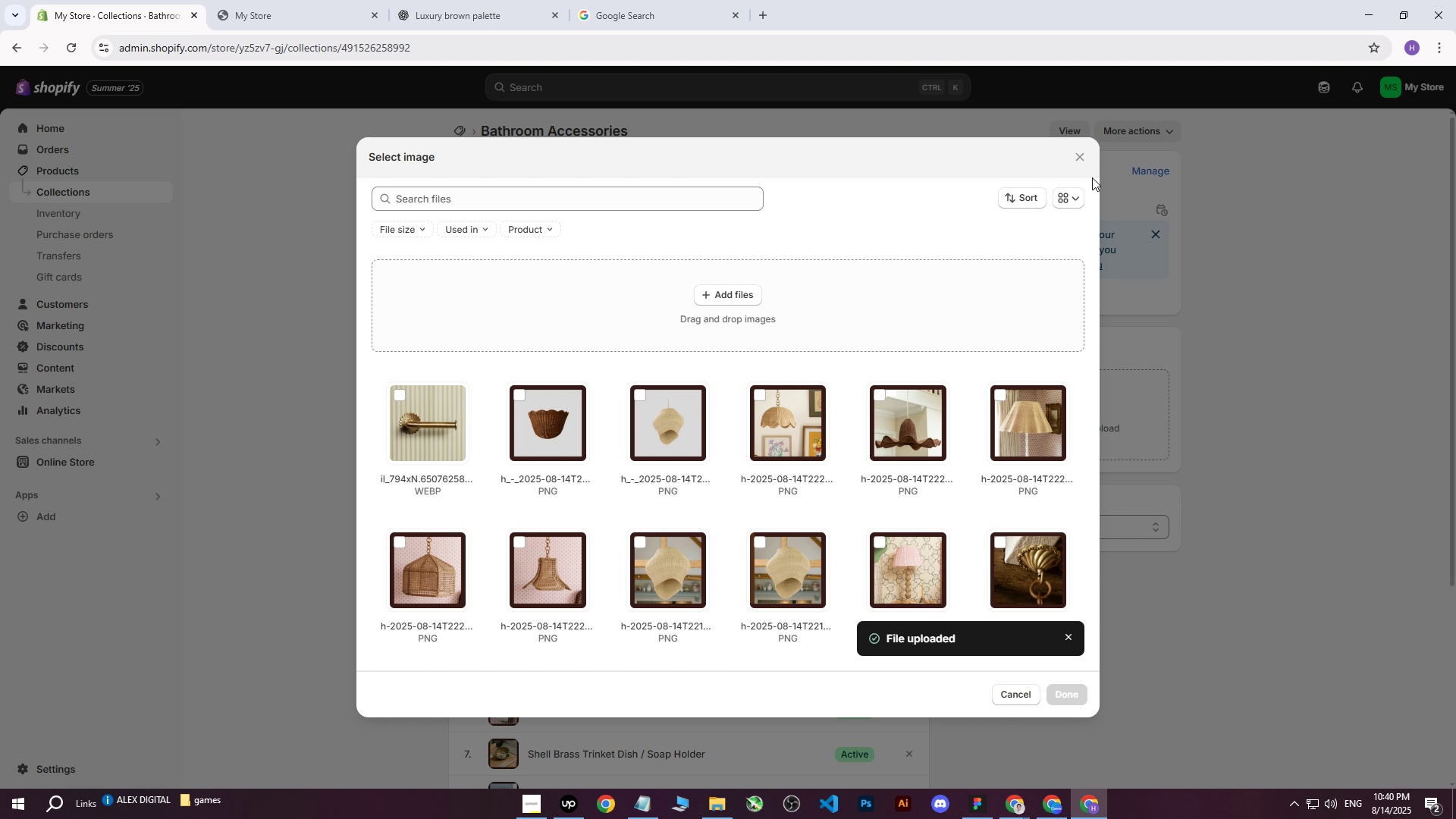 
left_click([1090, 158])
 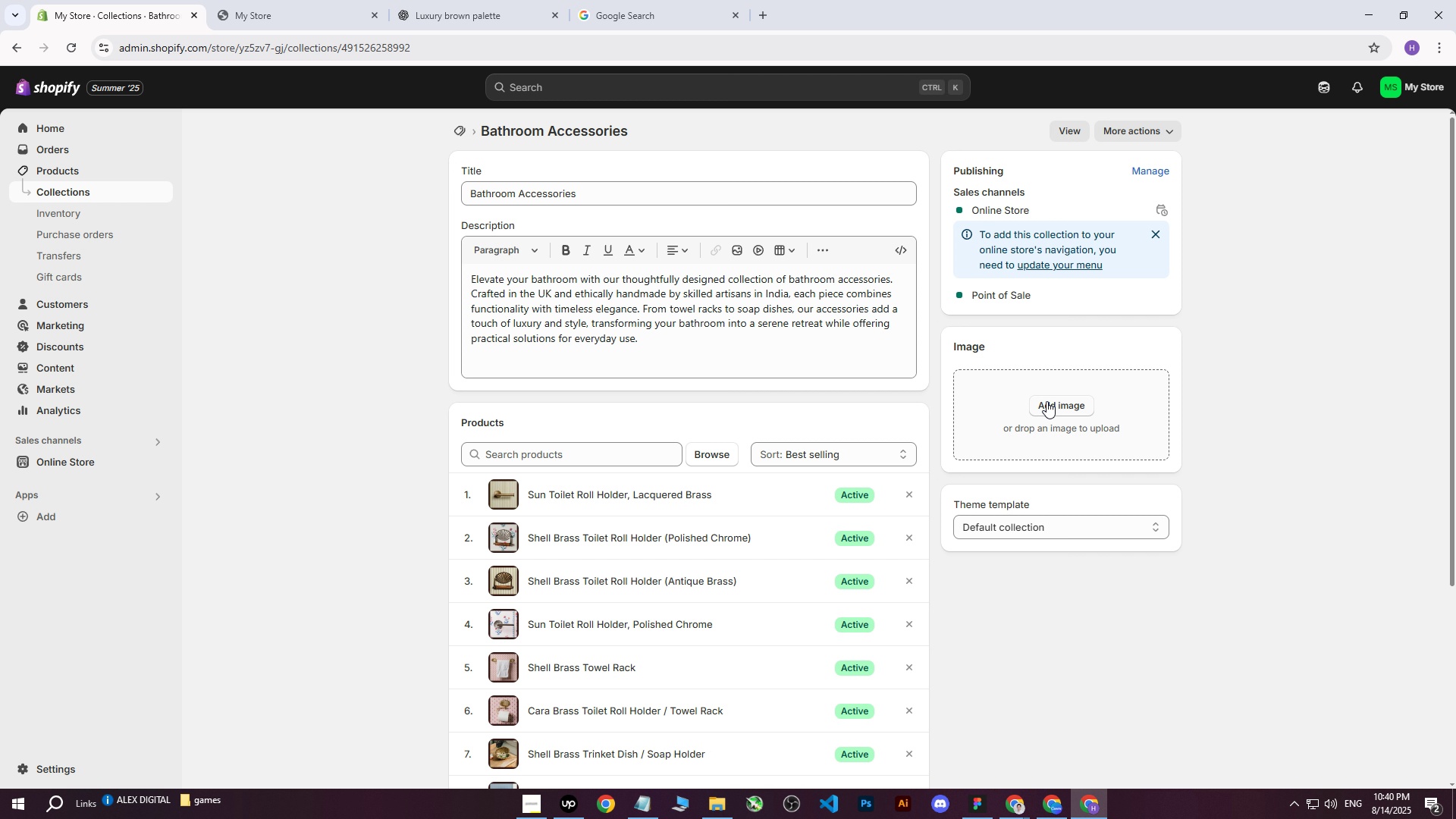 
left_click([1046, 401])
 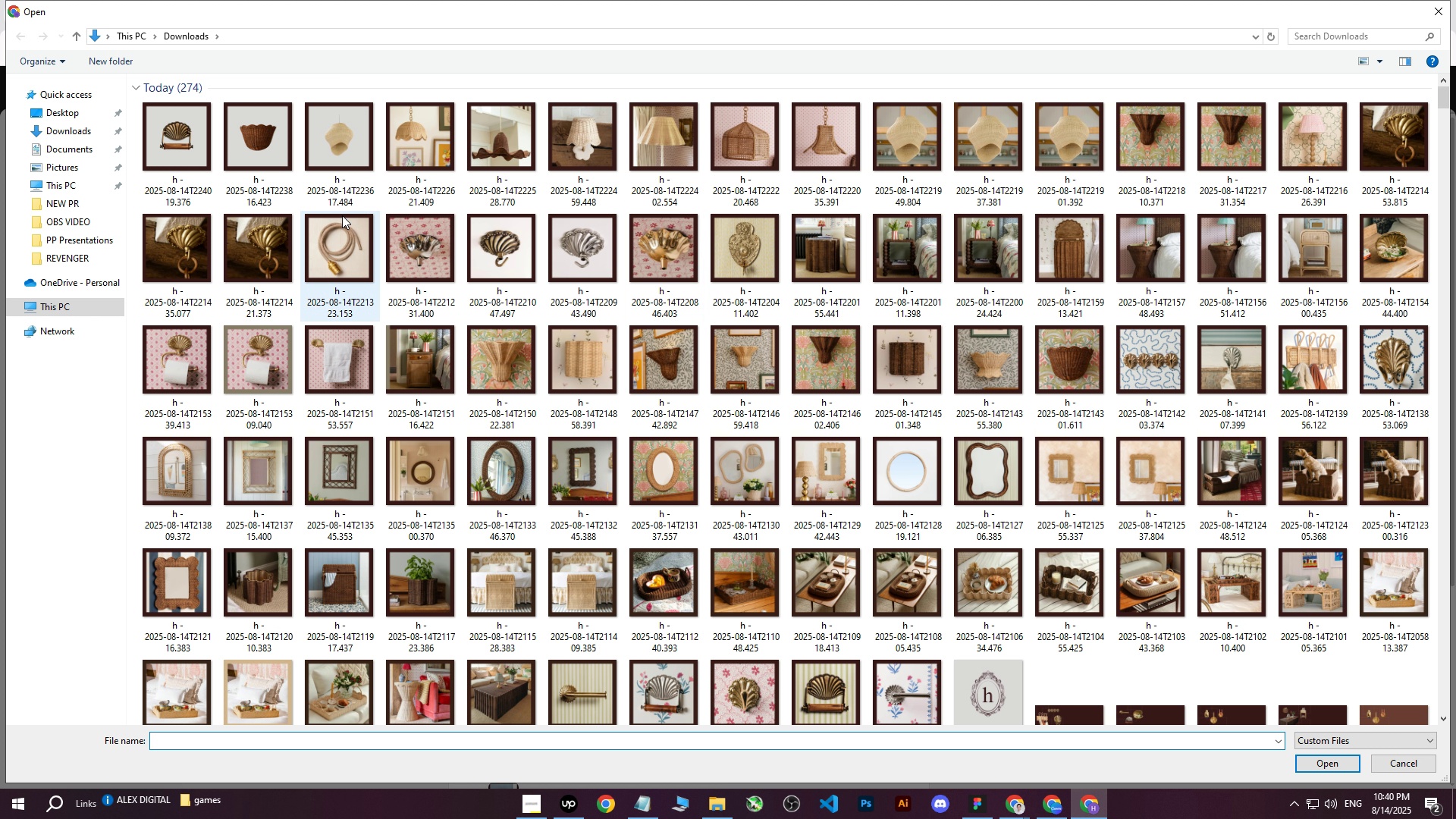 
left_click([166, 143])
 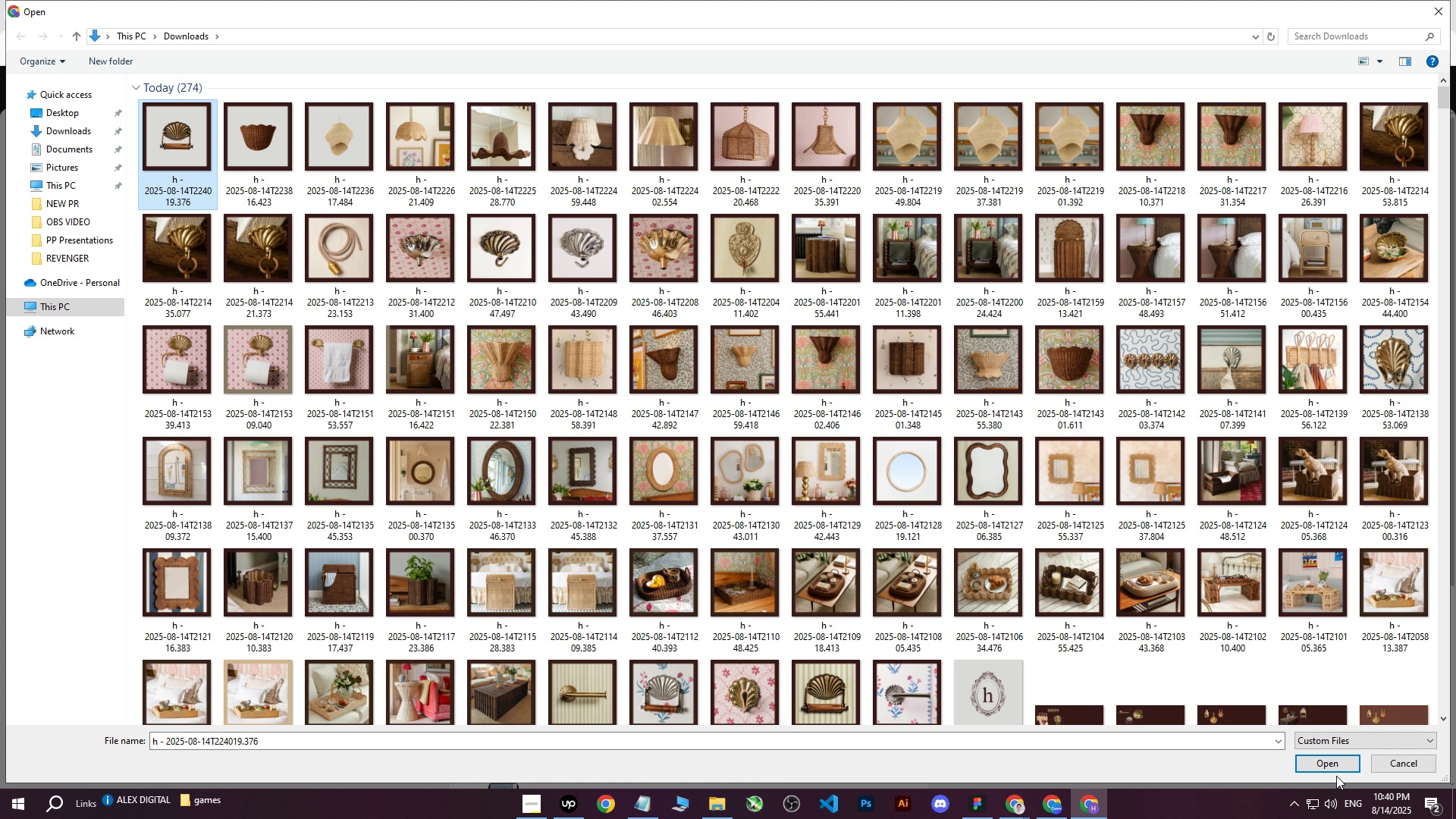 
left_click([1333, 768])
 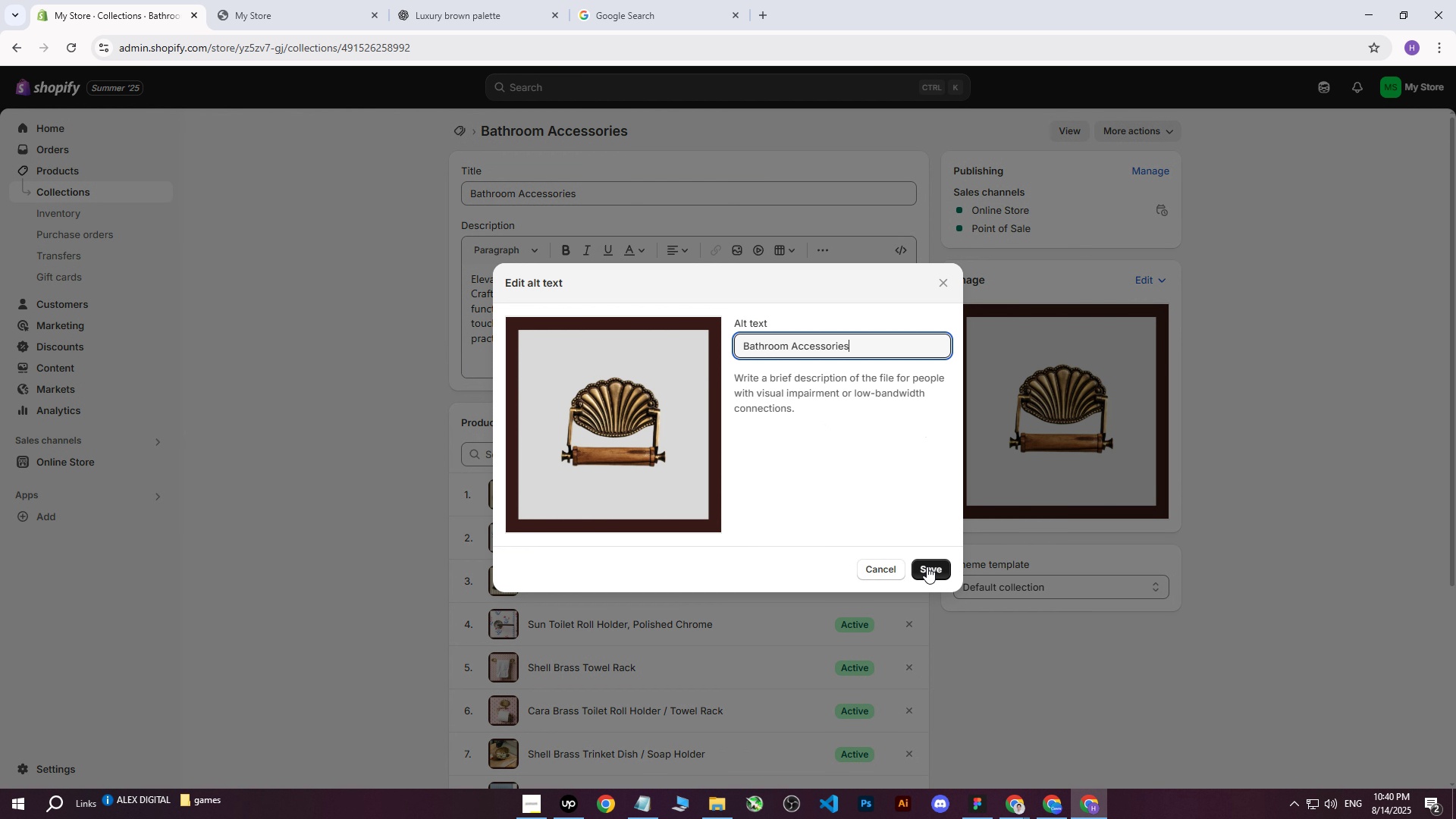 
wait(21.42)
 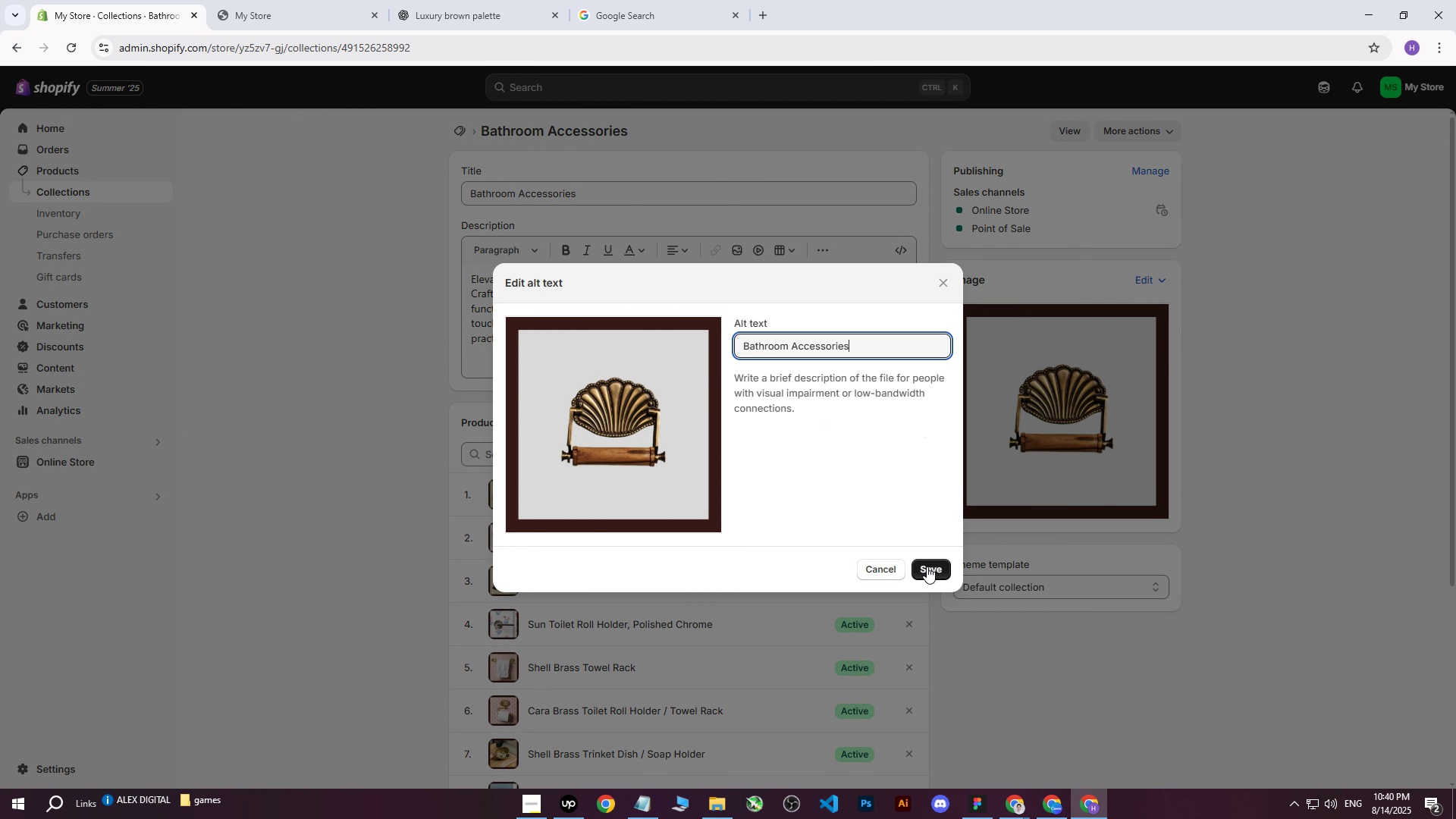 
left_click([1081, 697])
 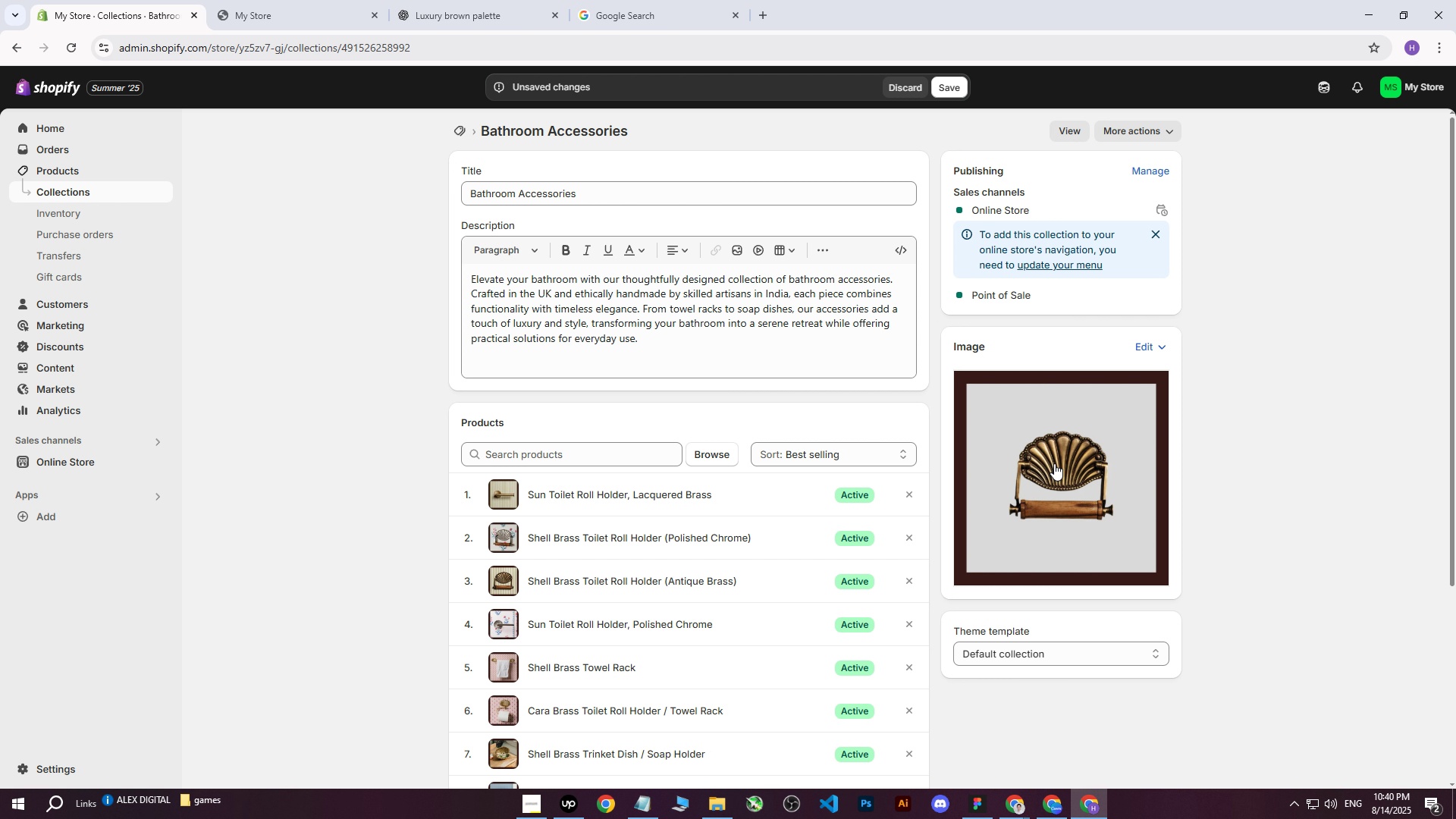 
wait(5.14)
 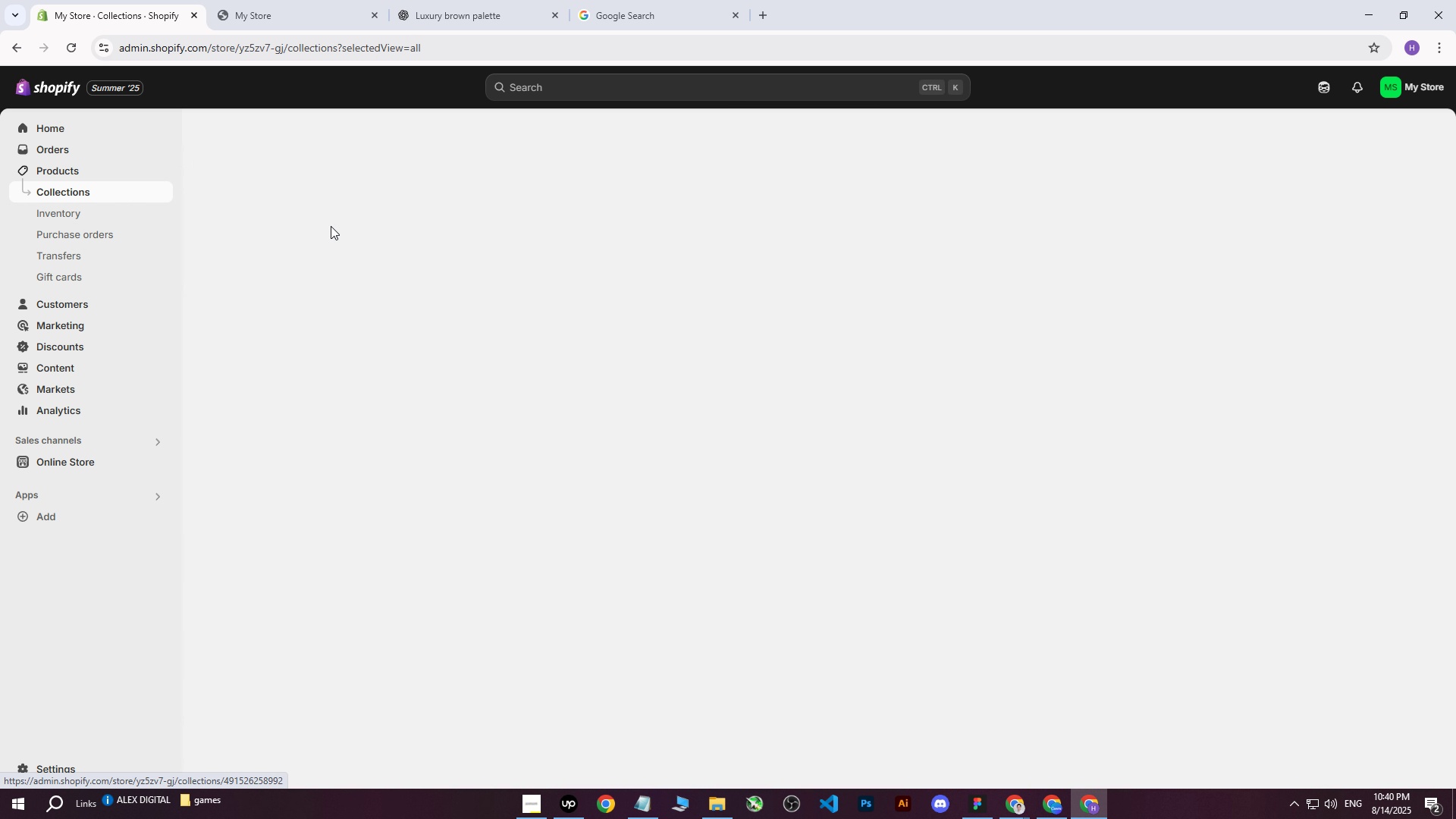 
left_click([956, 86])
 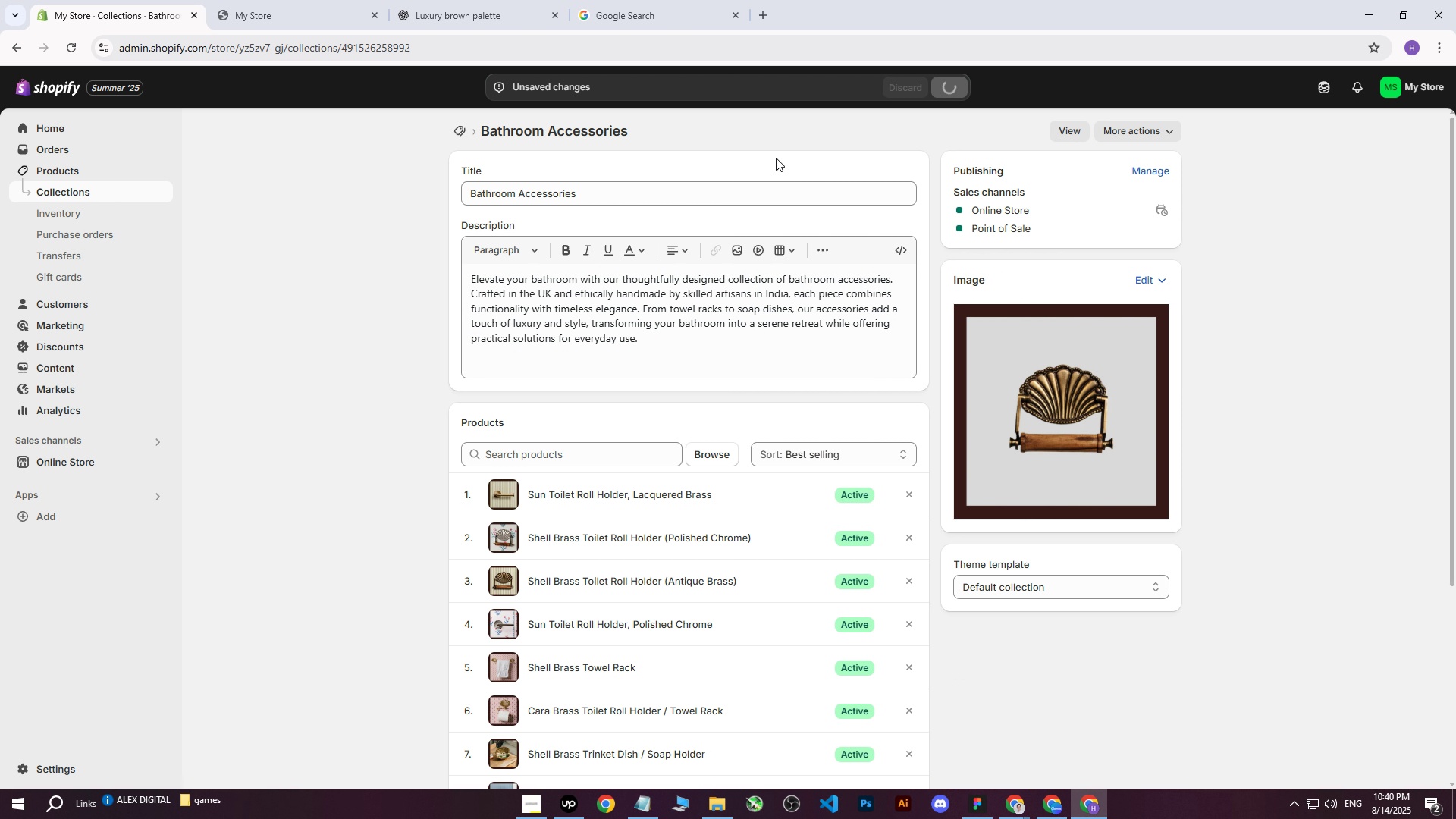 
left_click_drag(start_coordinate=[656, 196], to_coordinate=[359, 195])
 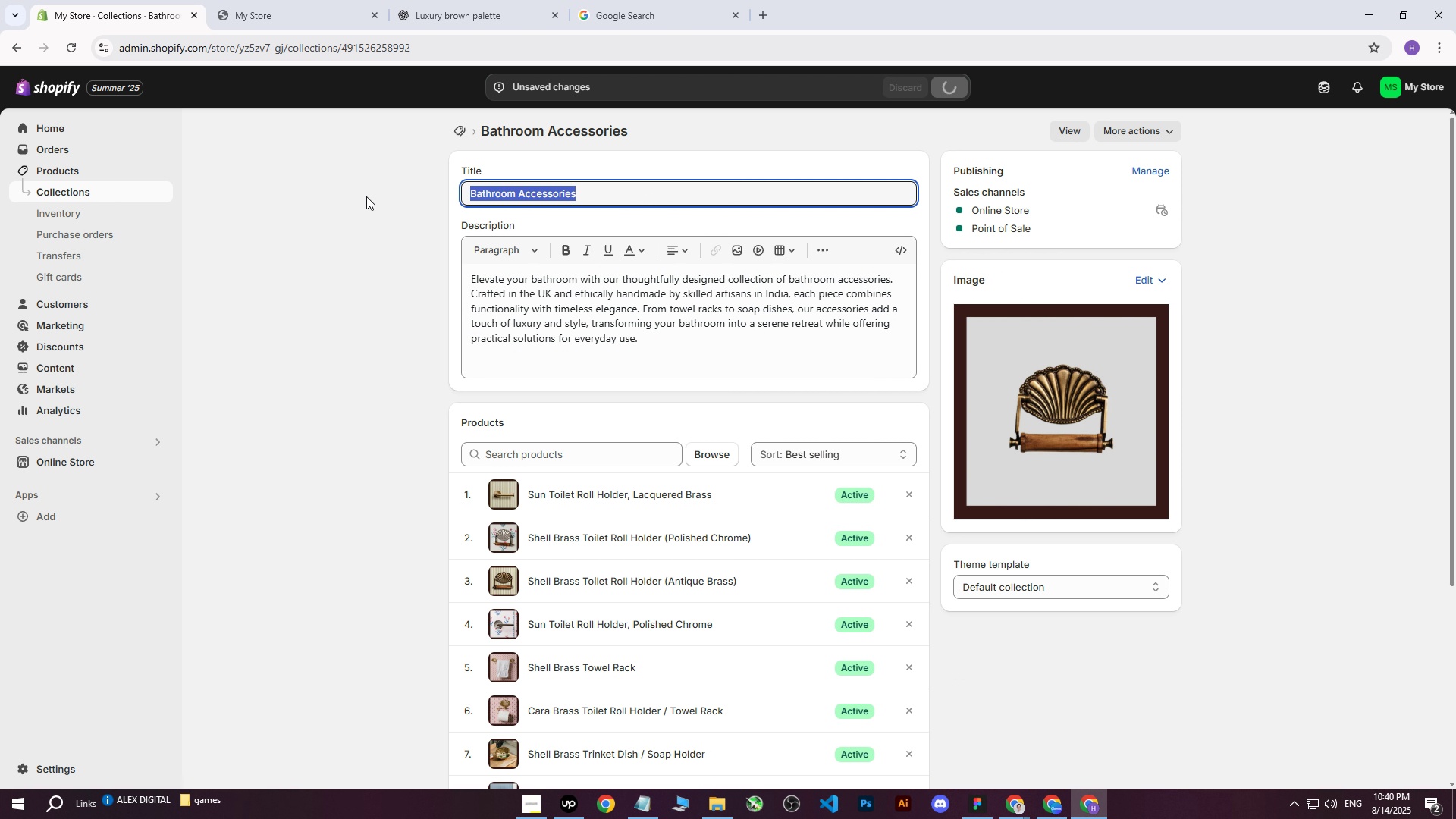 
key(Control+ControlLeft)
 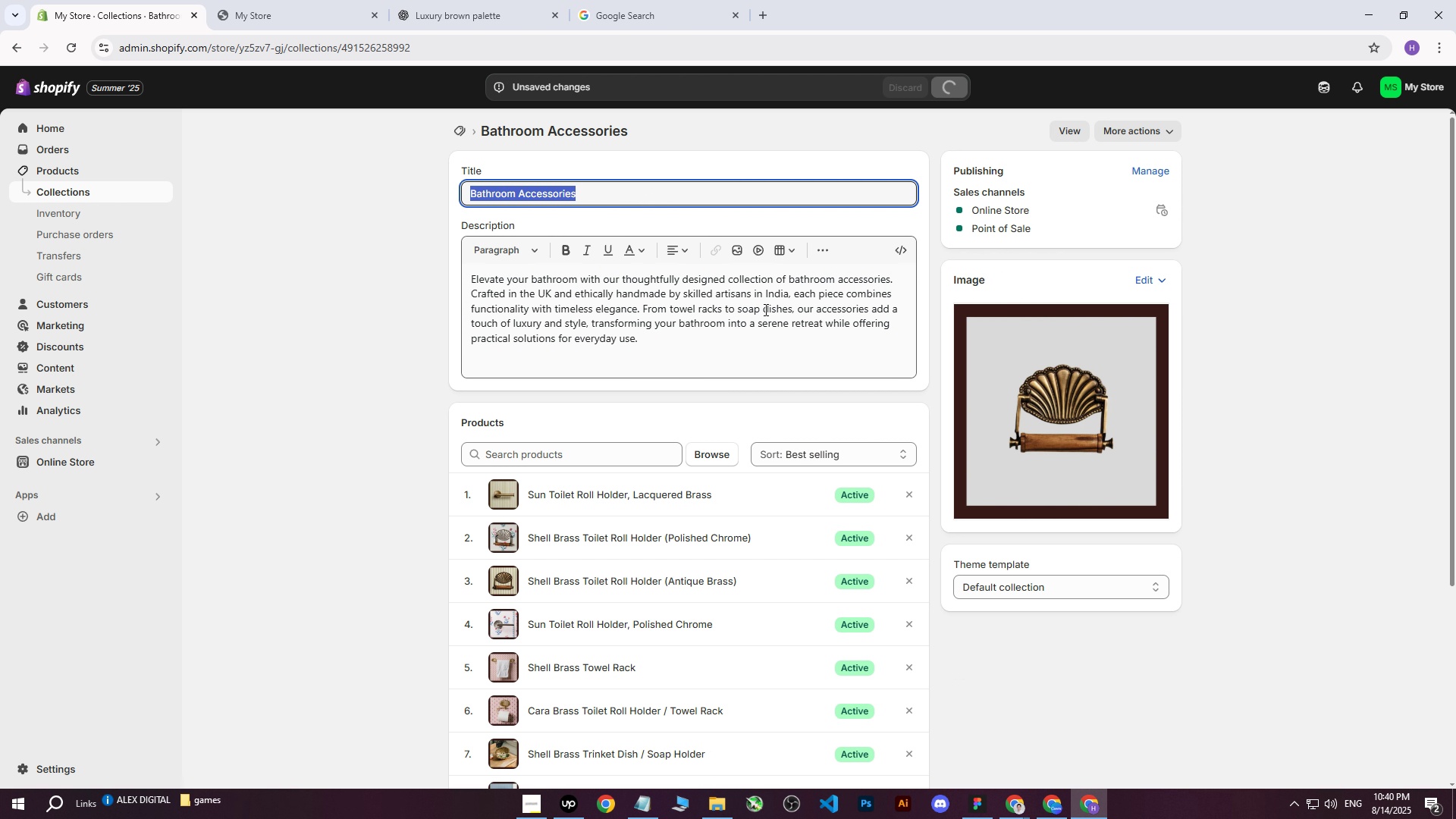 
key(Control+C)
 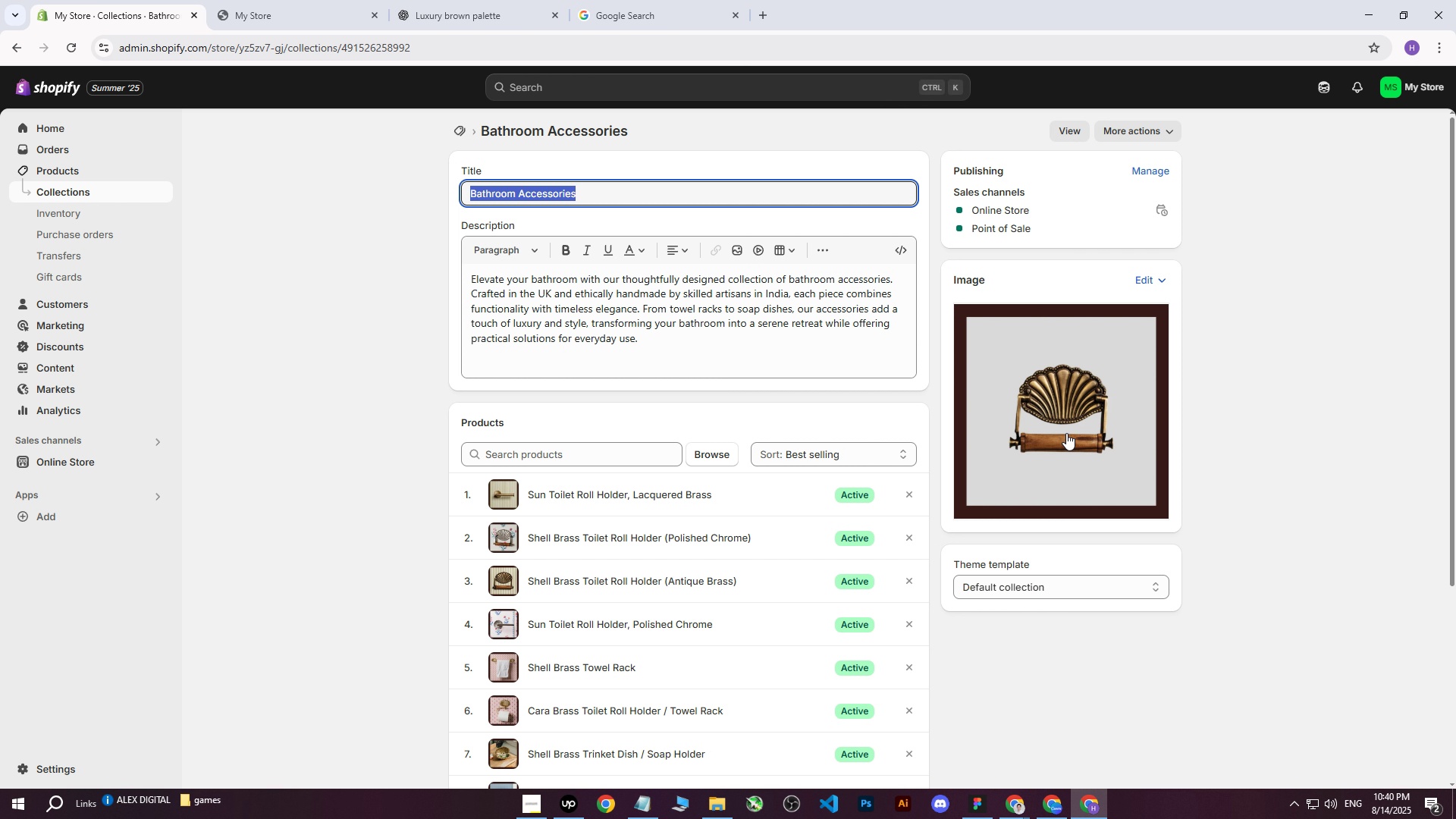 
left_click([1066, 433])
 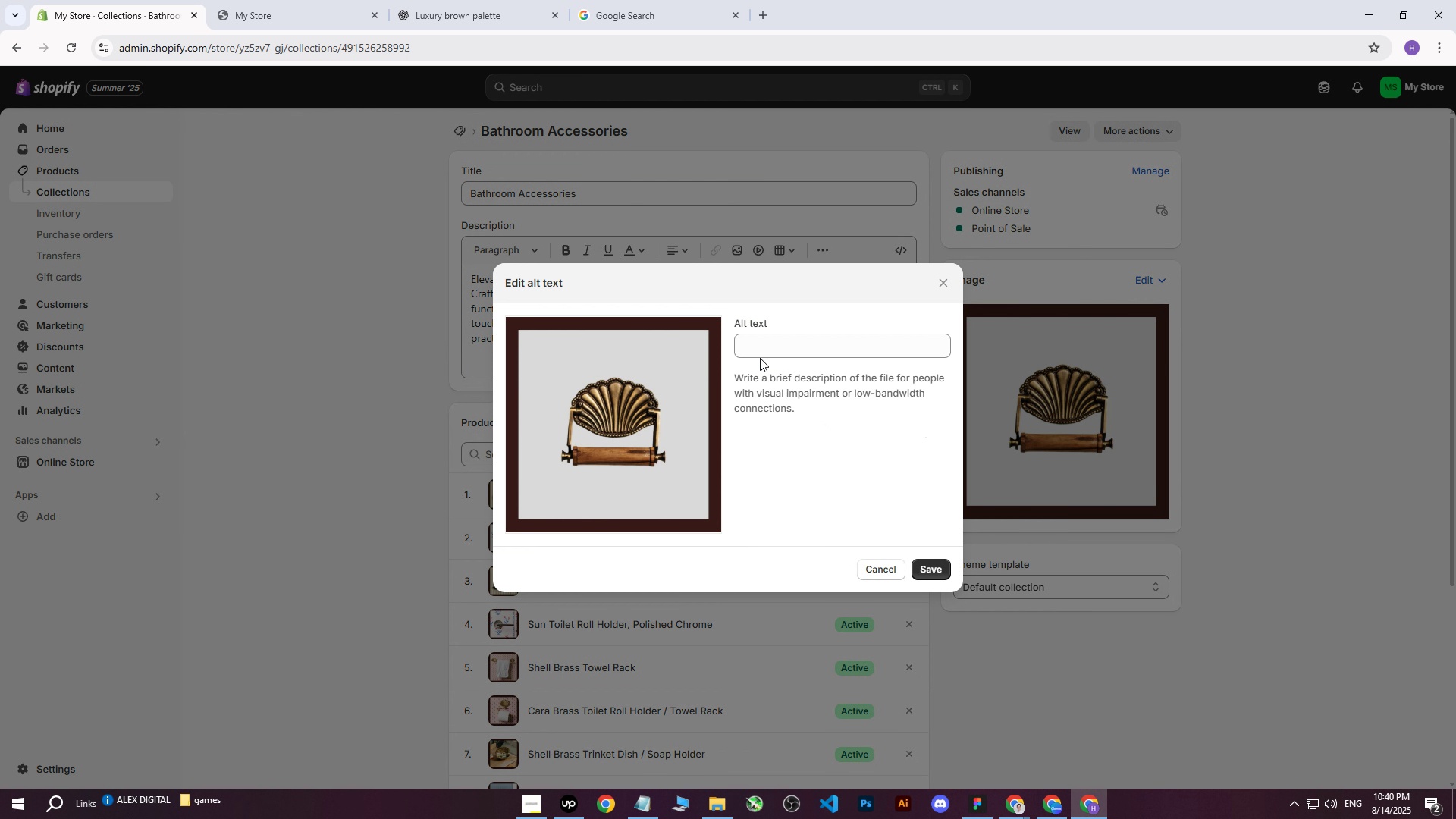 
double_click([765, 347])
 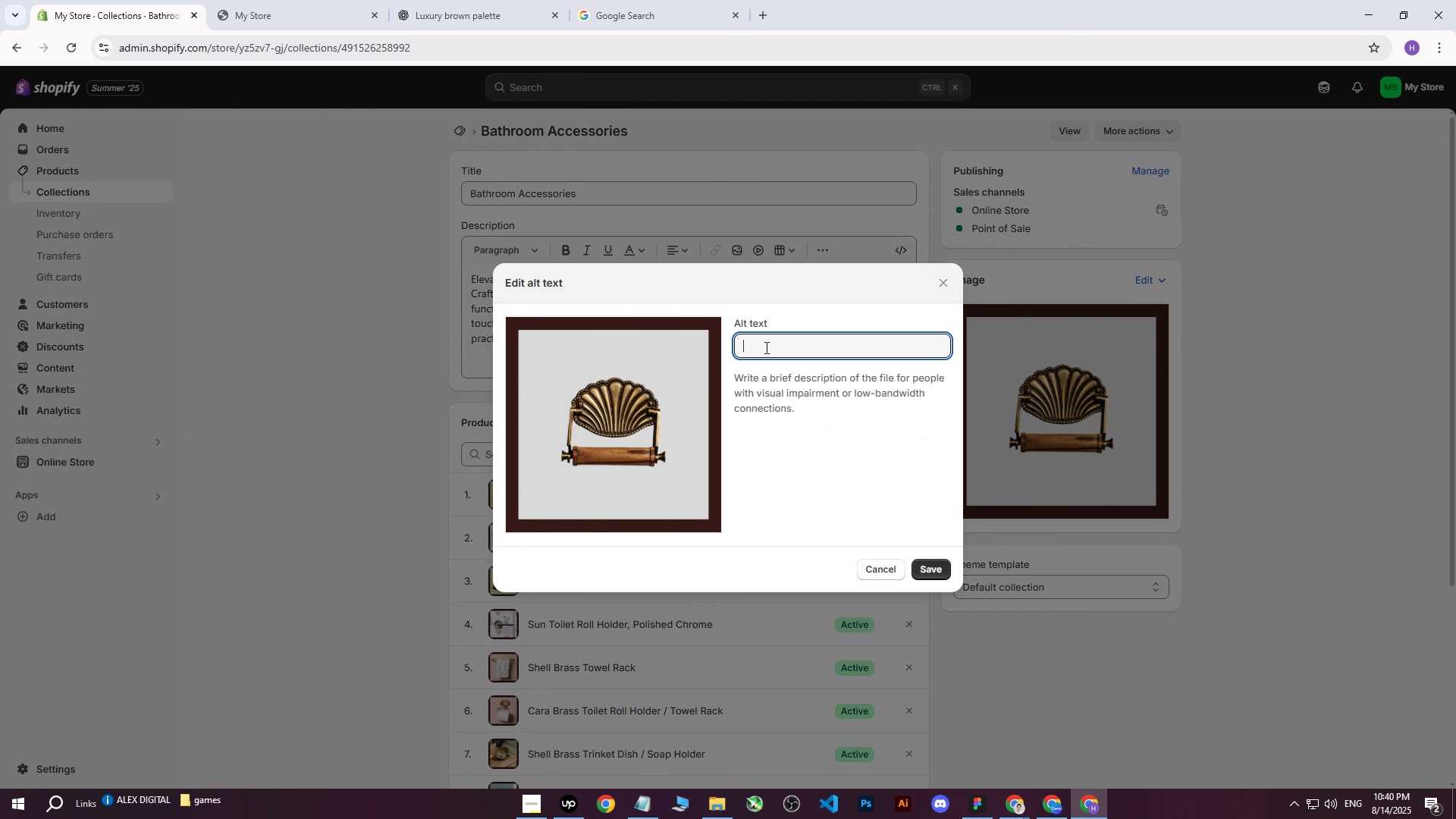 
key(Control+ControlLeft)
 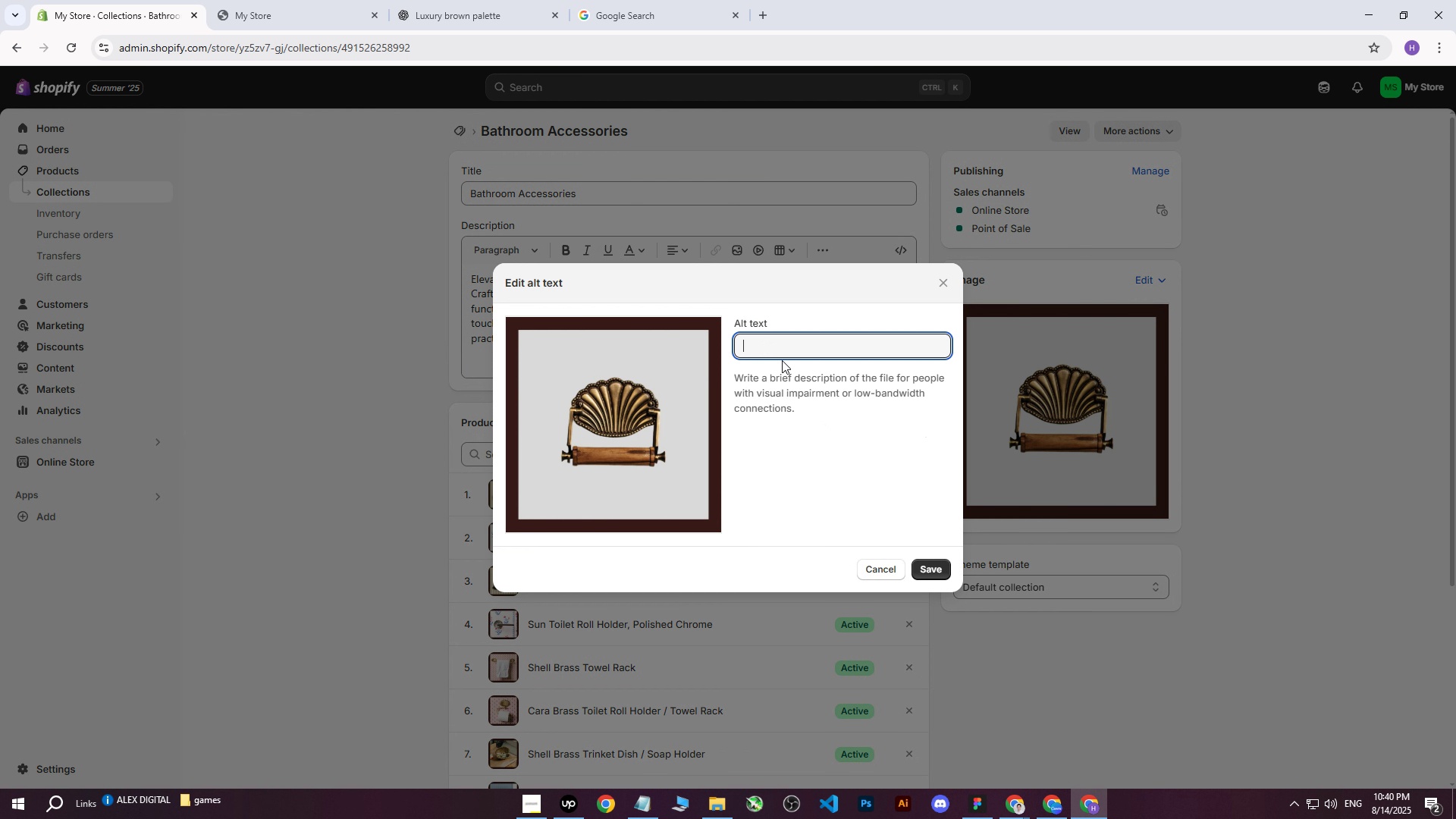 
key(Control+V)
 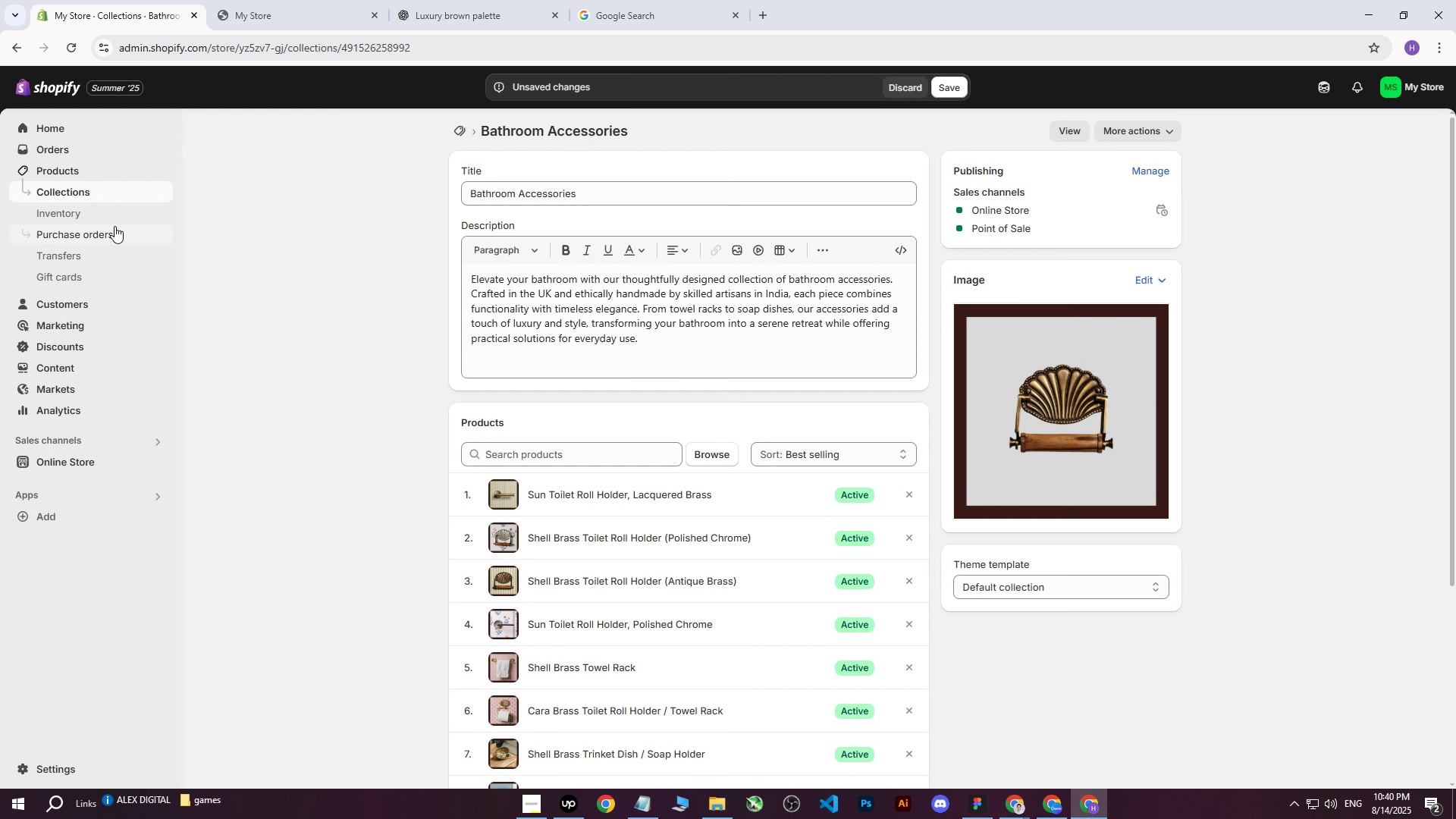 
left_click([947, 80])
 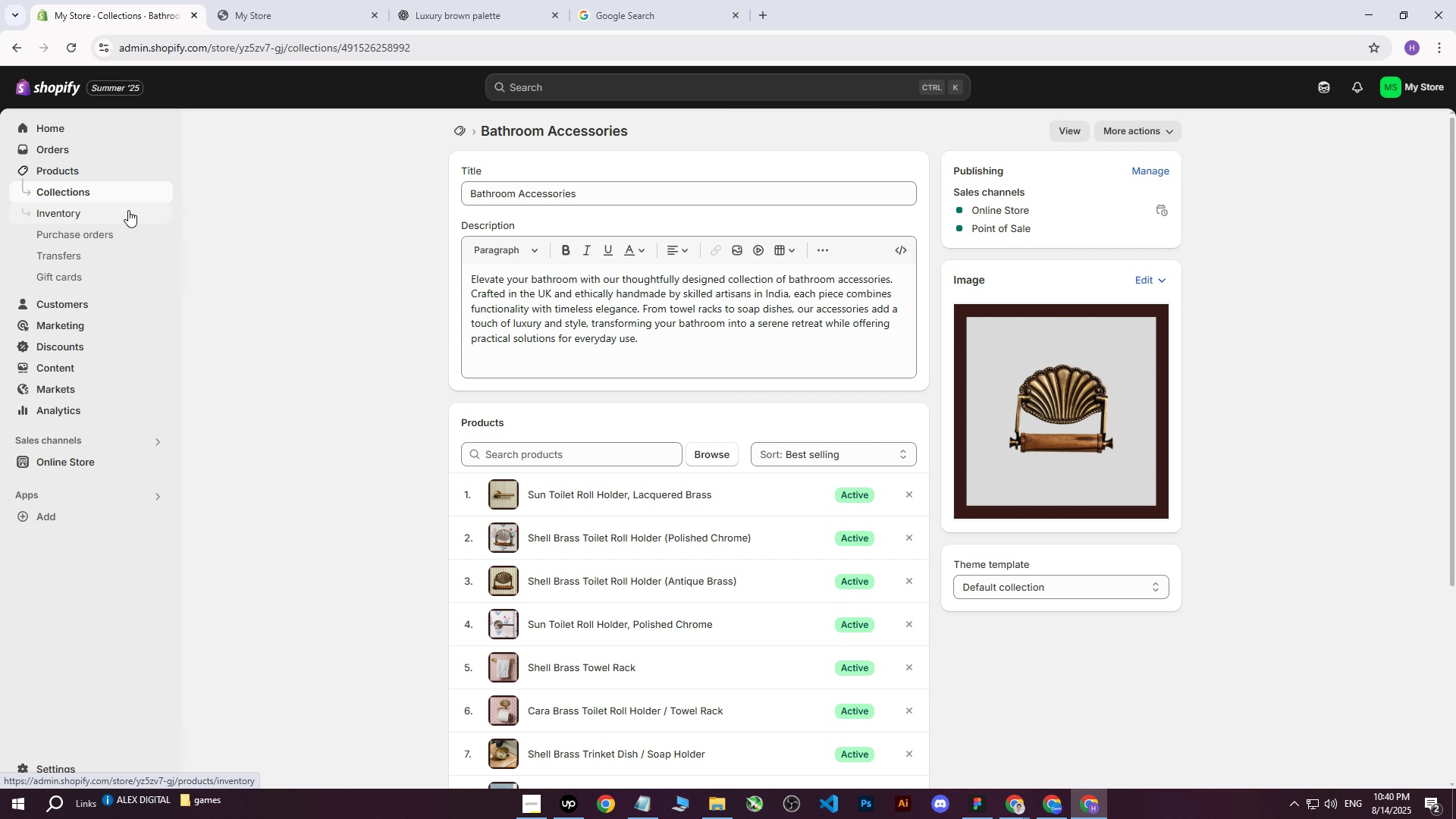 
left_click([88, 185])
 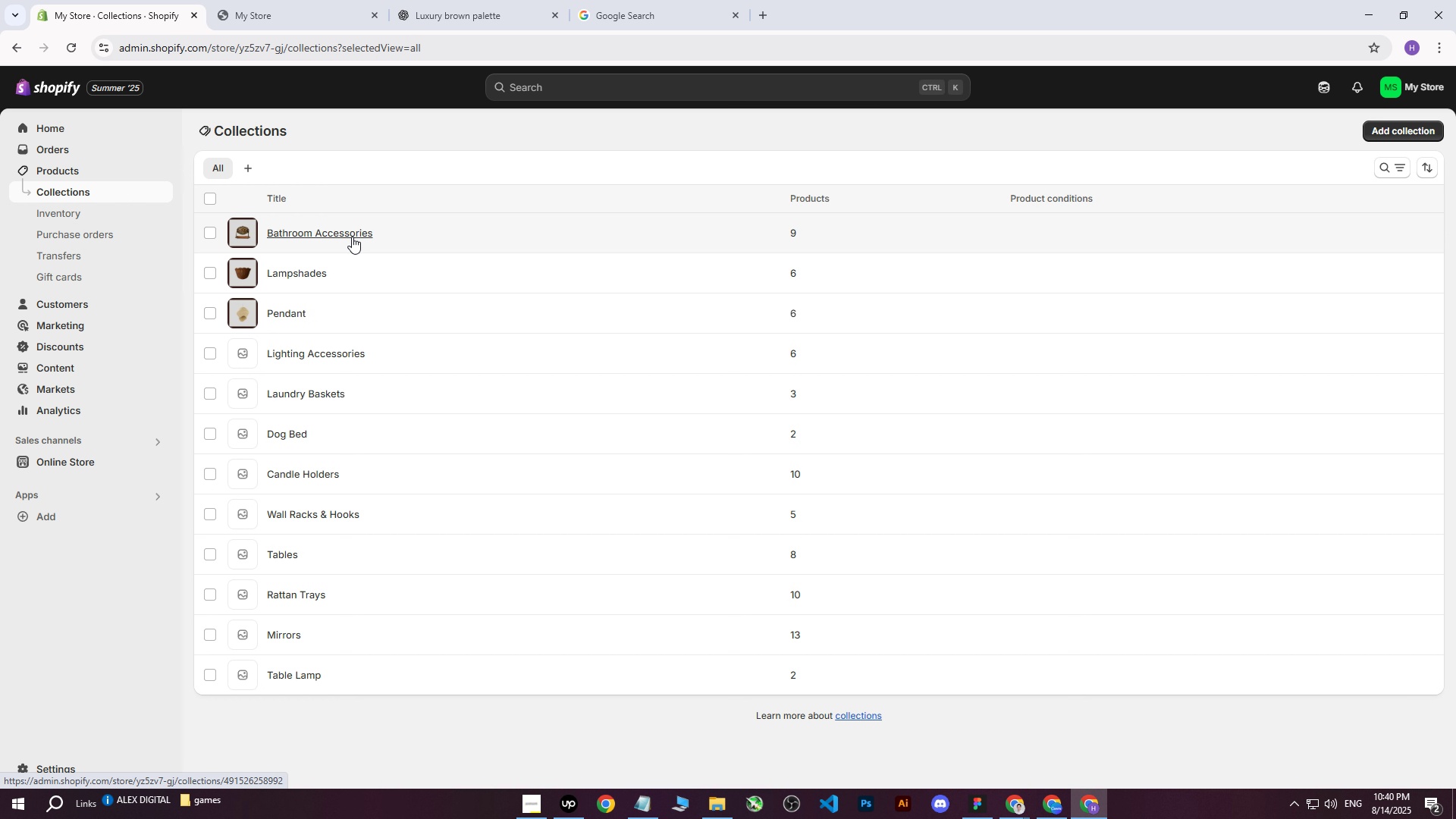 
left_click([331, 226])
 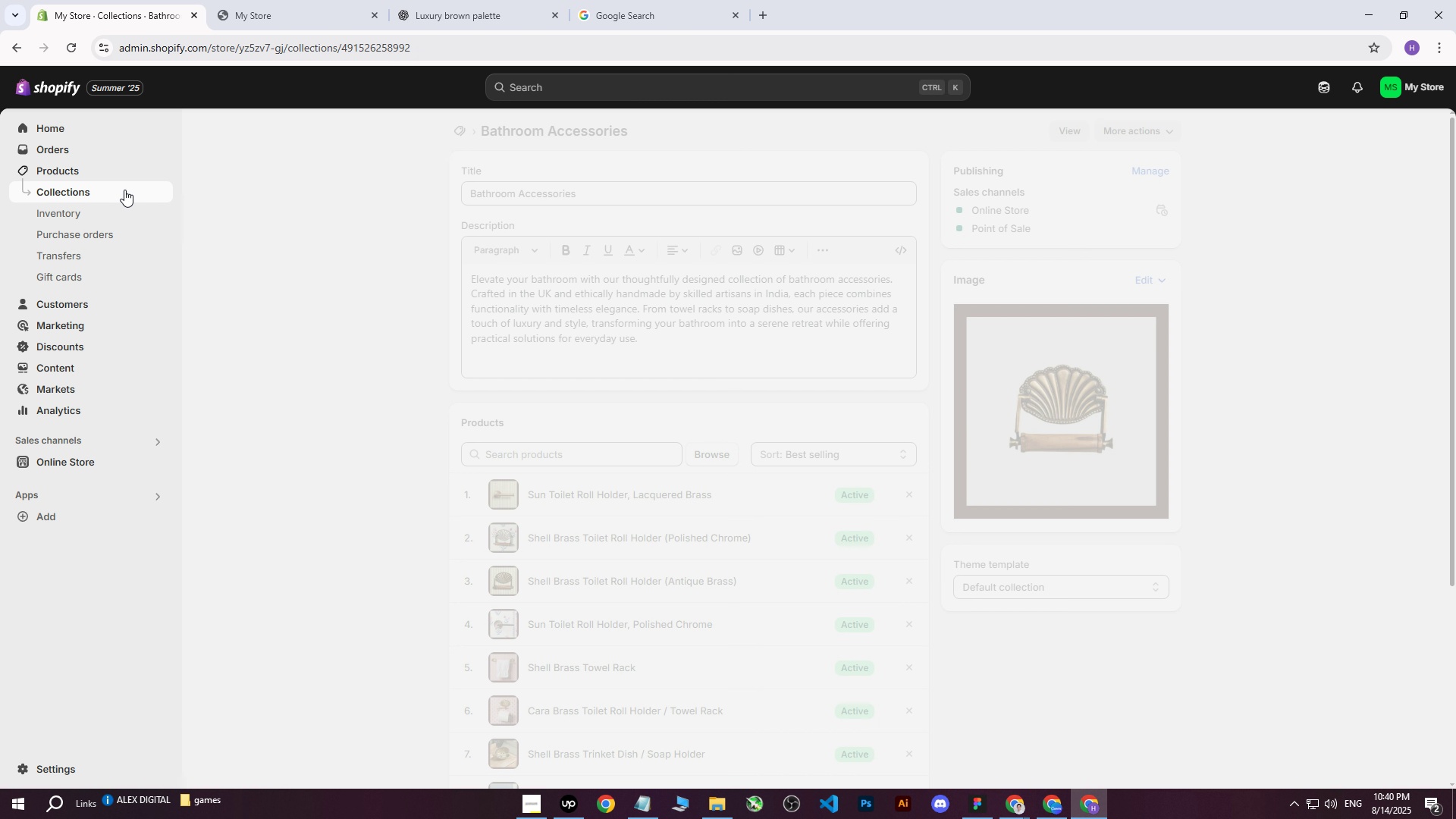 
 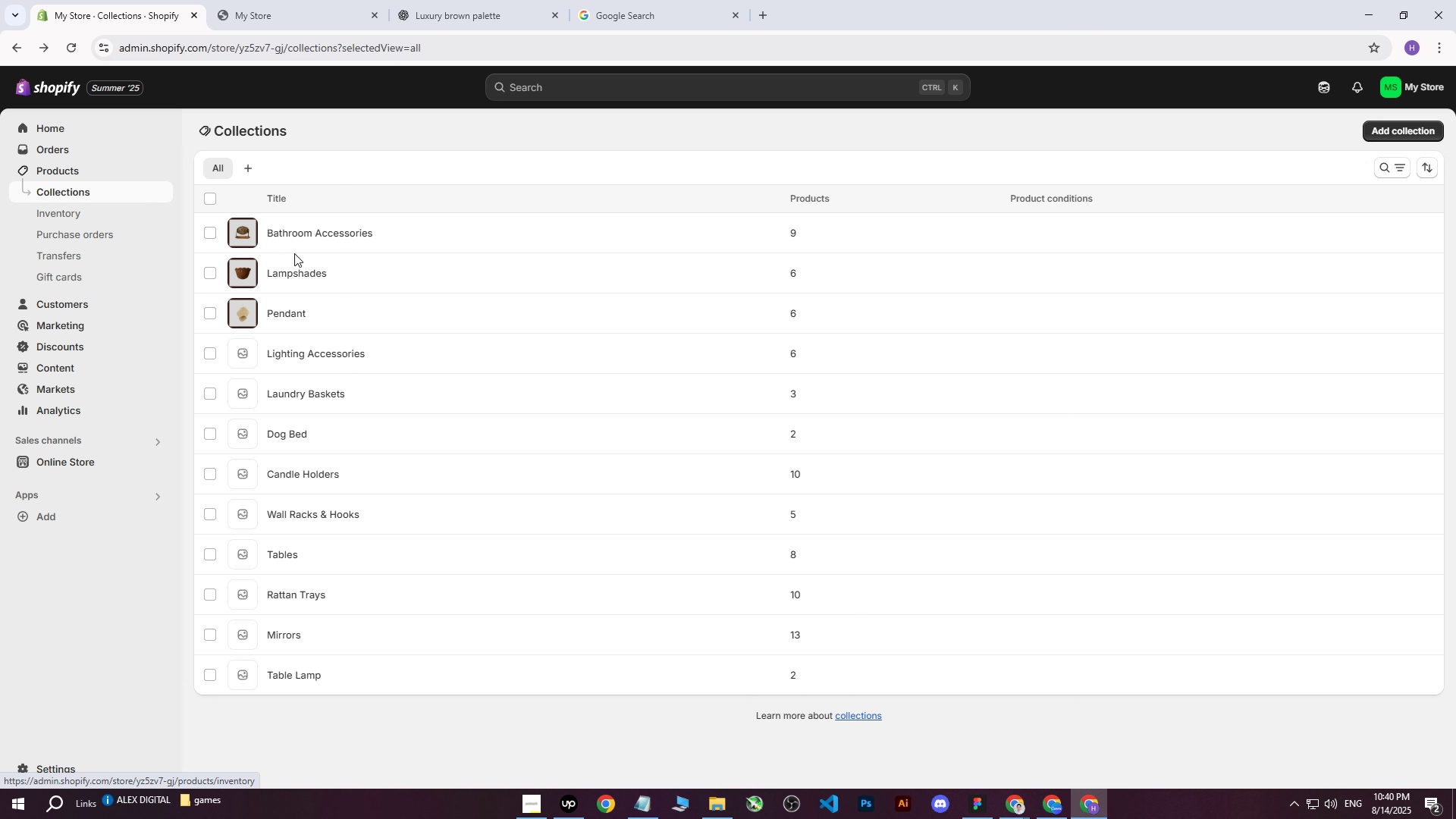 
left_click([308, 270])
 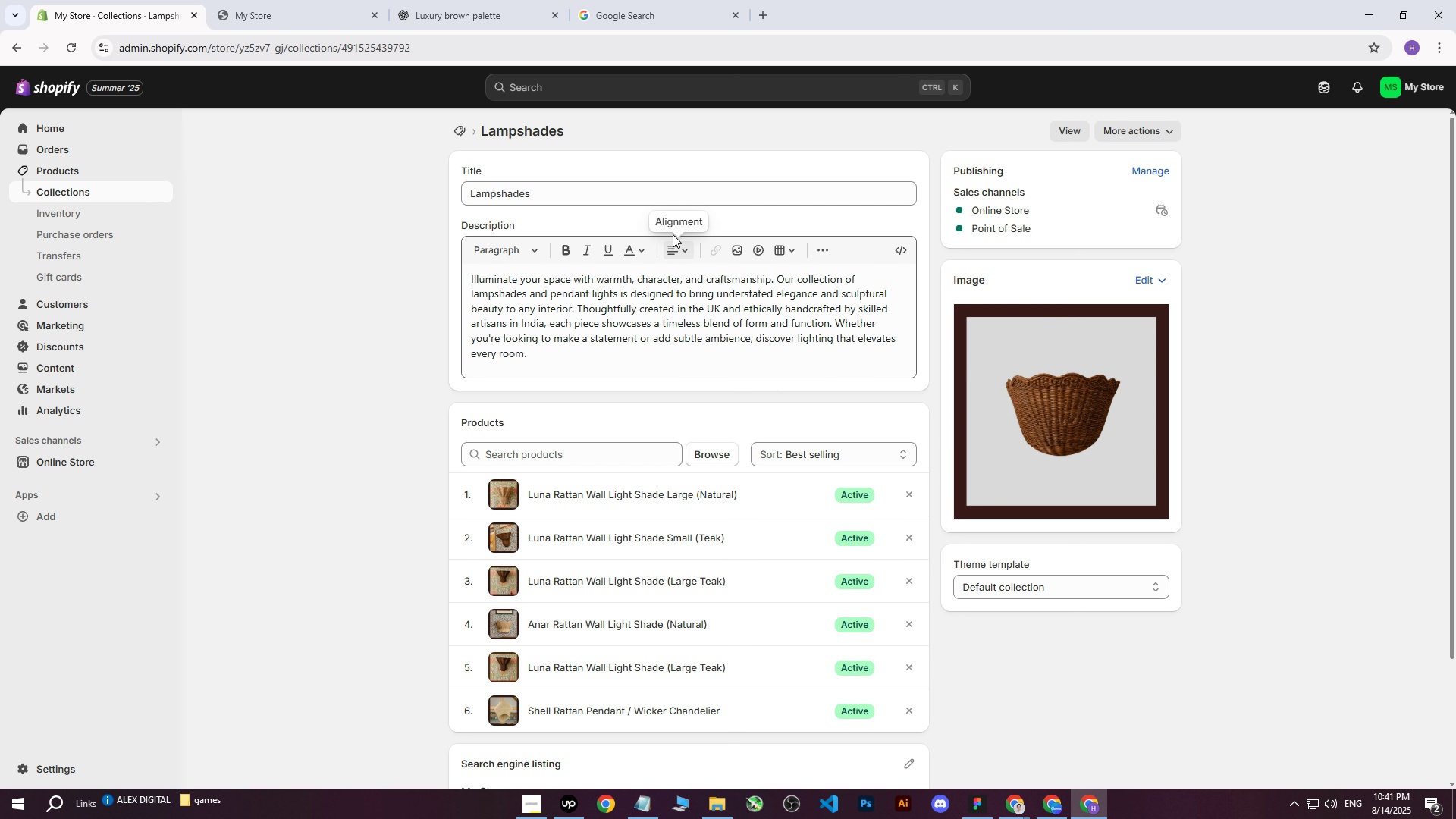 
left_click_drag(start_coordinate=[607, 202], to_coordinate=[403, 205])
 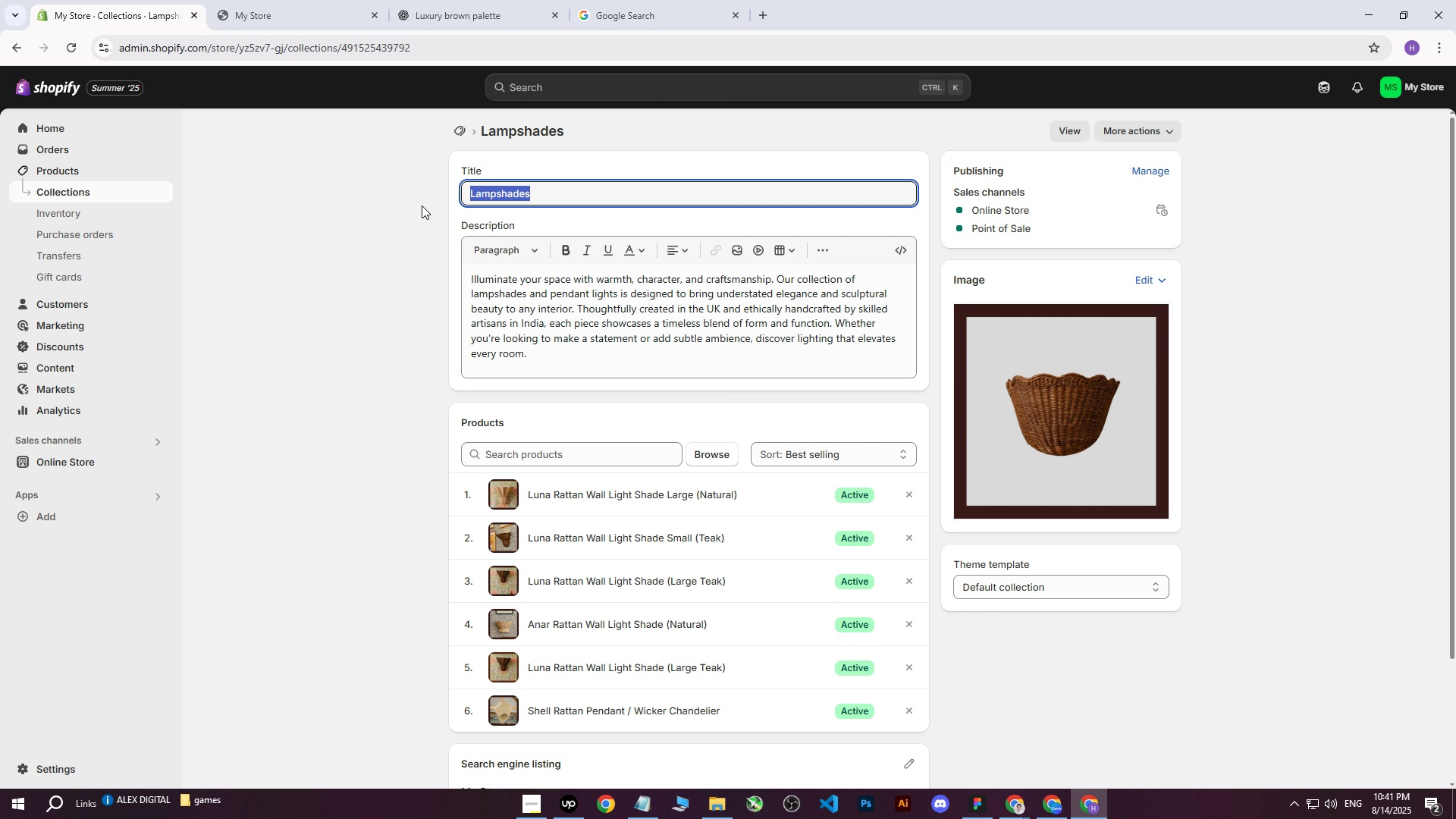 
key(Control+ControlLeft)
 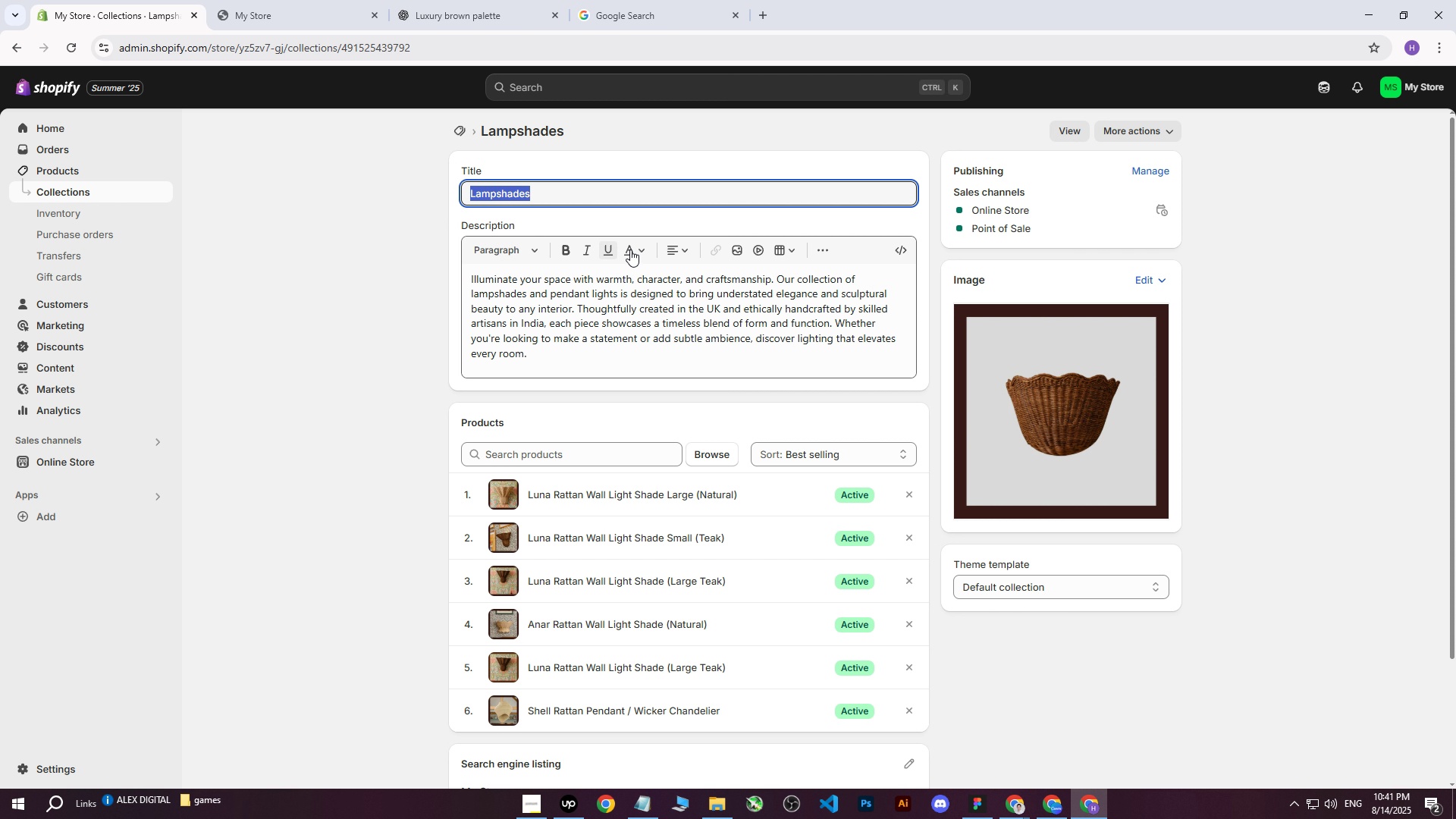 
key(Control+C)
 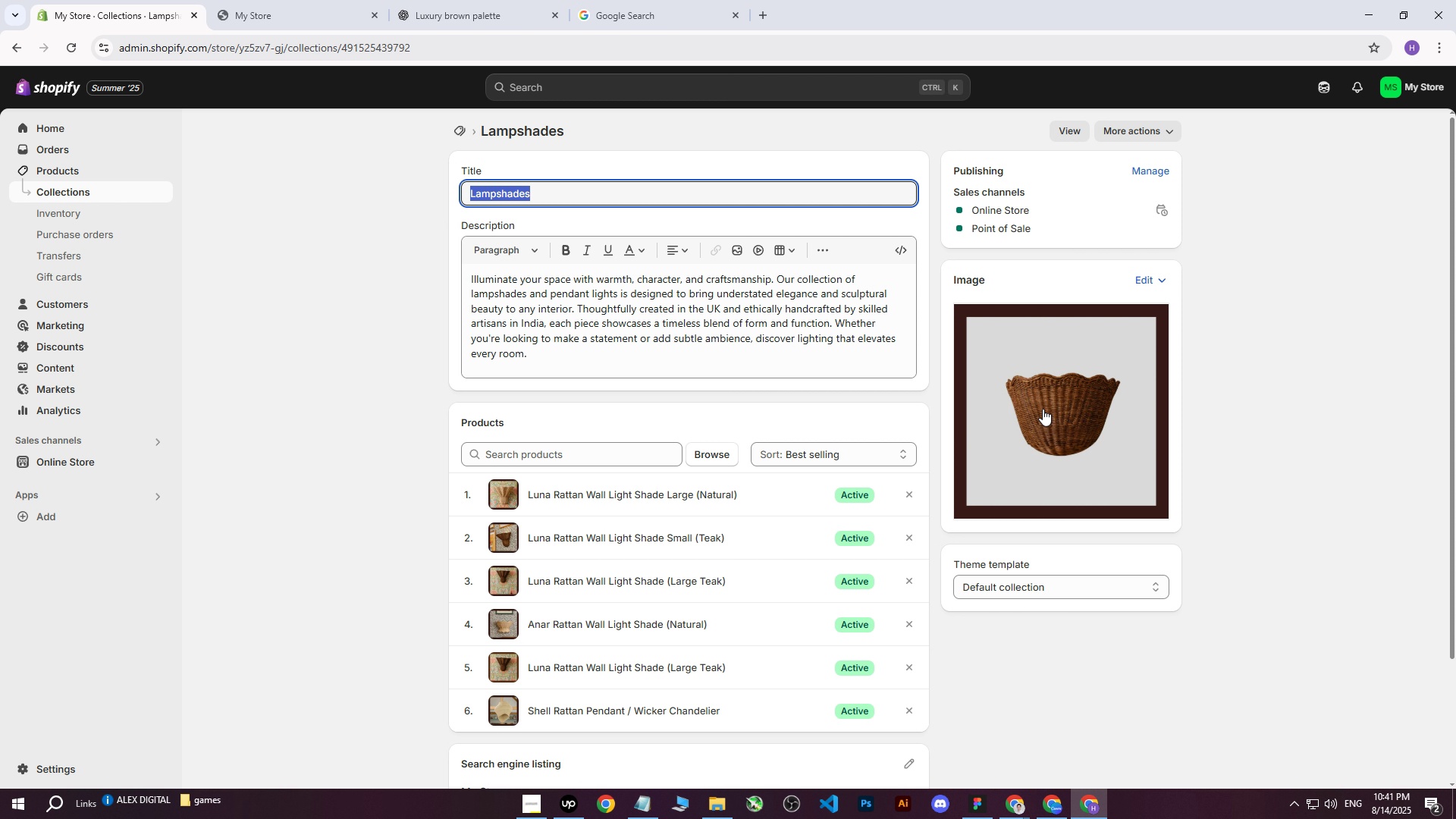 
left_click([1043, 409])
 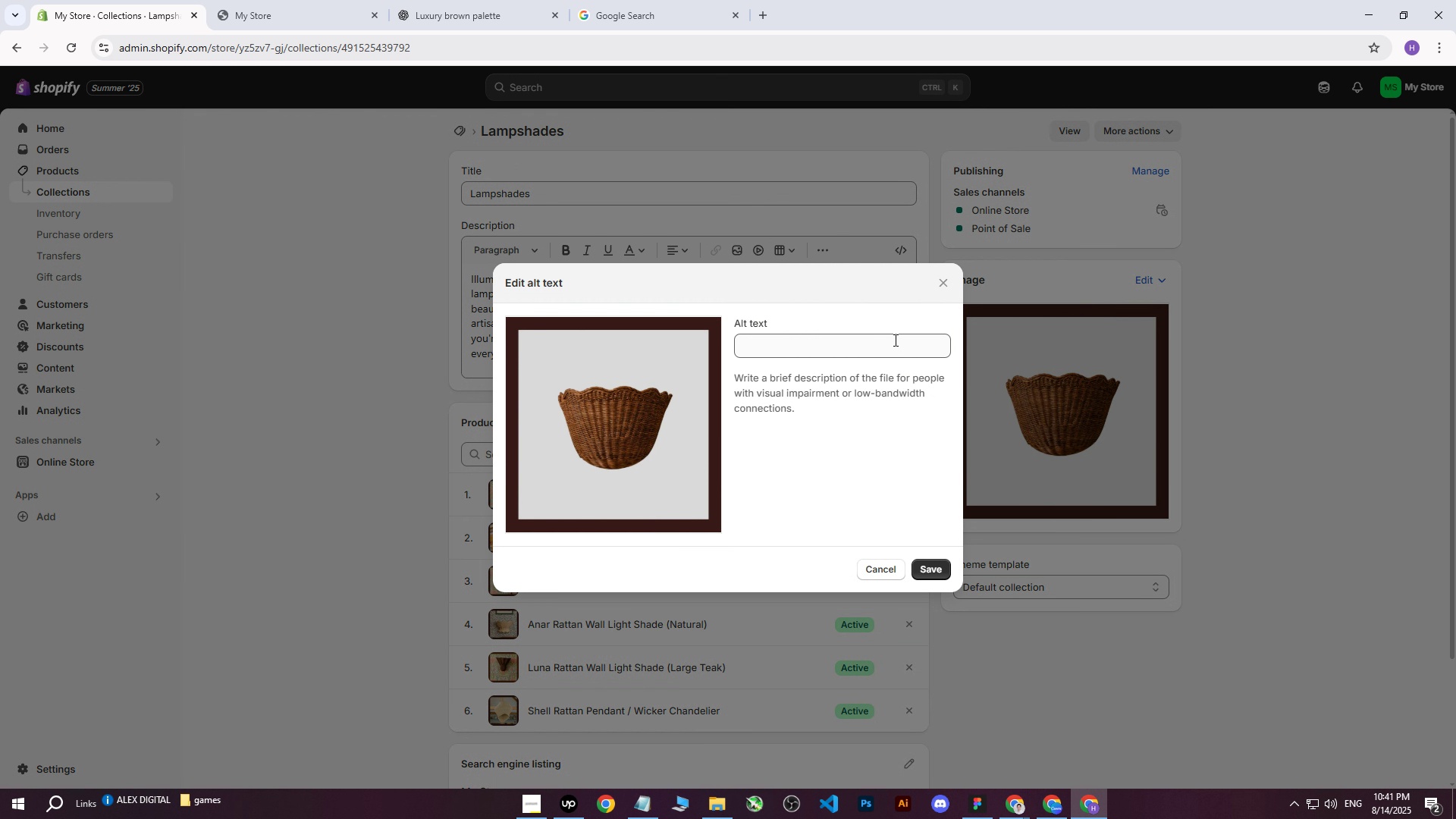 
key(Control+ControlLeft)
 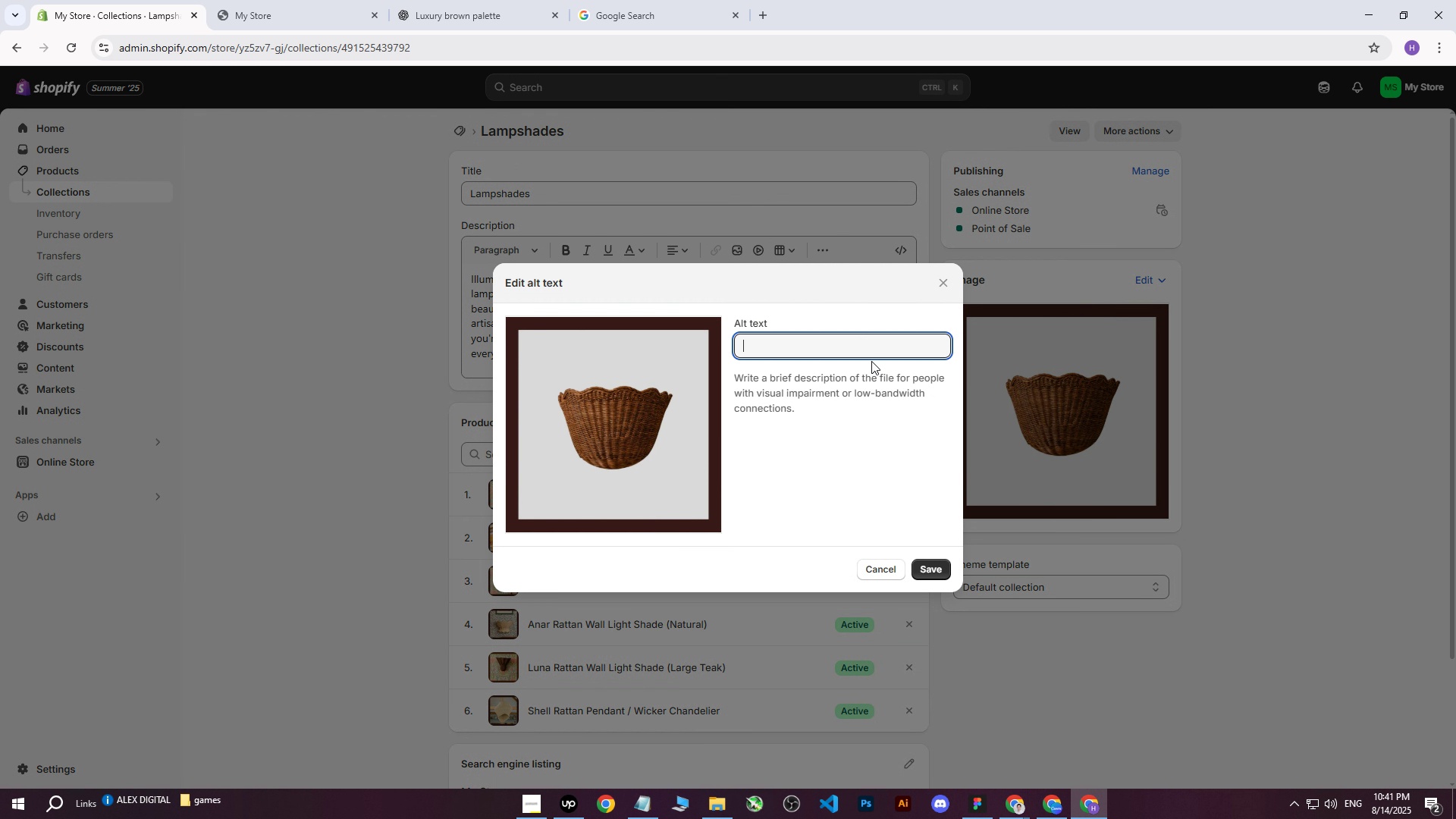 
key(Control+V)
 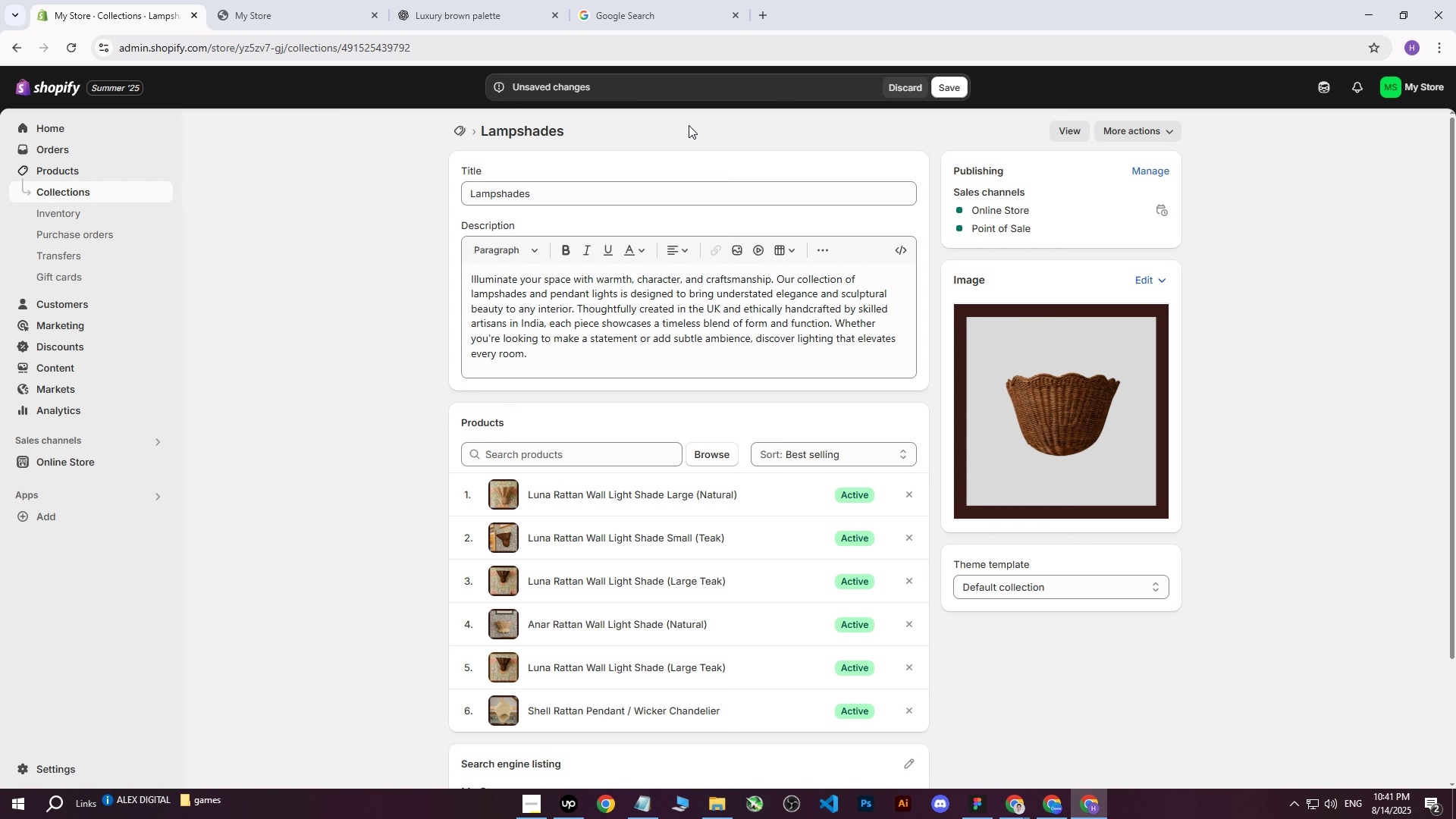 
left_click([933, 83])
 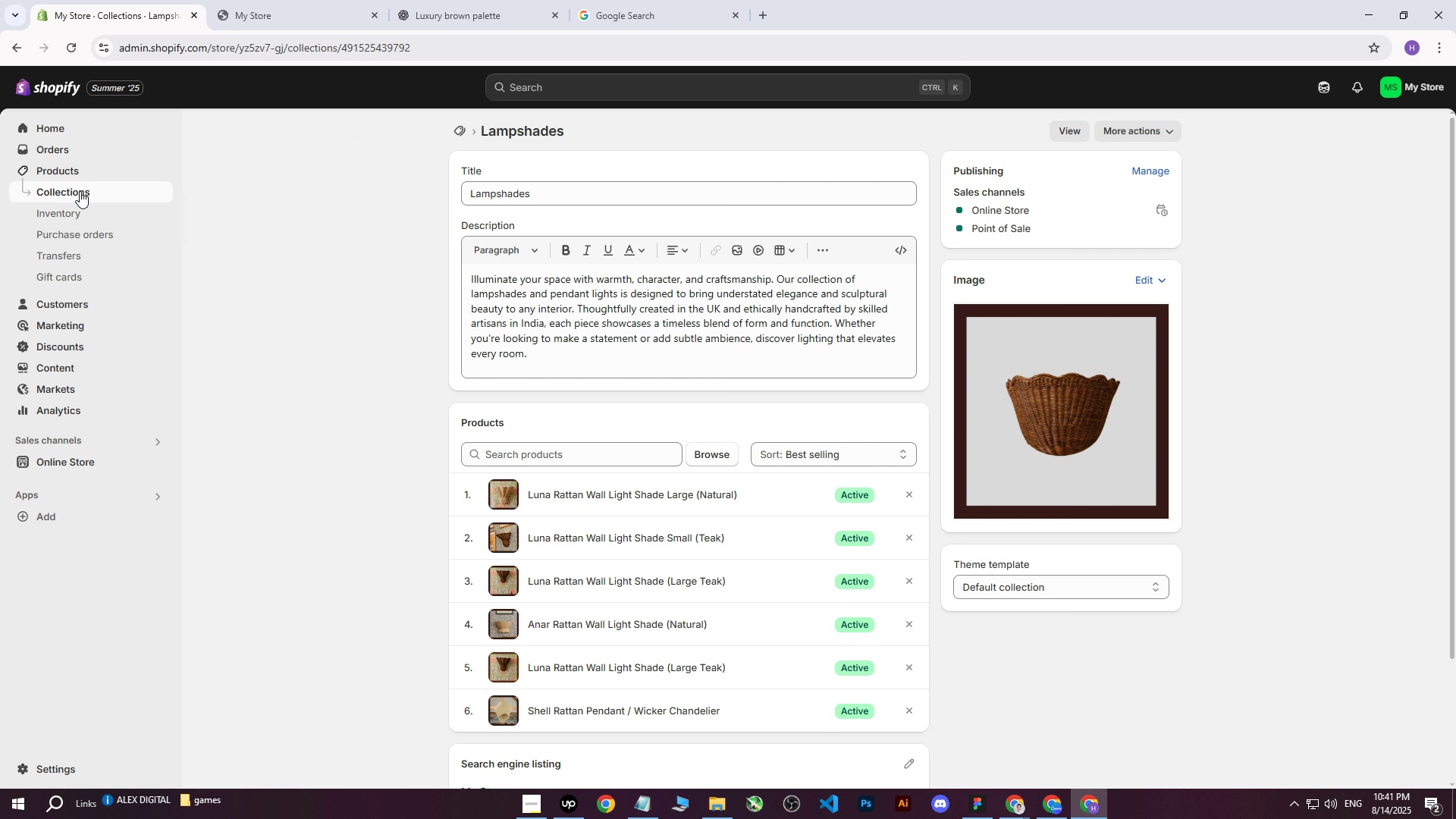 
left_click([75, 190])
 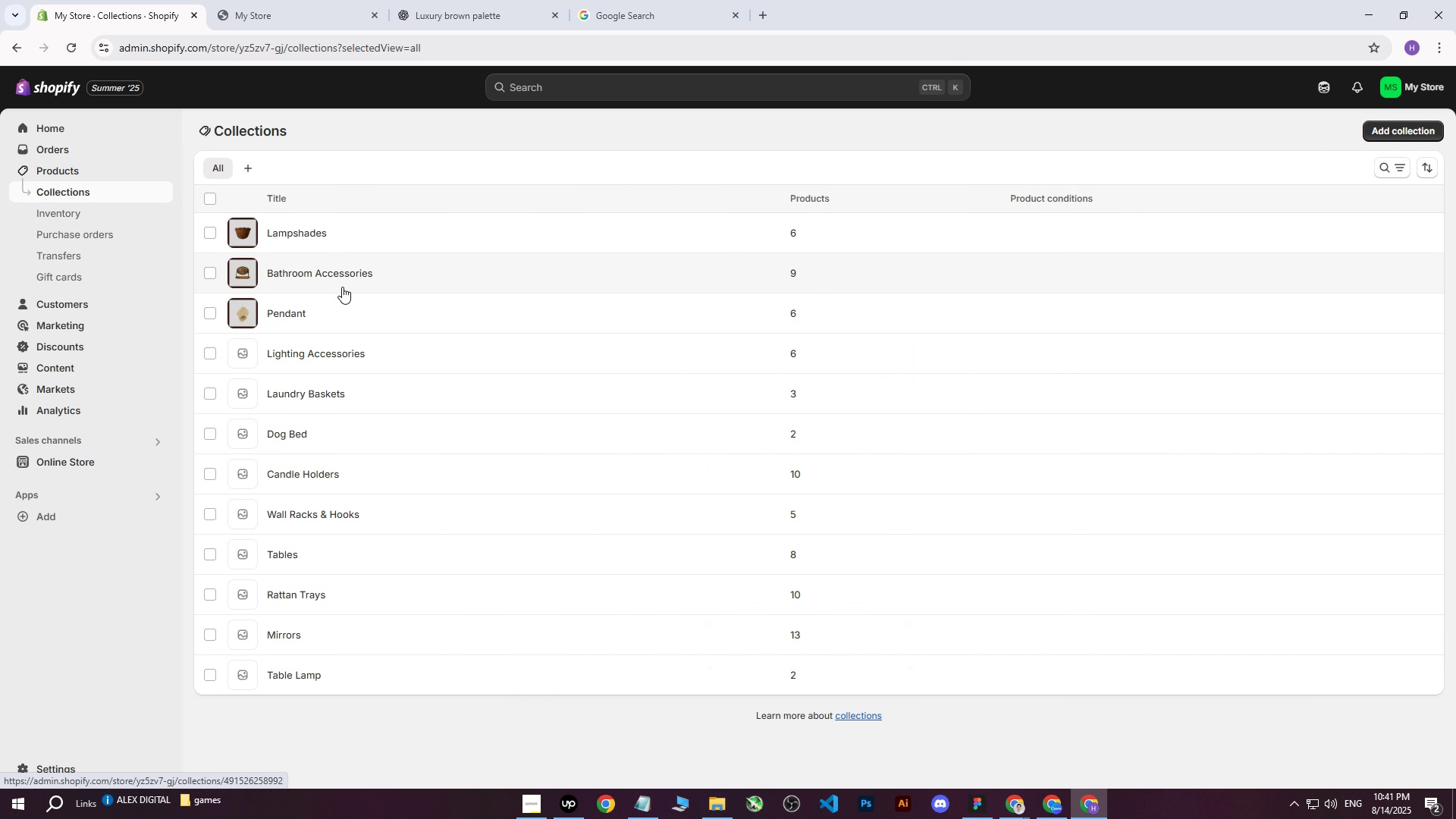 
left_click([305, 312])
 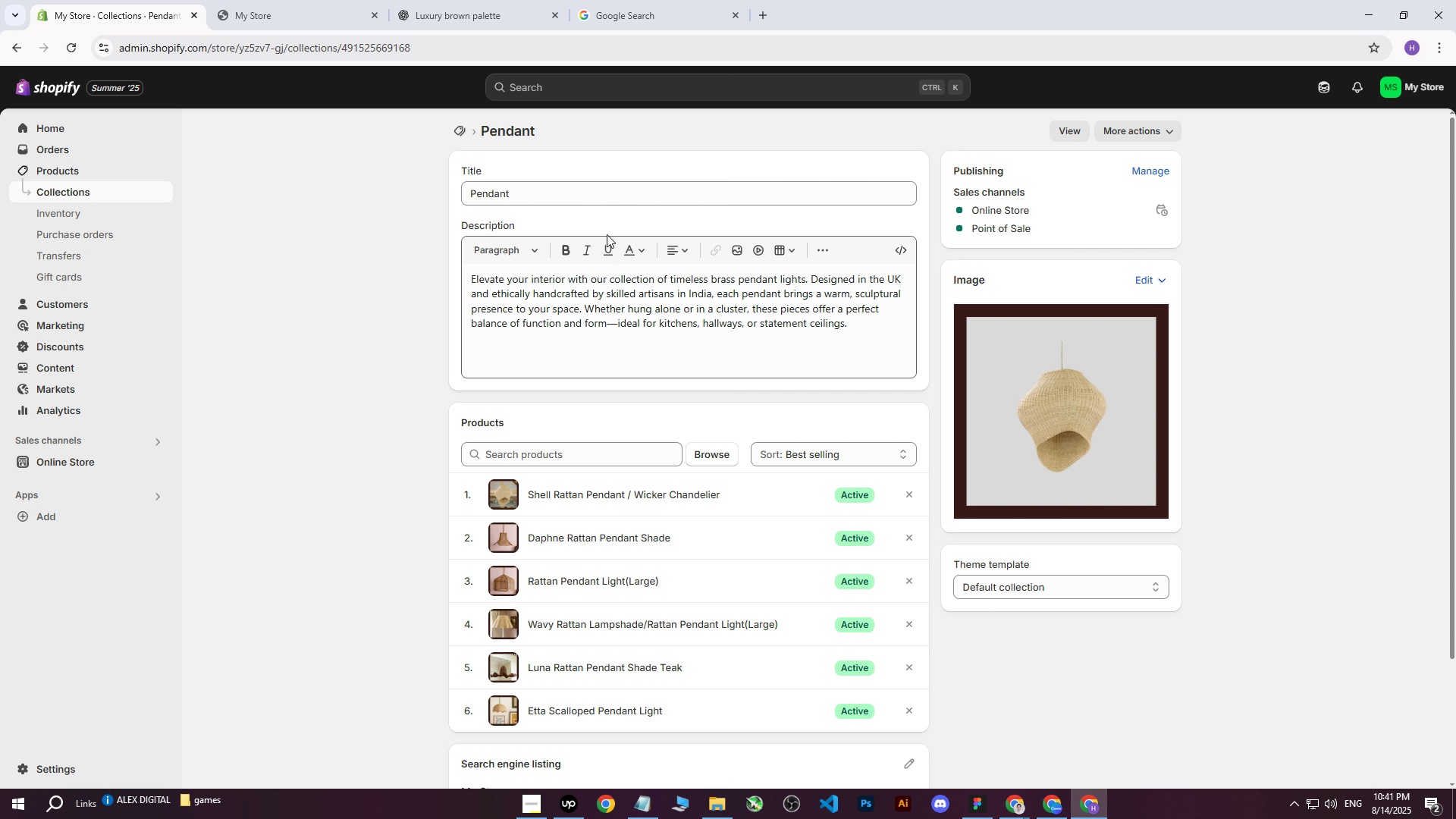 
left_click_drag(start_coordinate=[576, 199], to_coordinate=[387, 202])
 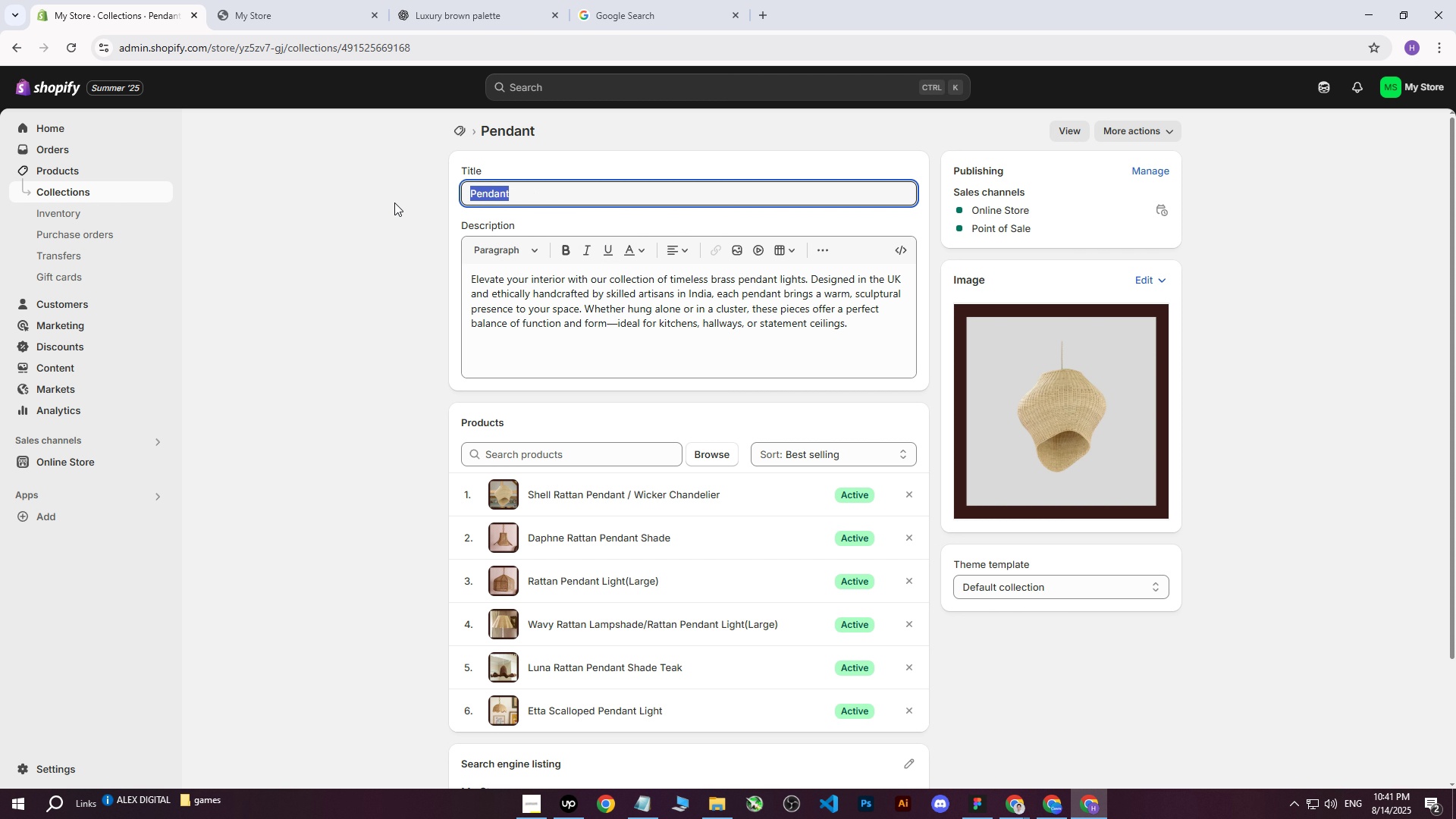 
key(Control+ControlLeft)
 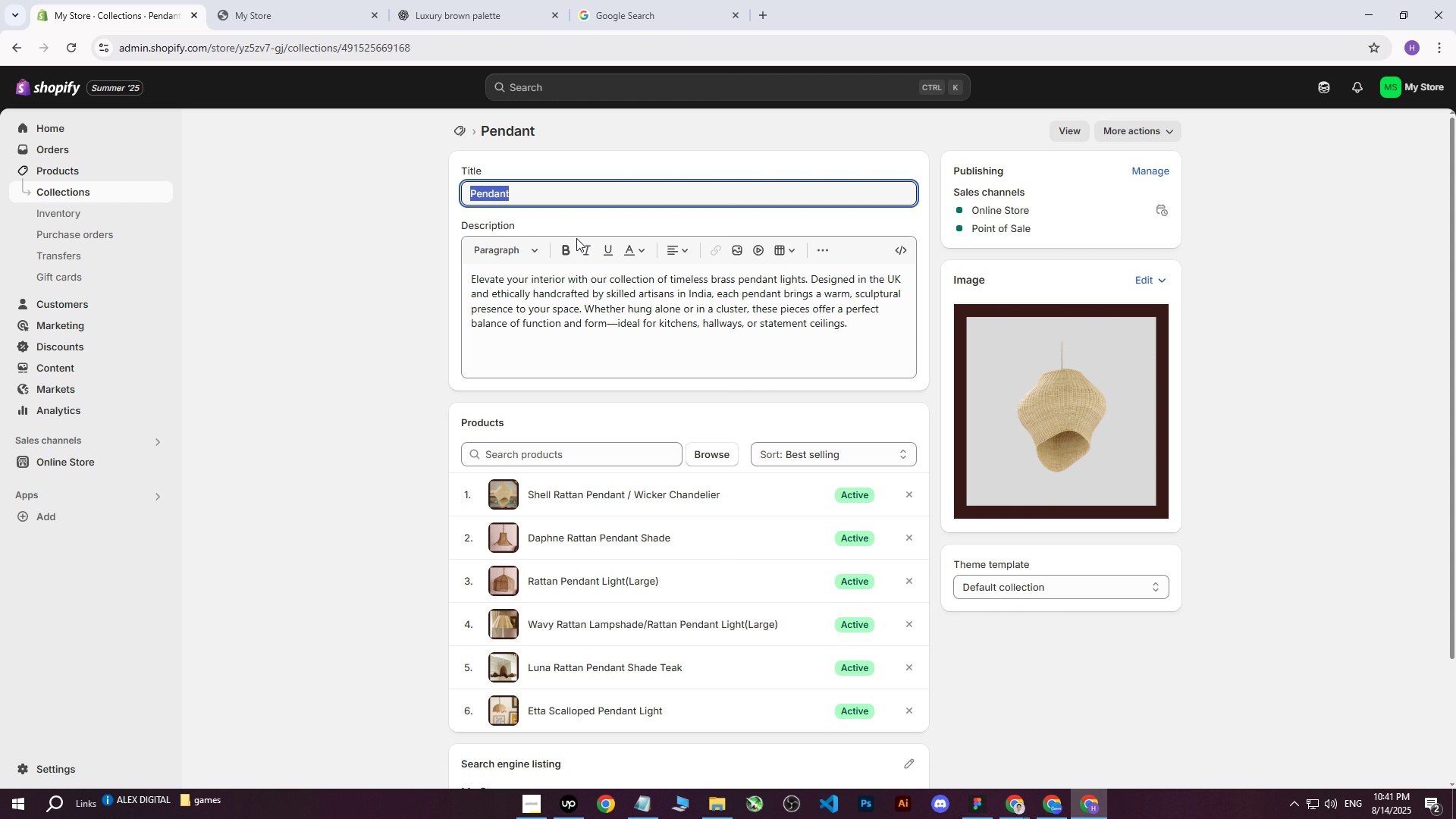 
key(Control+C)
 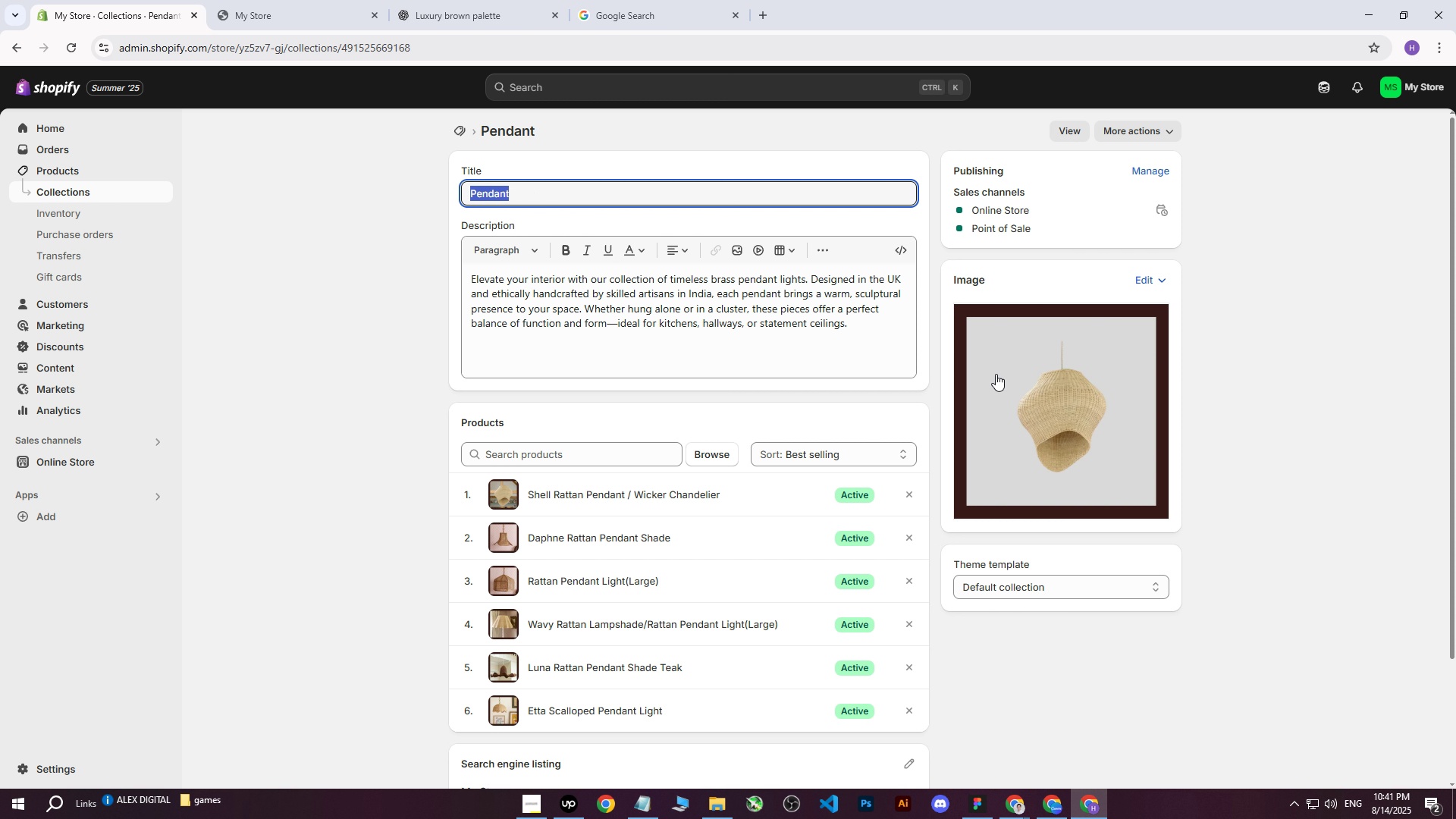 
left_click([996, 374])
 